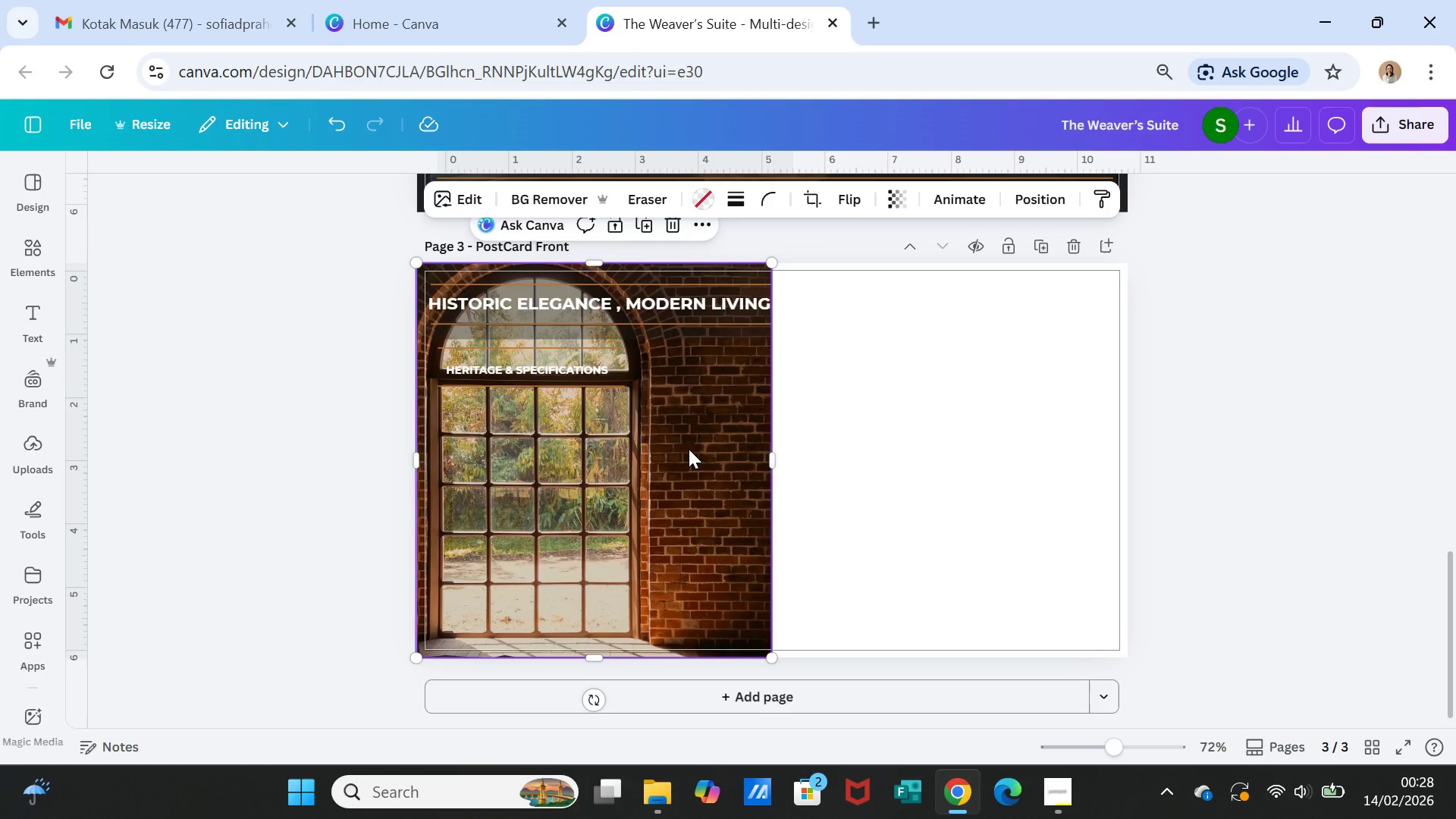 
left_click([689, 449])
 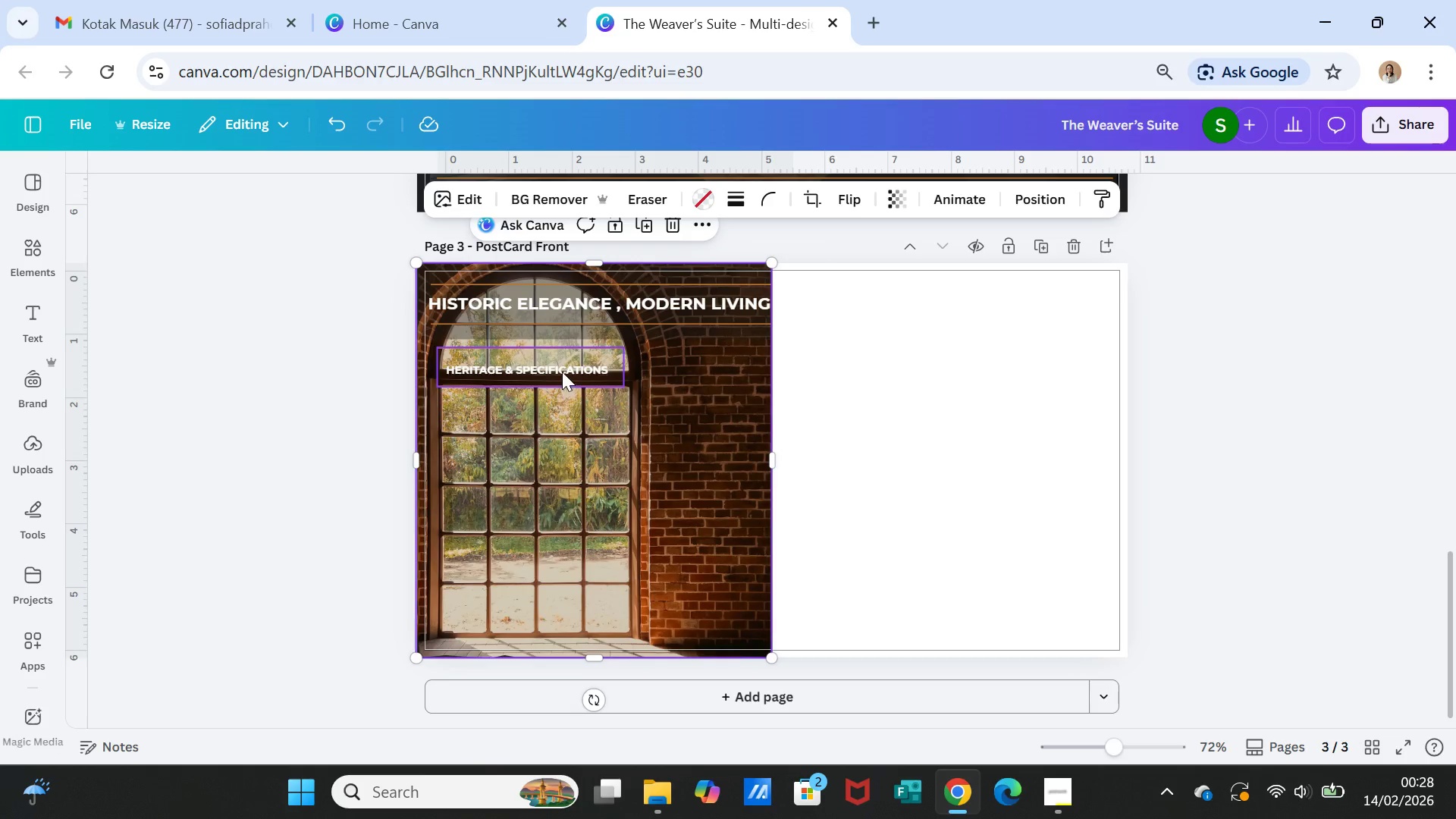 
left_click([562, 372])
 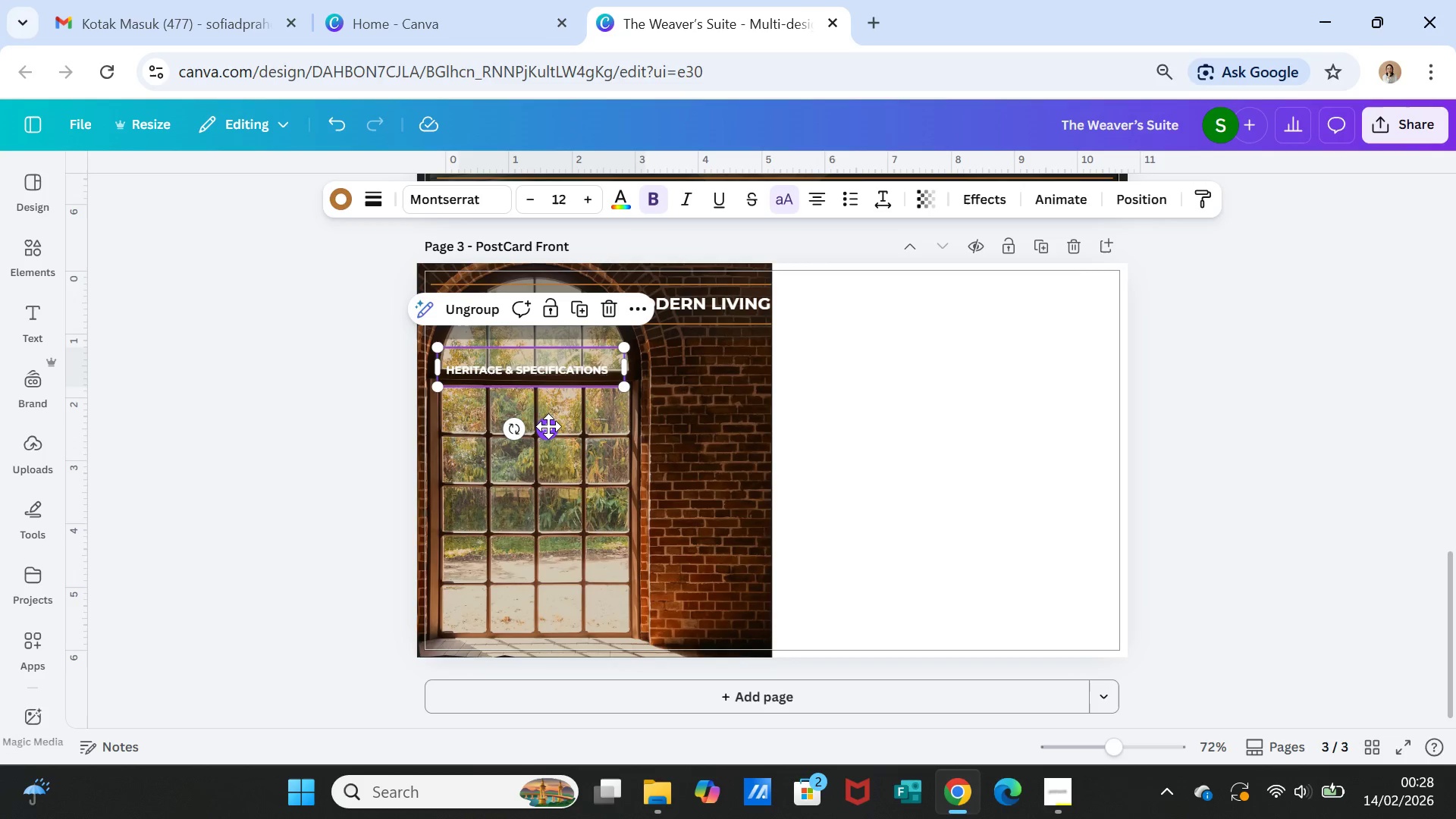 
left_click_drag(start_coordinate=[548, 426], to_coordinate=[548, 417])
 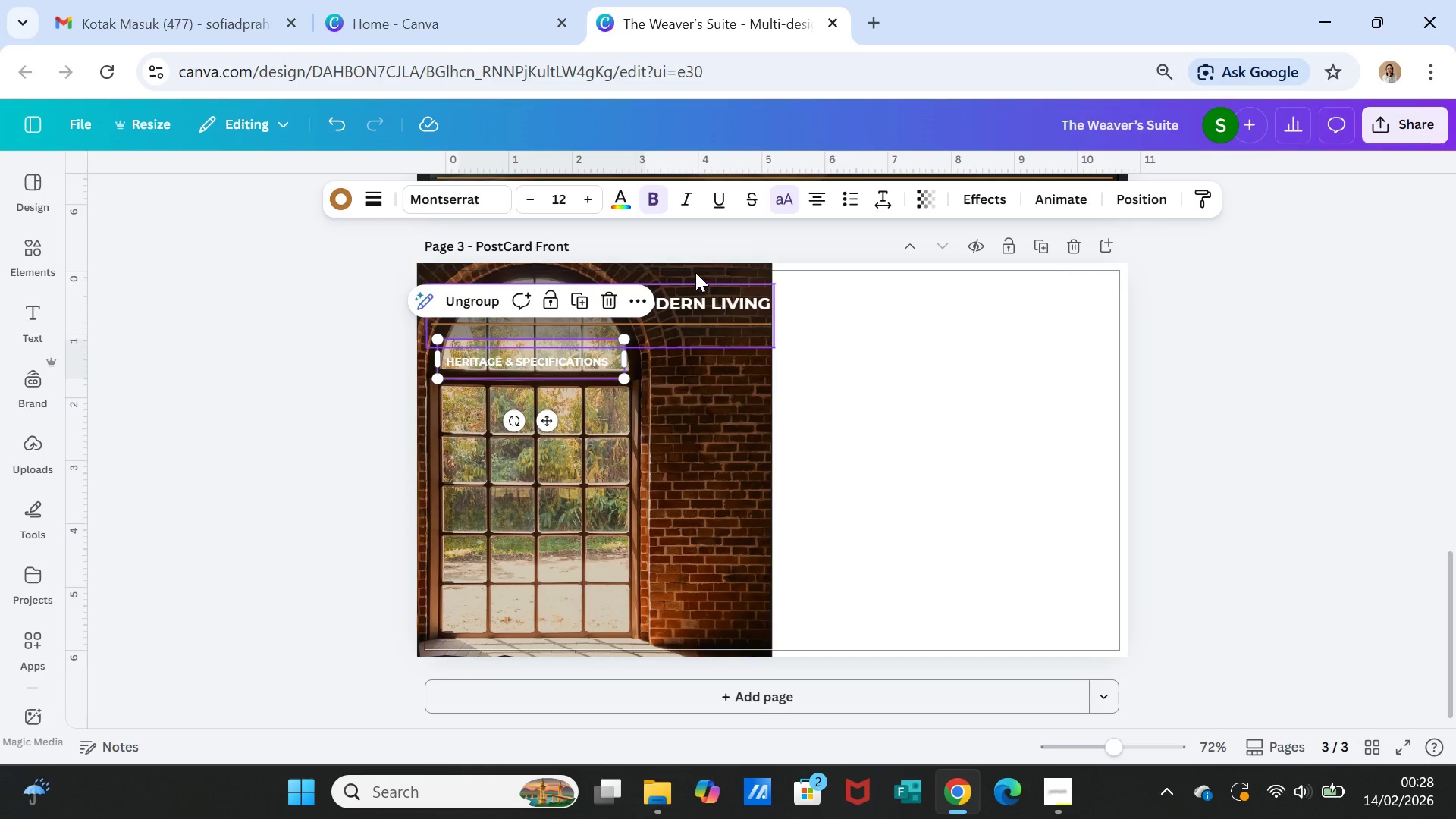 
left_click([695, 268])
 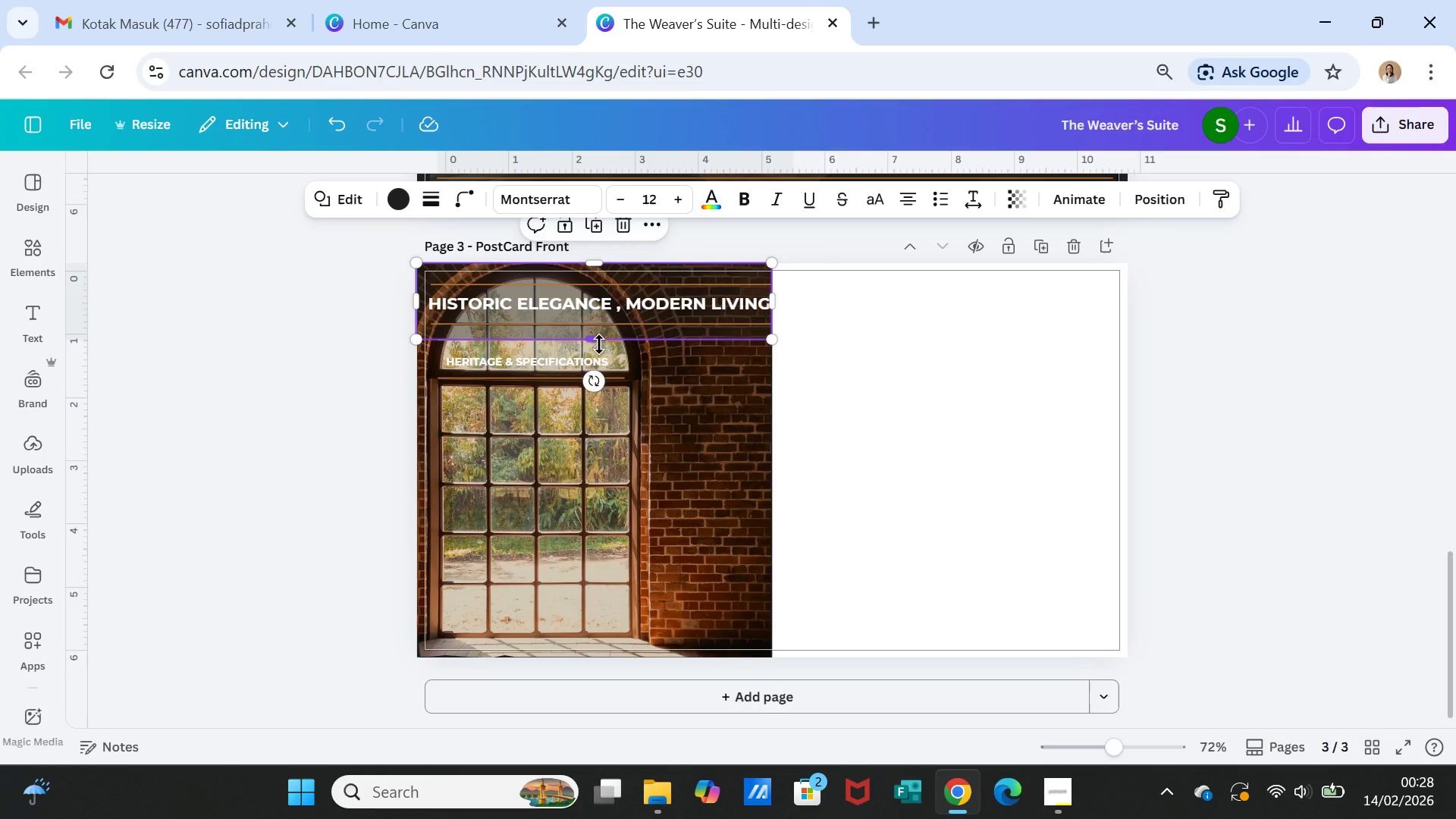 
left_click_drag(start_coordinate=[599, 344], to_coordinate=[628, 661])
 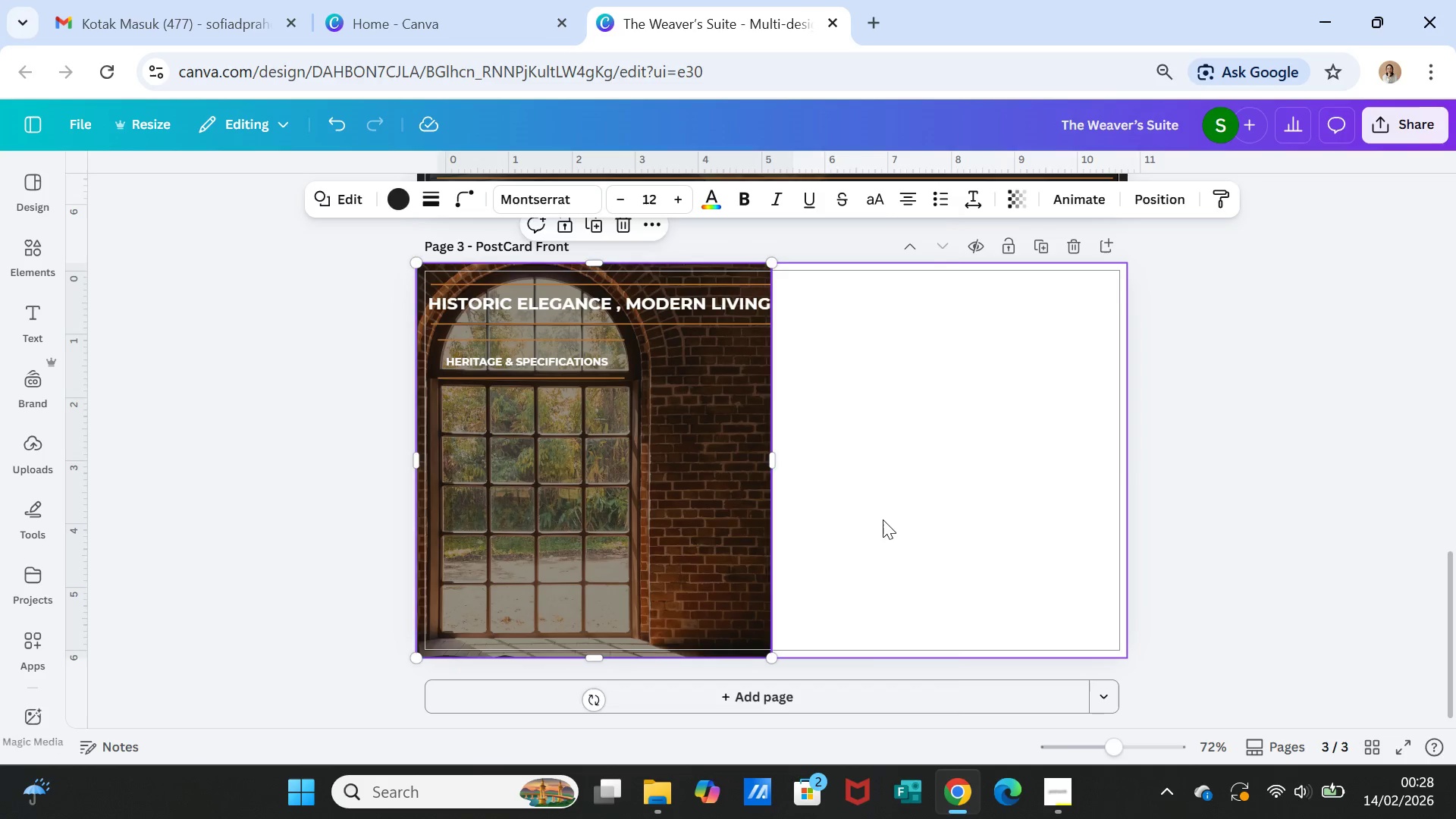 
left_click([883, 519])
 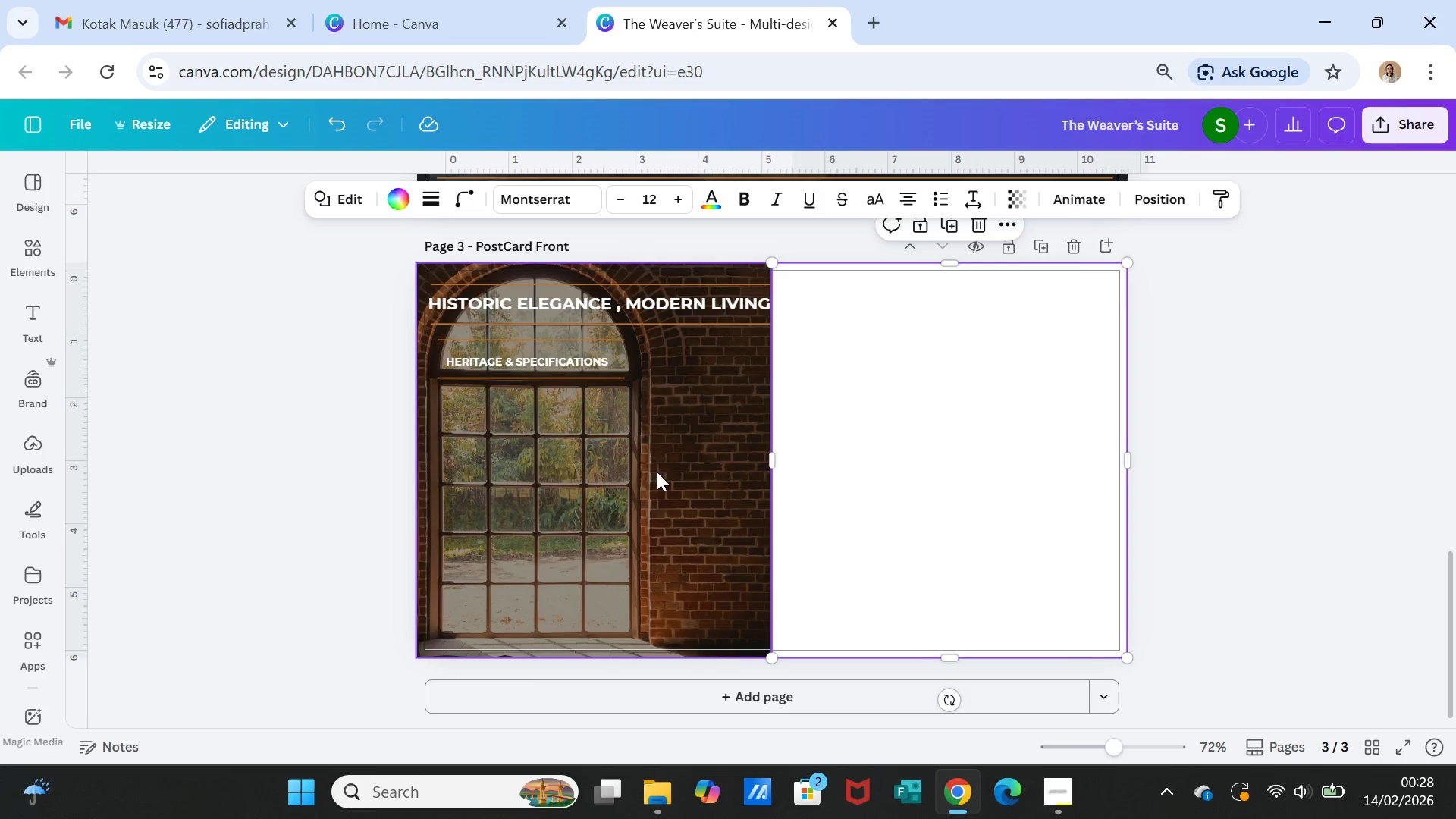 
left_click([850, 447])
 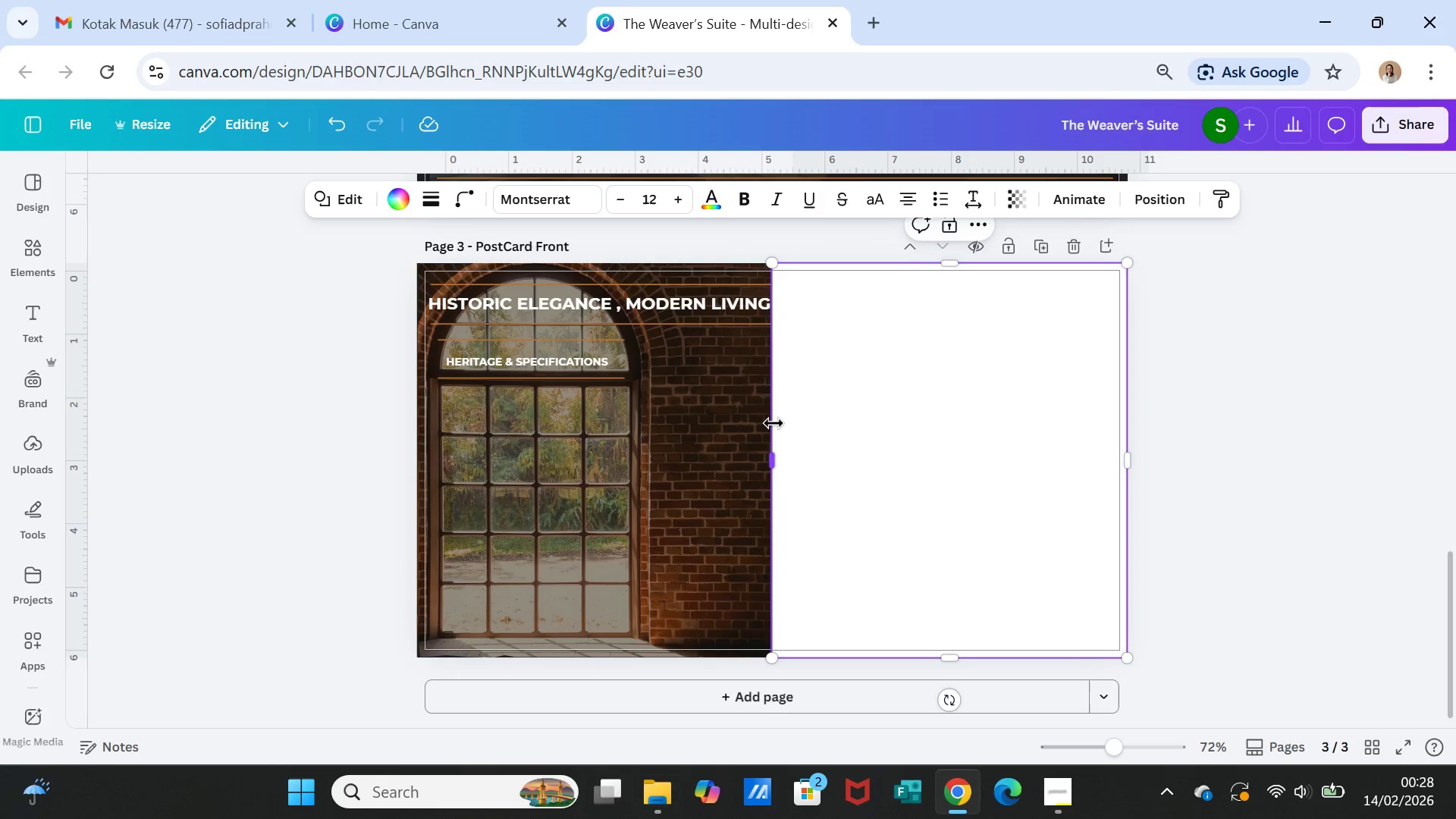 
left_click([824, 419])
 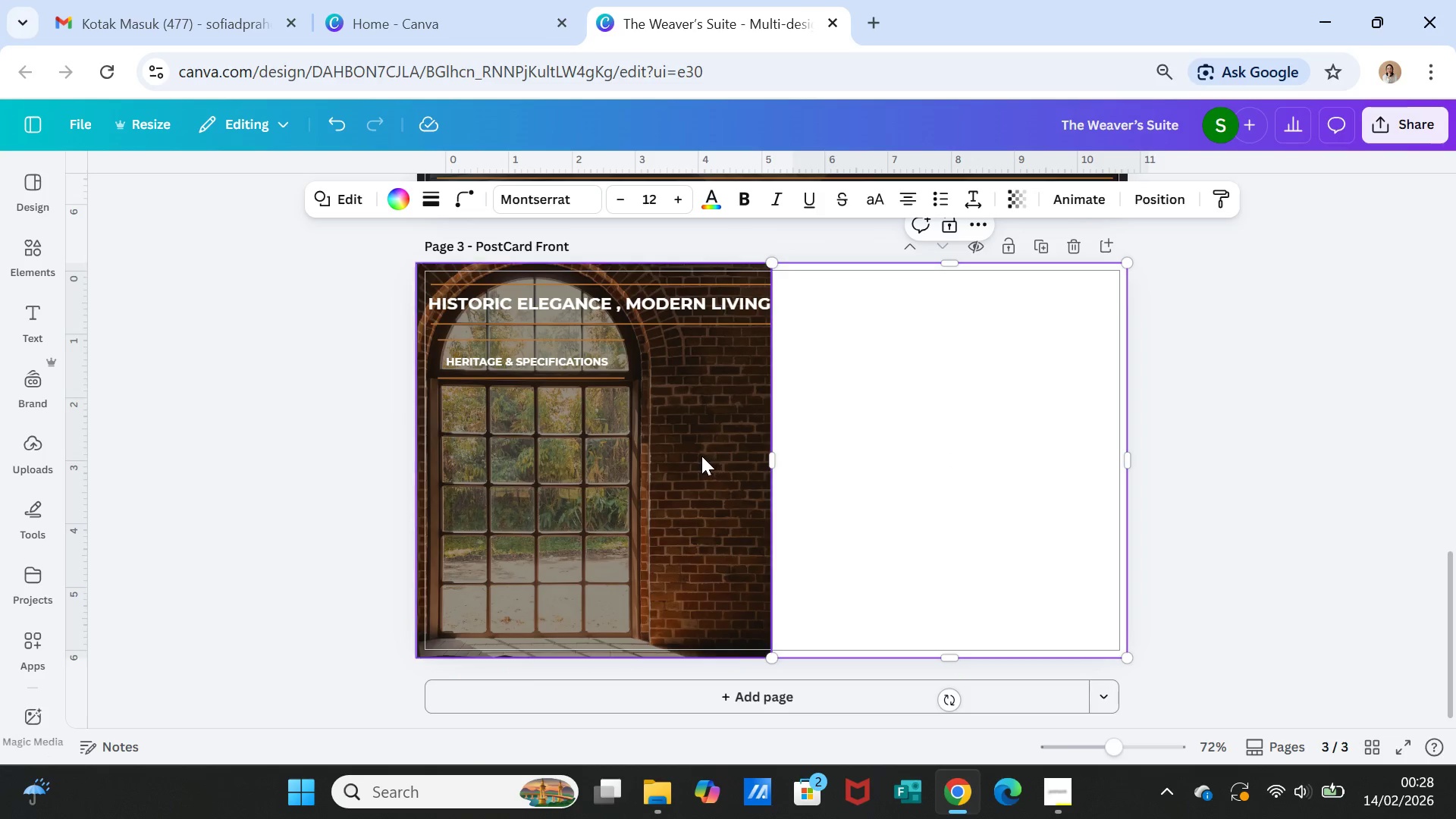 
left_click([701, 456])
 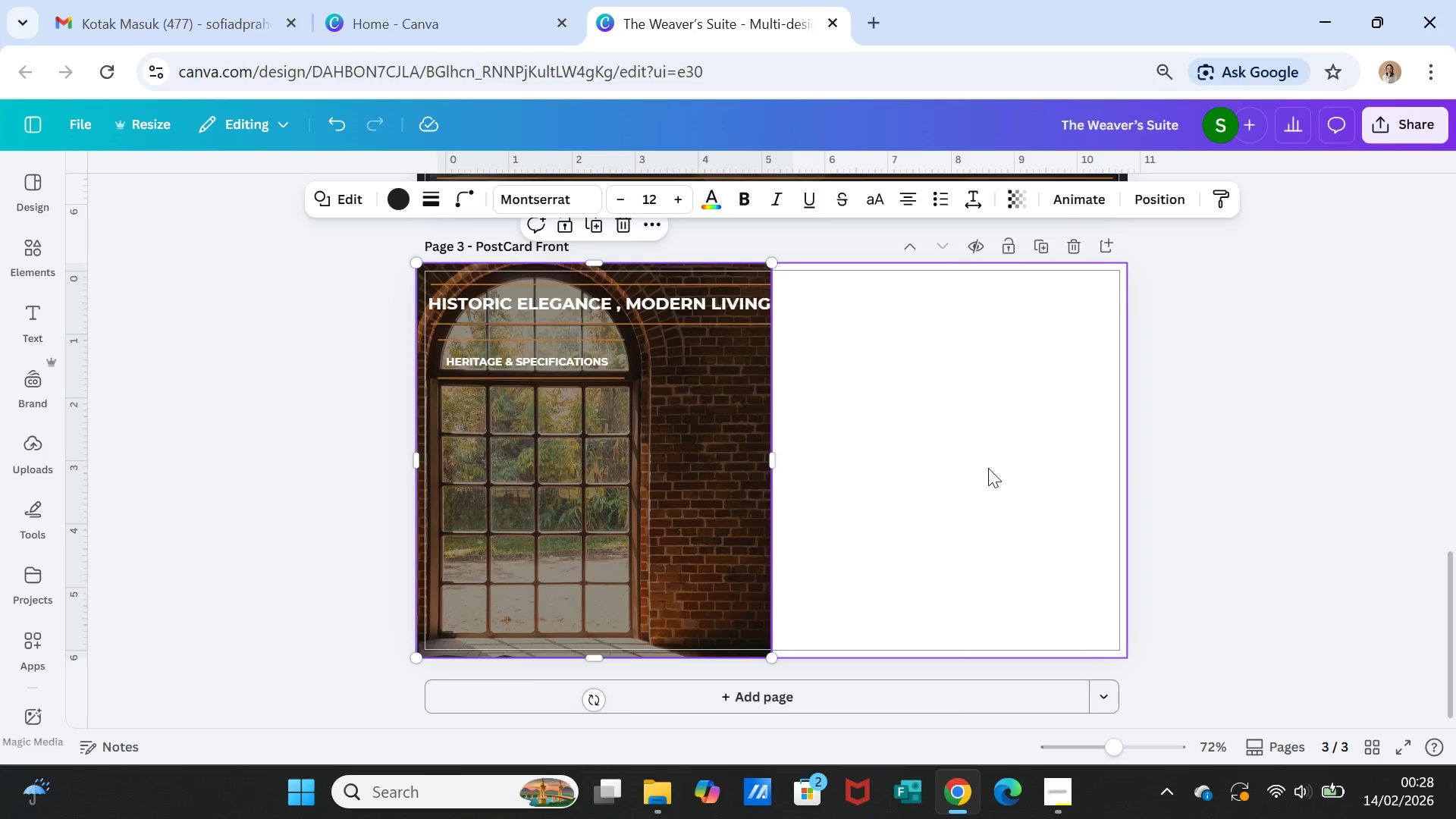 
left_click([990, 469])
 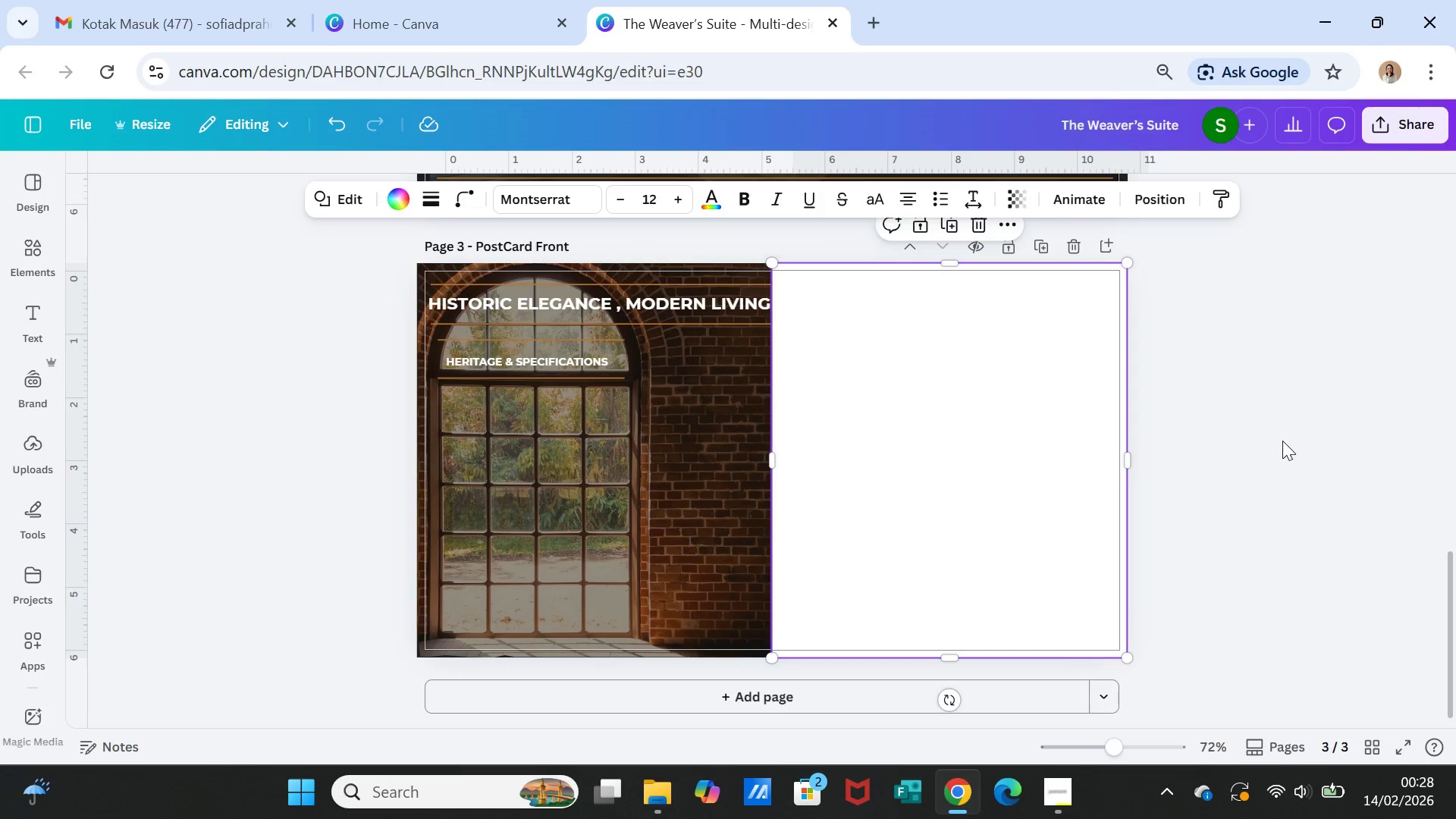 
left_click([1283, 442])
 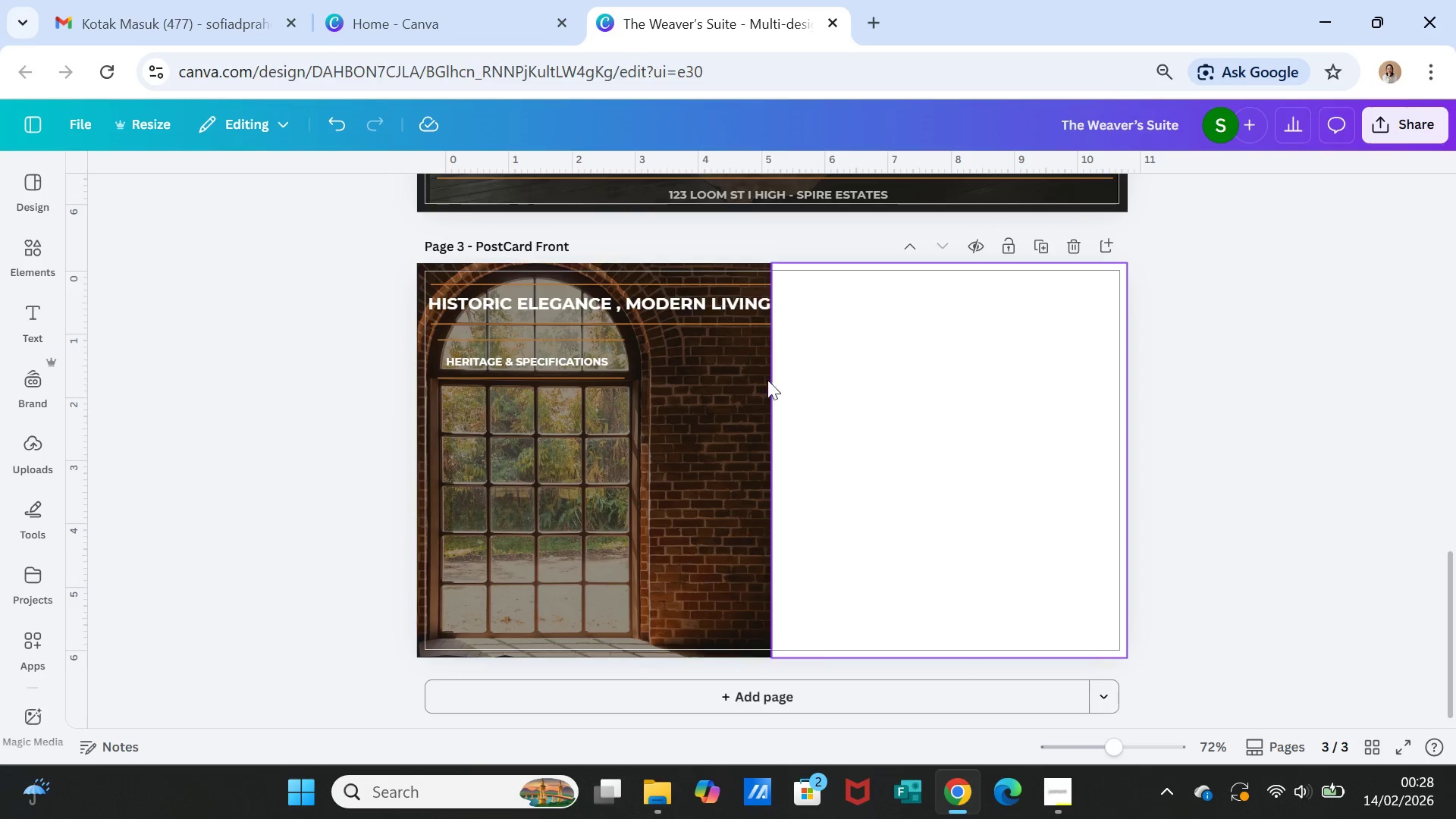 
left_click([659, 306])
 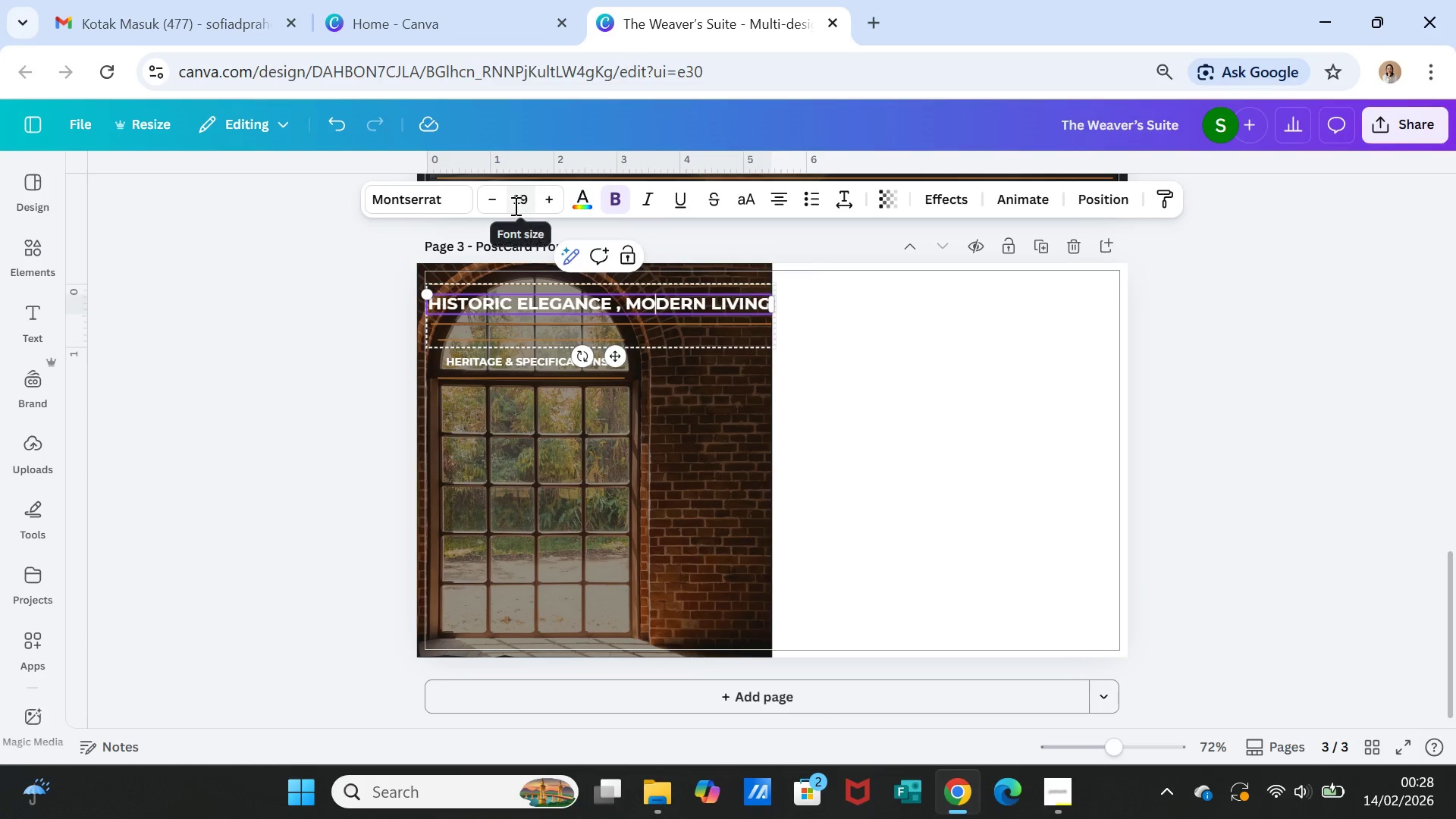 
left_click([491, 197])
 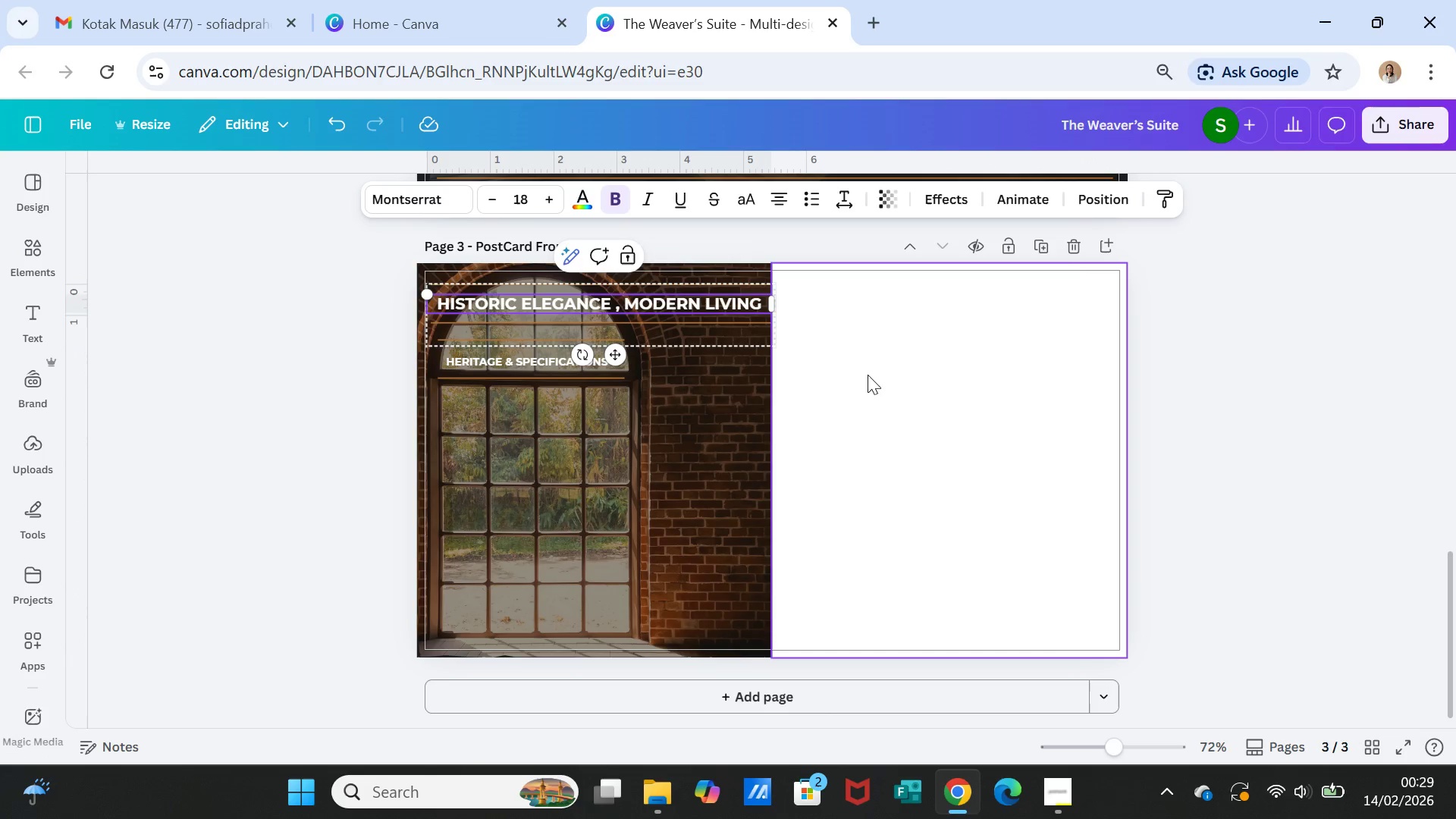 
left_click([912, 403])
 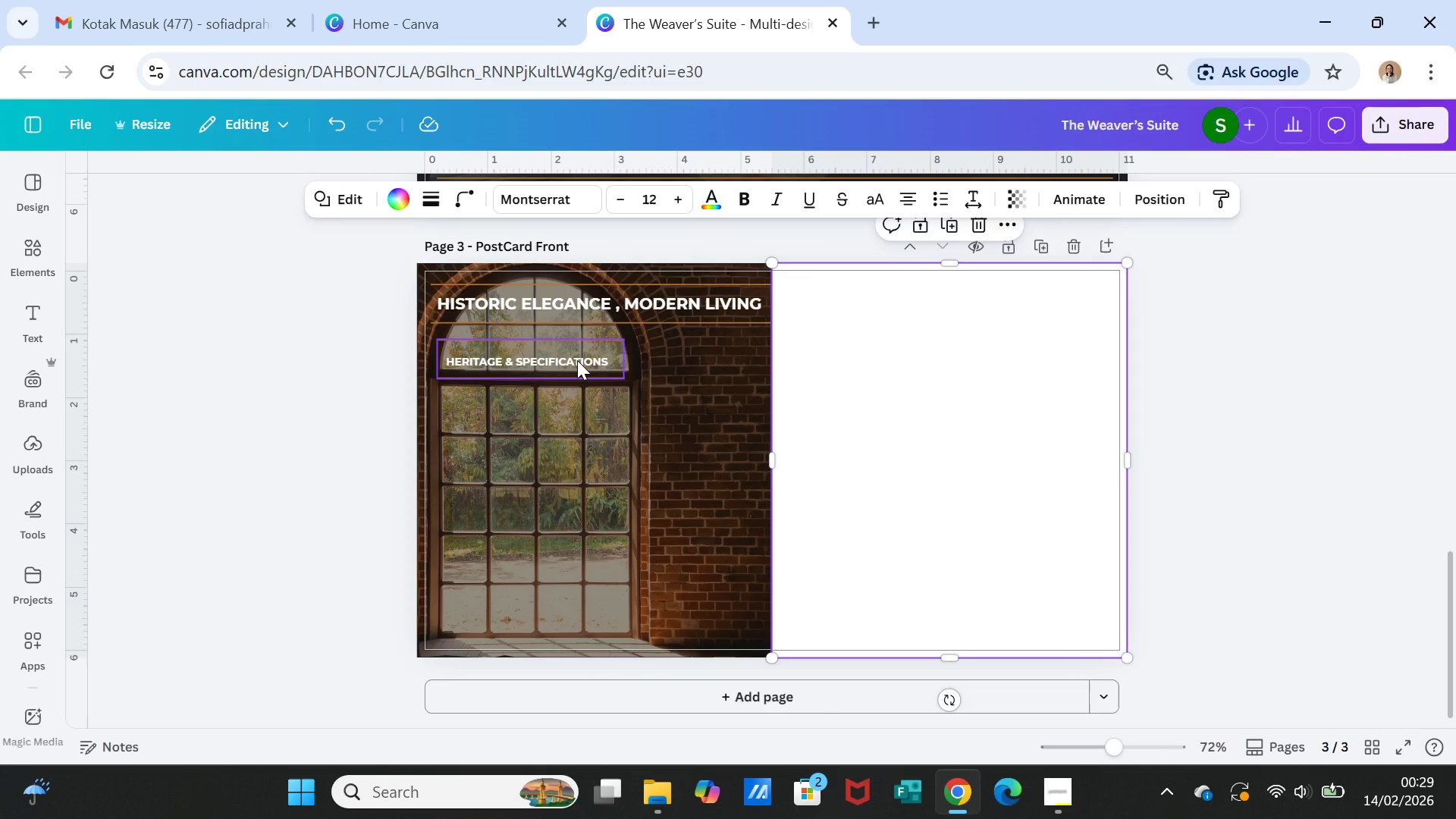 
left_click([577, 360])
 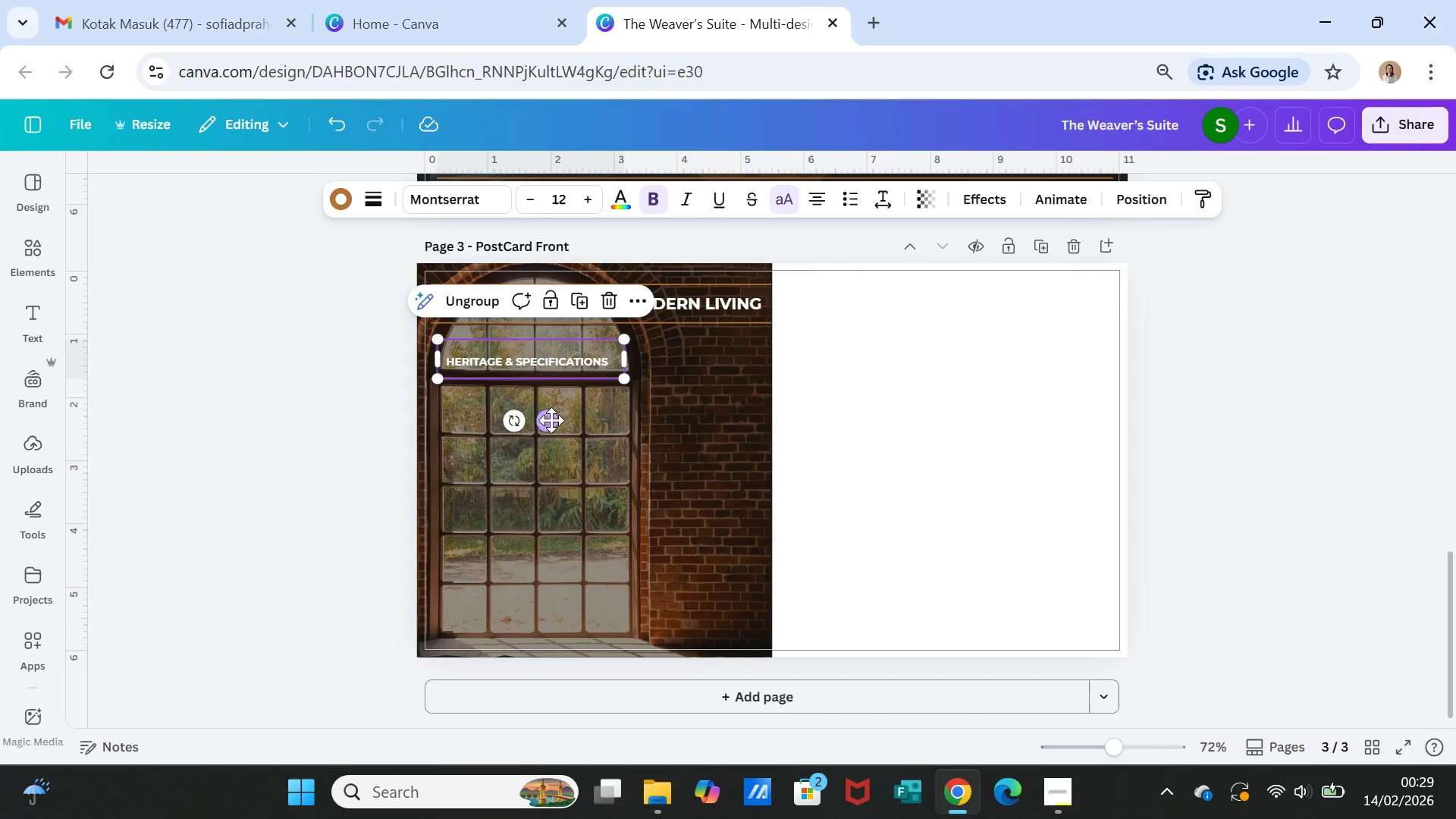 
left_click_drag(start_coordinate=[551, 419], to_coordinate=[554, 416])
 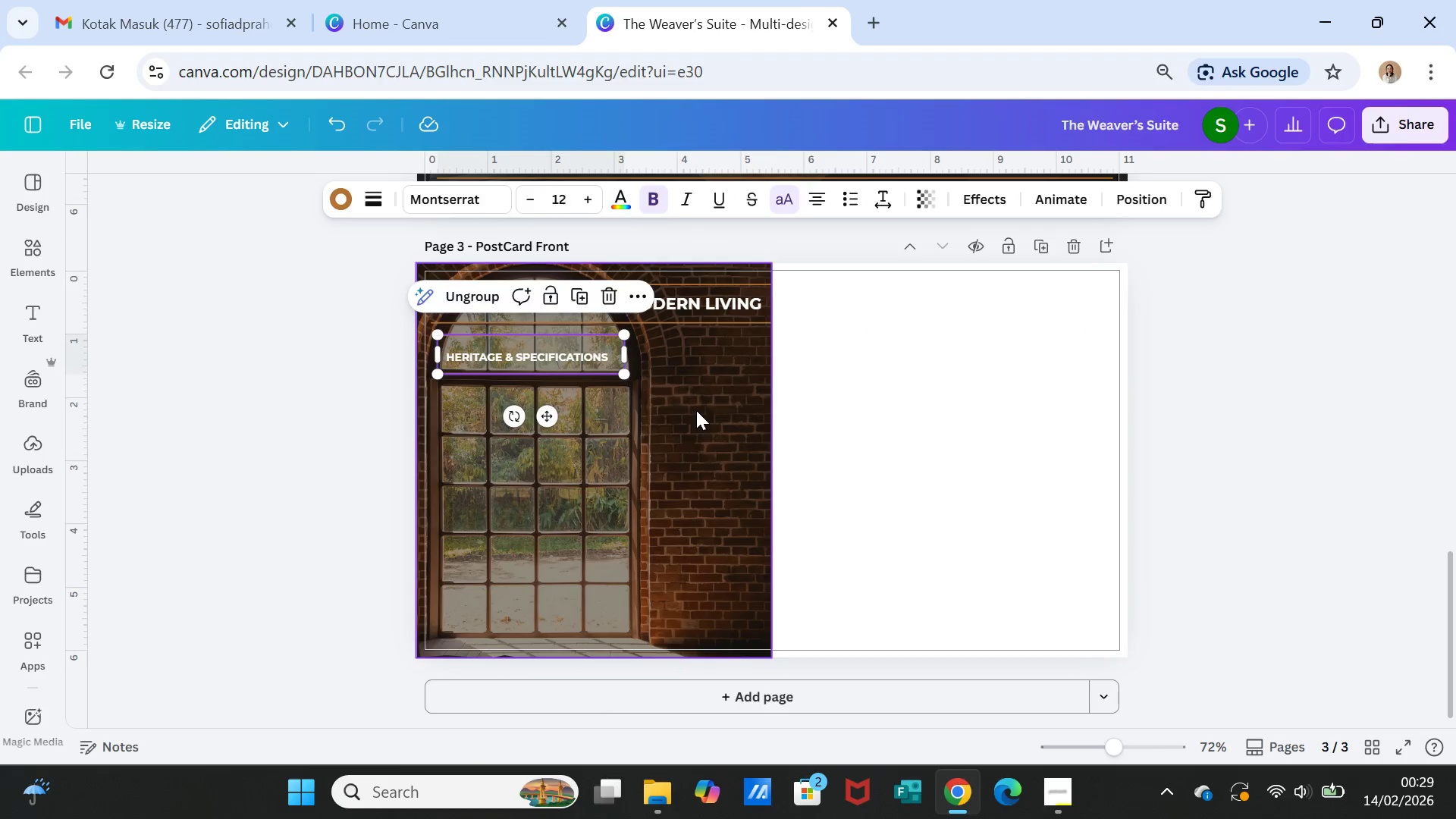 
left_click([695, 411])
 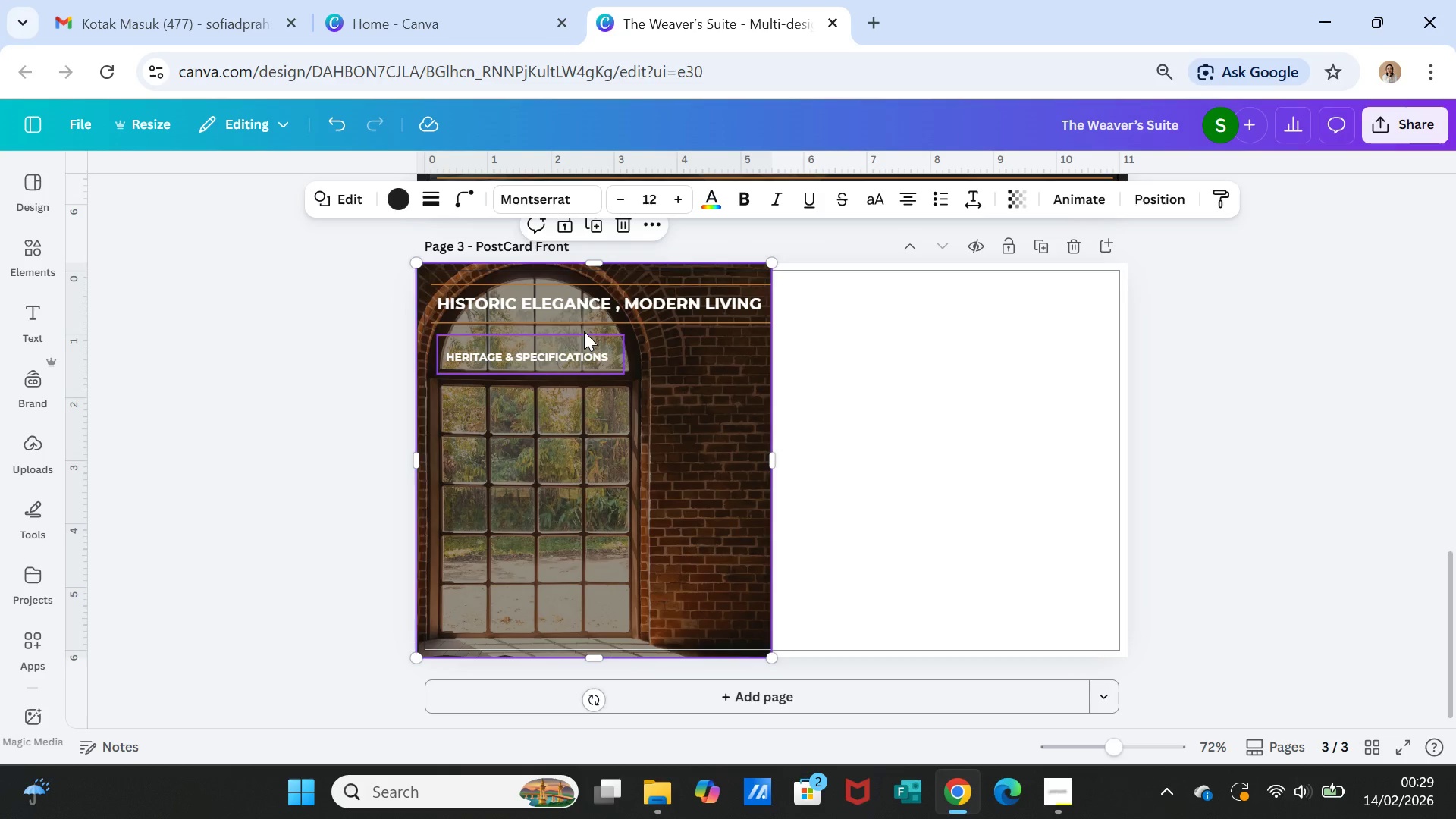 
wait(5.83)
 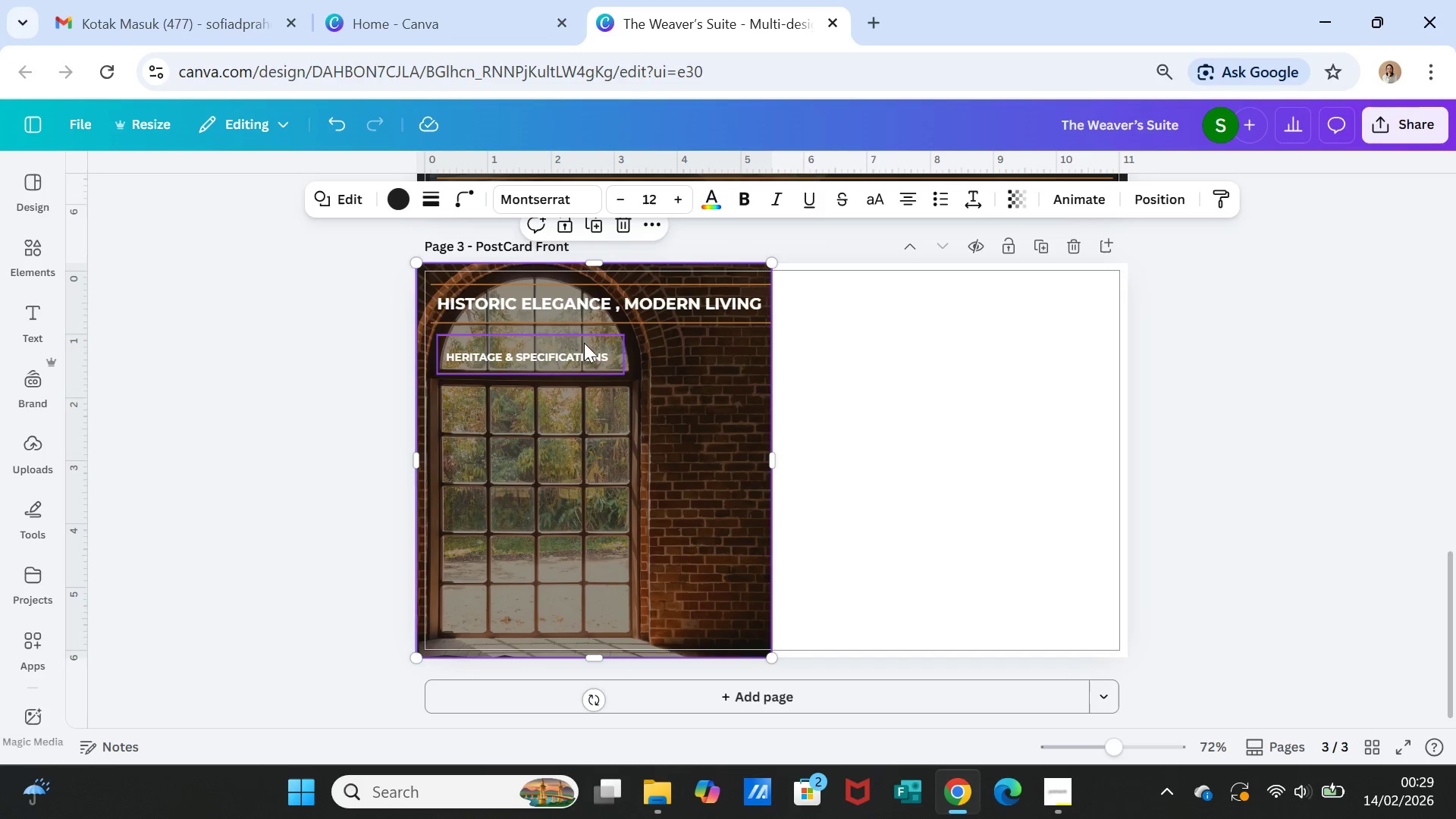 
double_click([582, 333])
 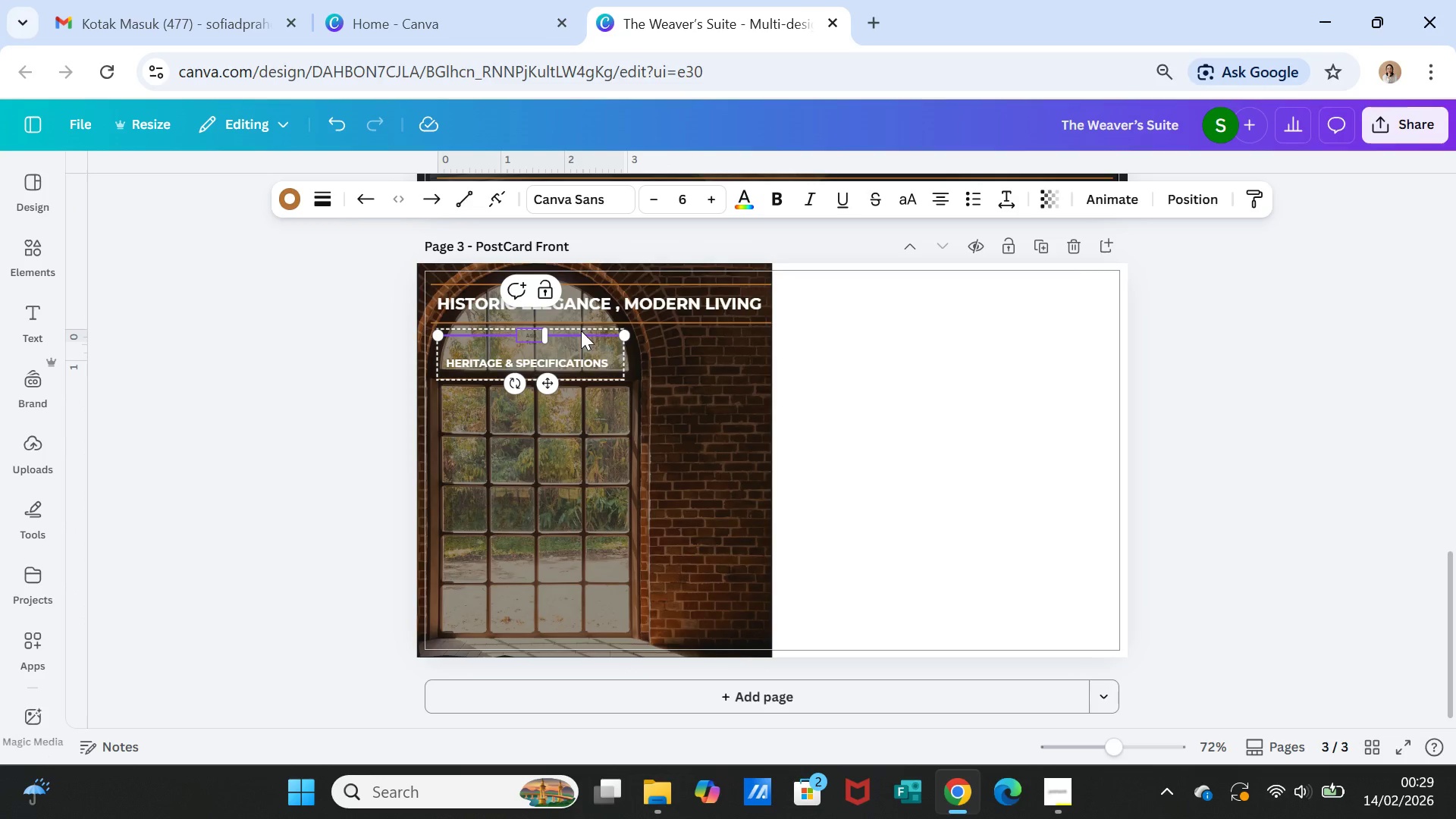 
left_click([581, 331])
 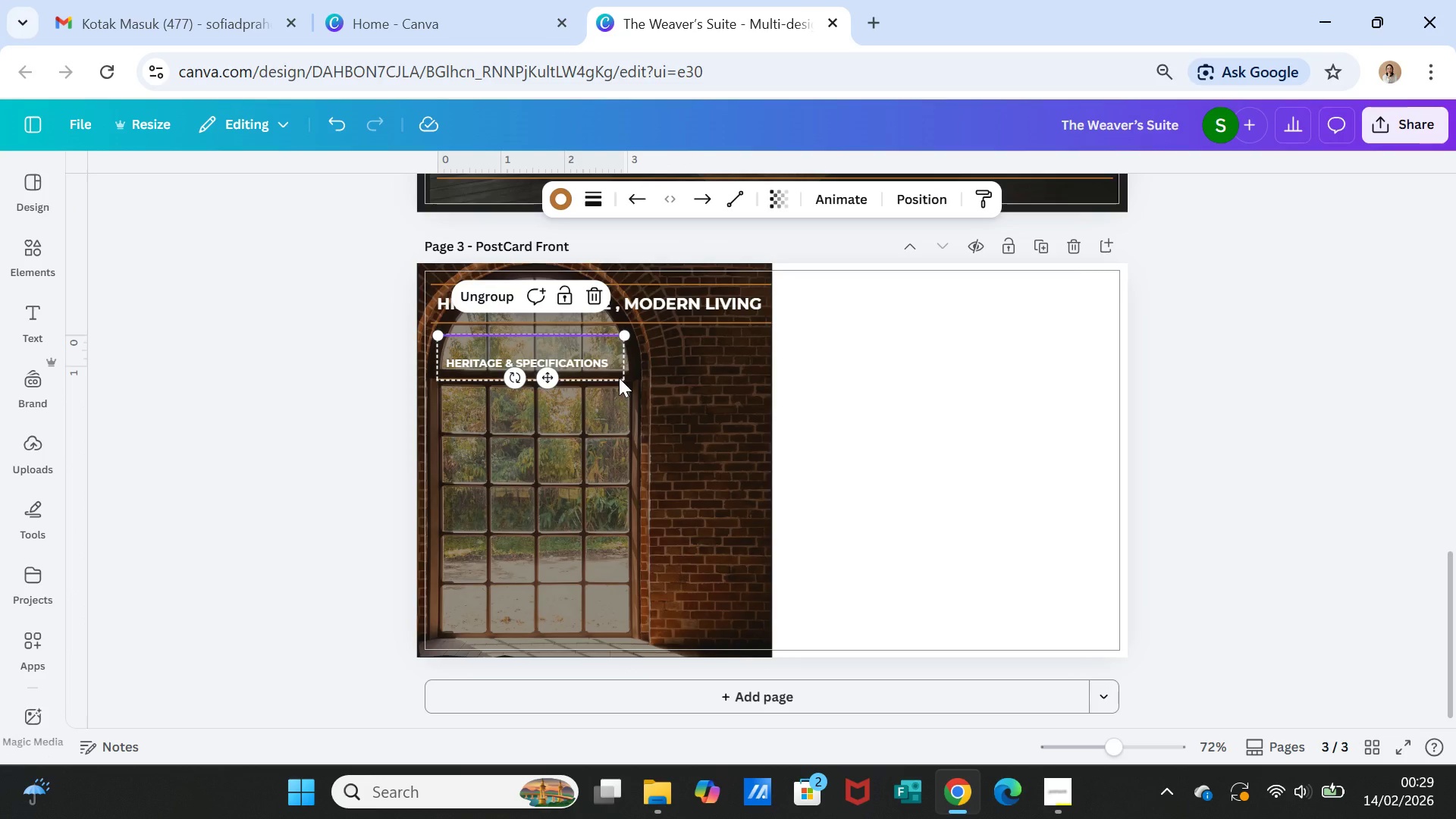 
key(Backspace)
 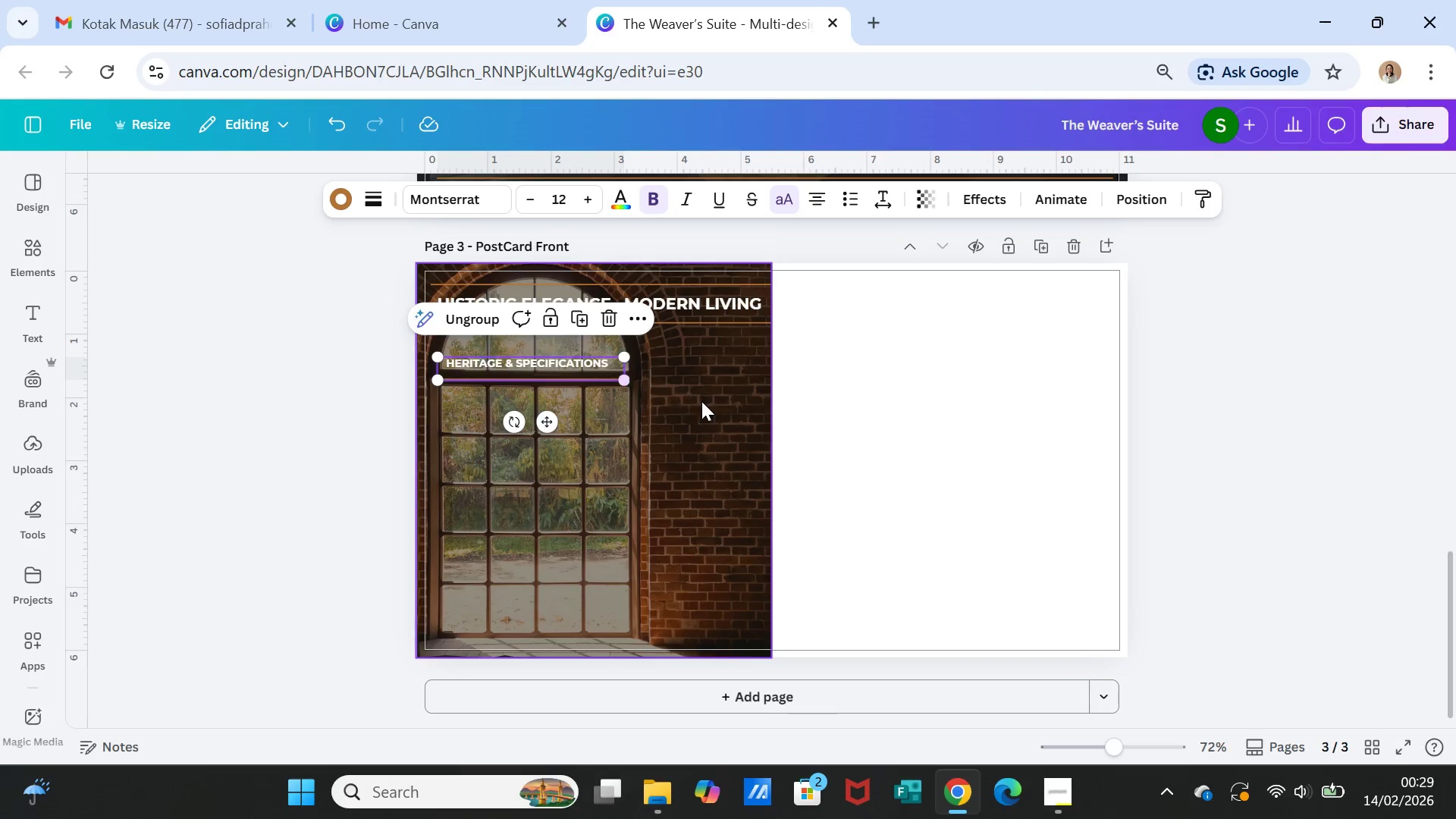 
left_click([701, 401])
 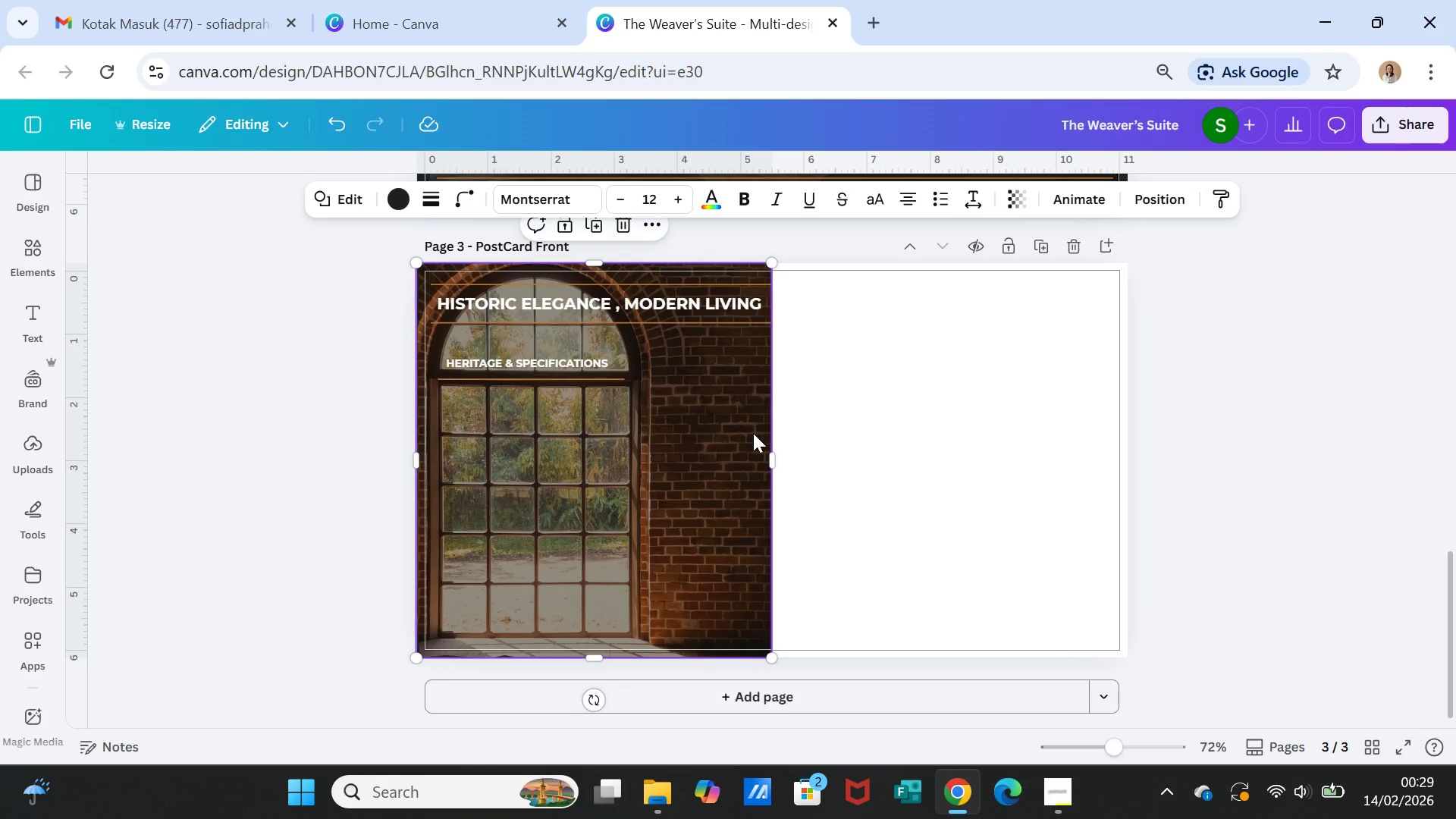 
wait(5.7)
 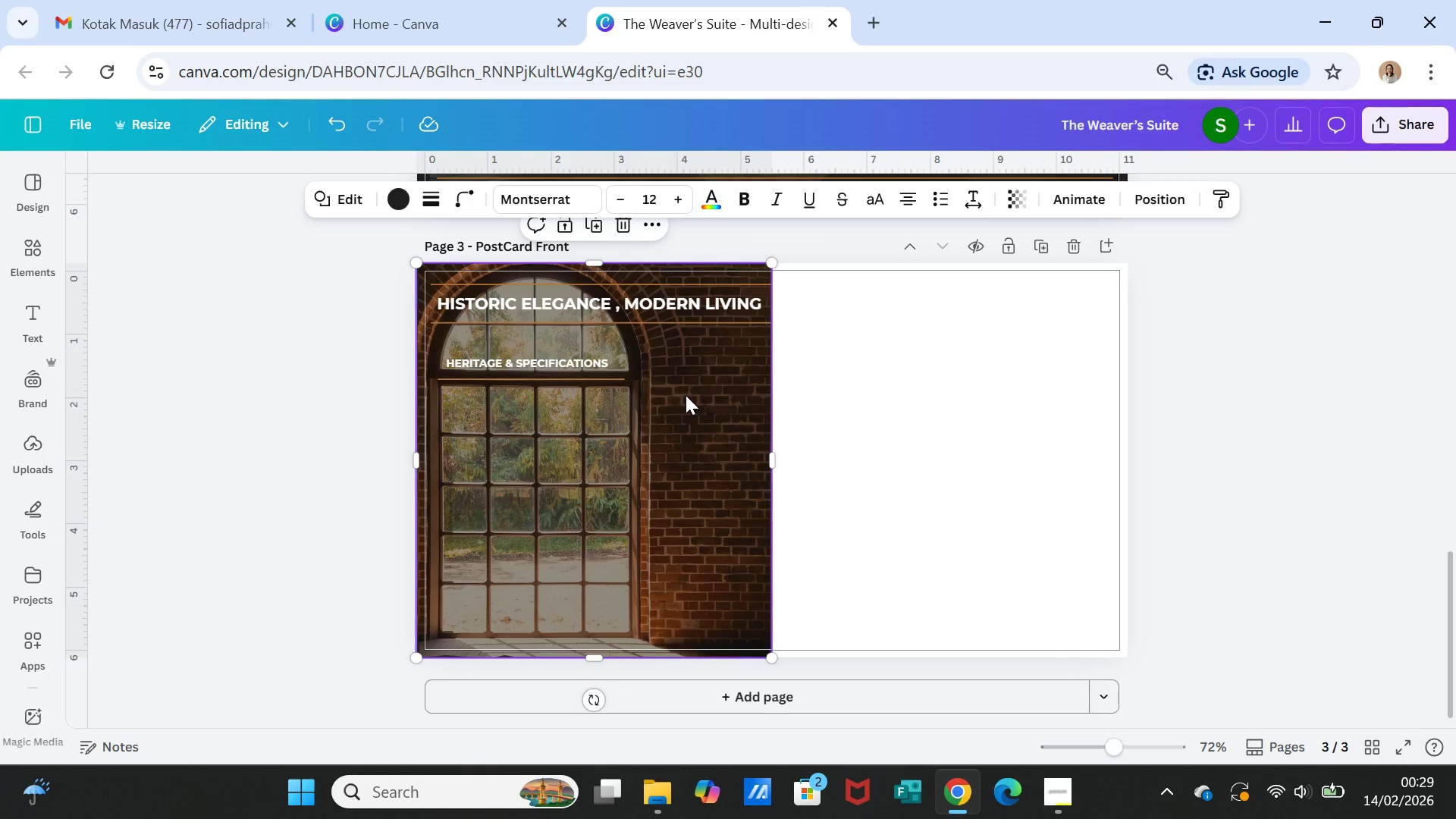 
scroll: coordinate [753, 433], scroll_direction: up, amount: 8.0
 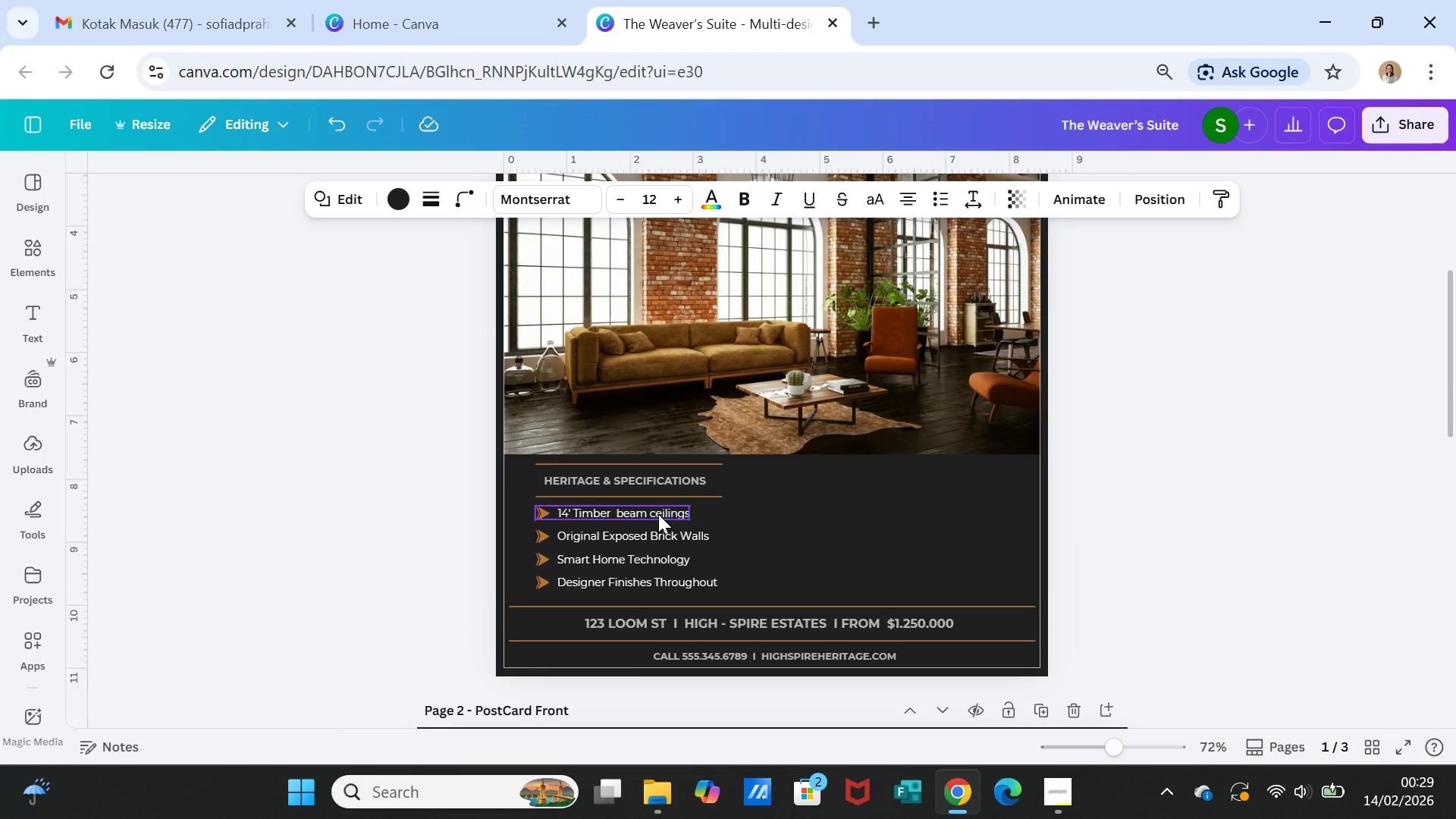 
left_click([658, 514])
 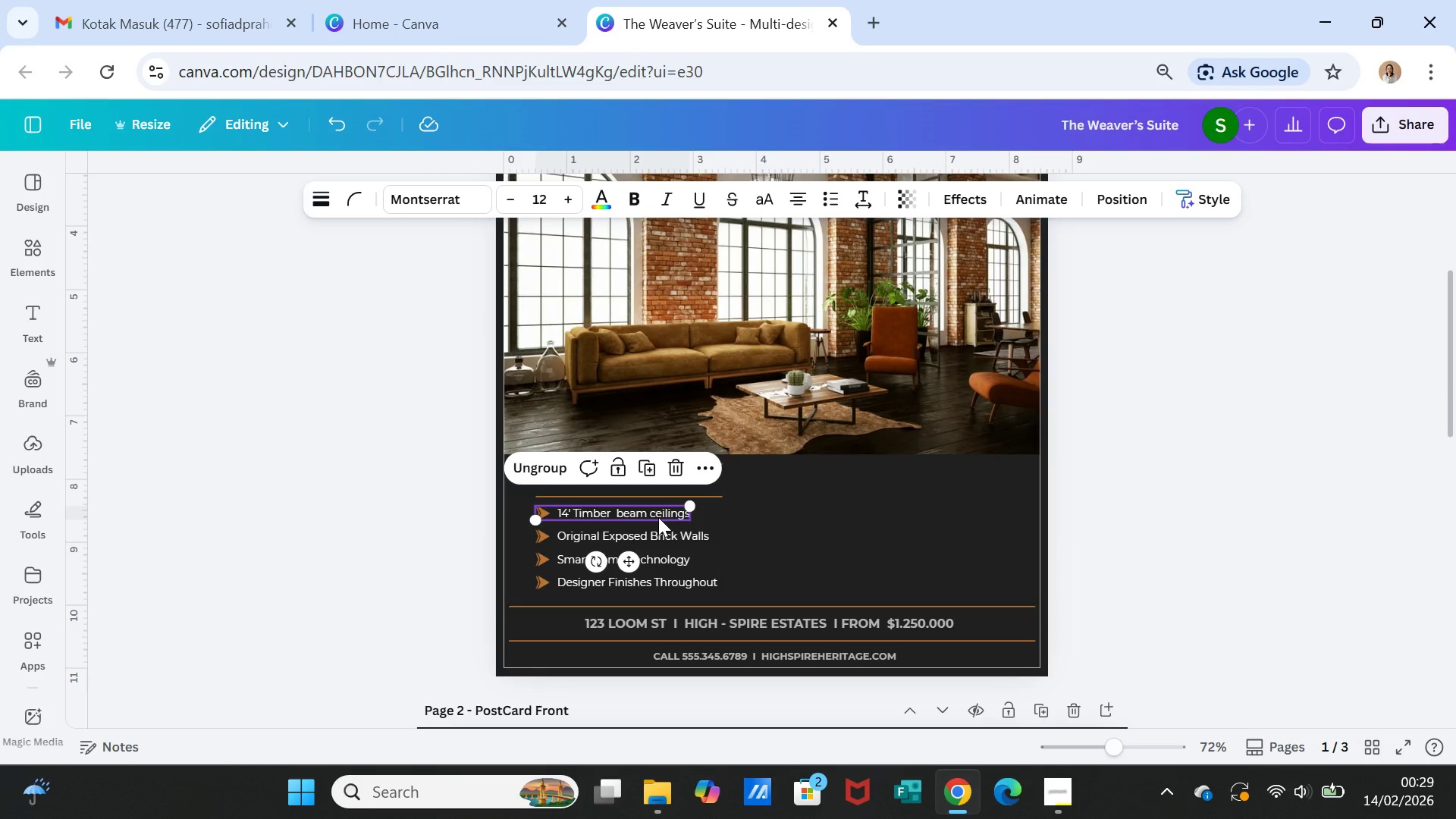 
hold_key(key=ShiftLeft, duration=2.89)
left_click([658, 532])
 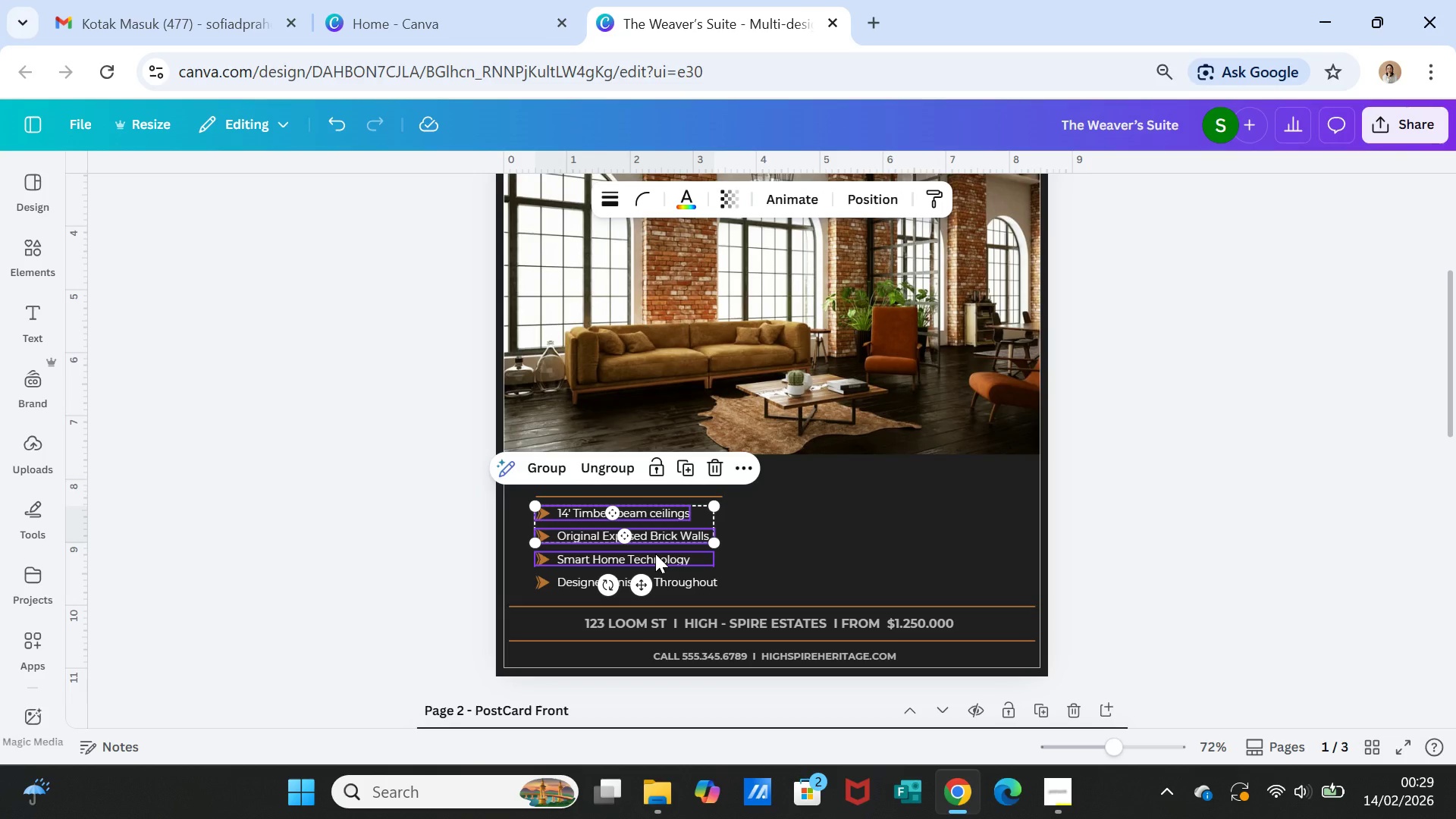 
left_click([655, 554])
 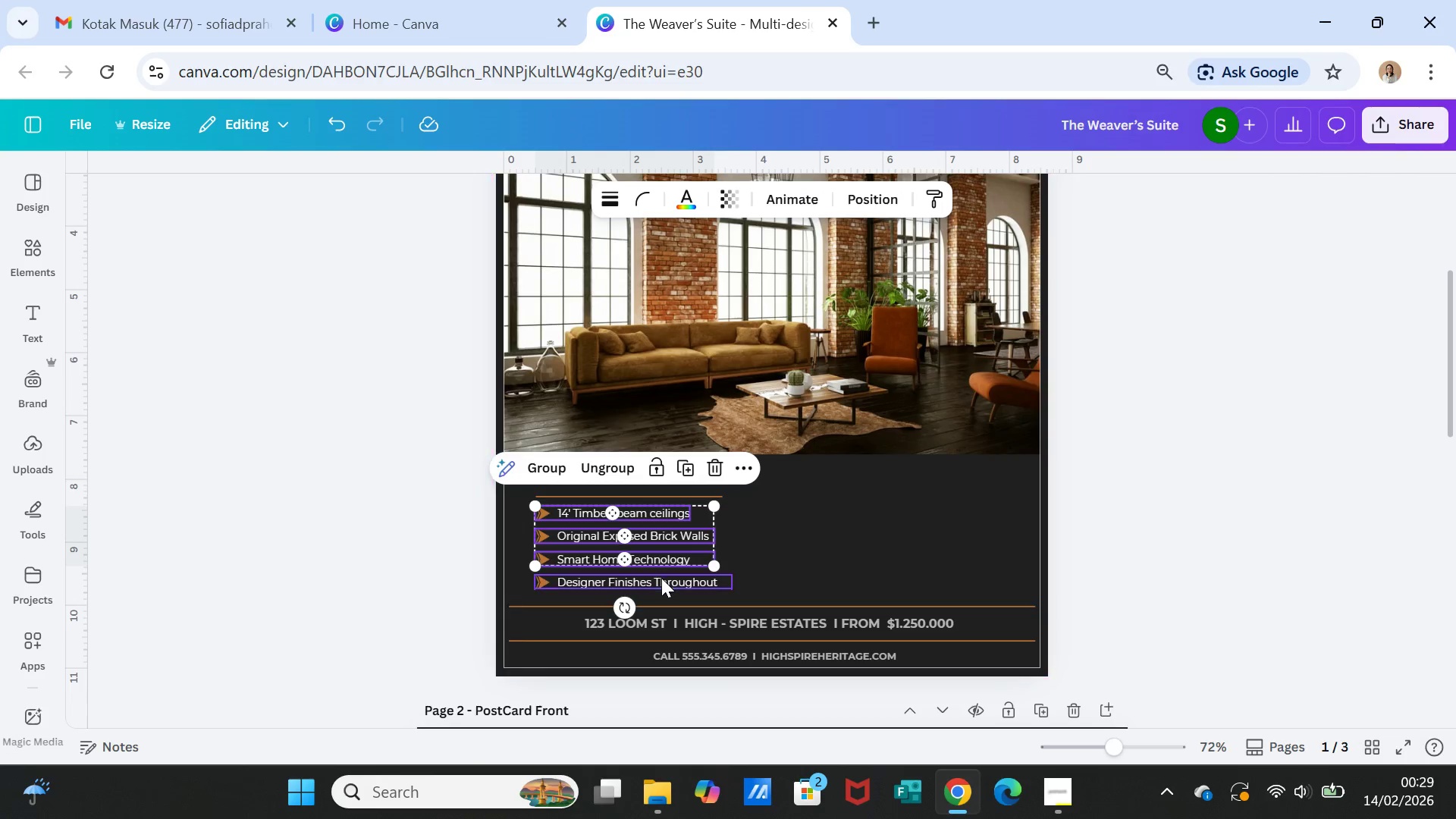 
left_click([661, 578])
 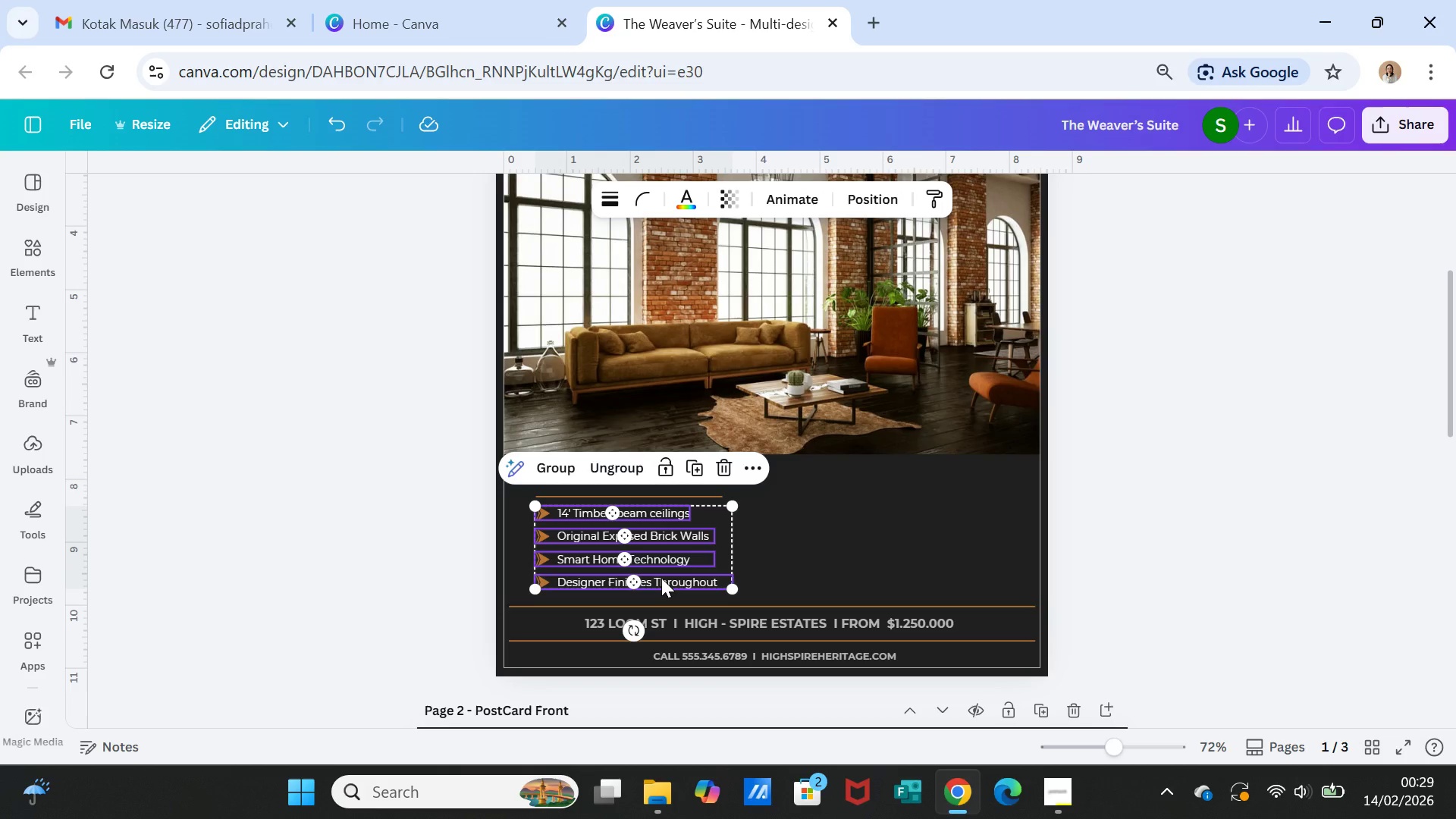 
key(Control+C)
 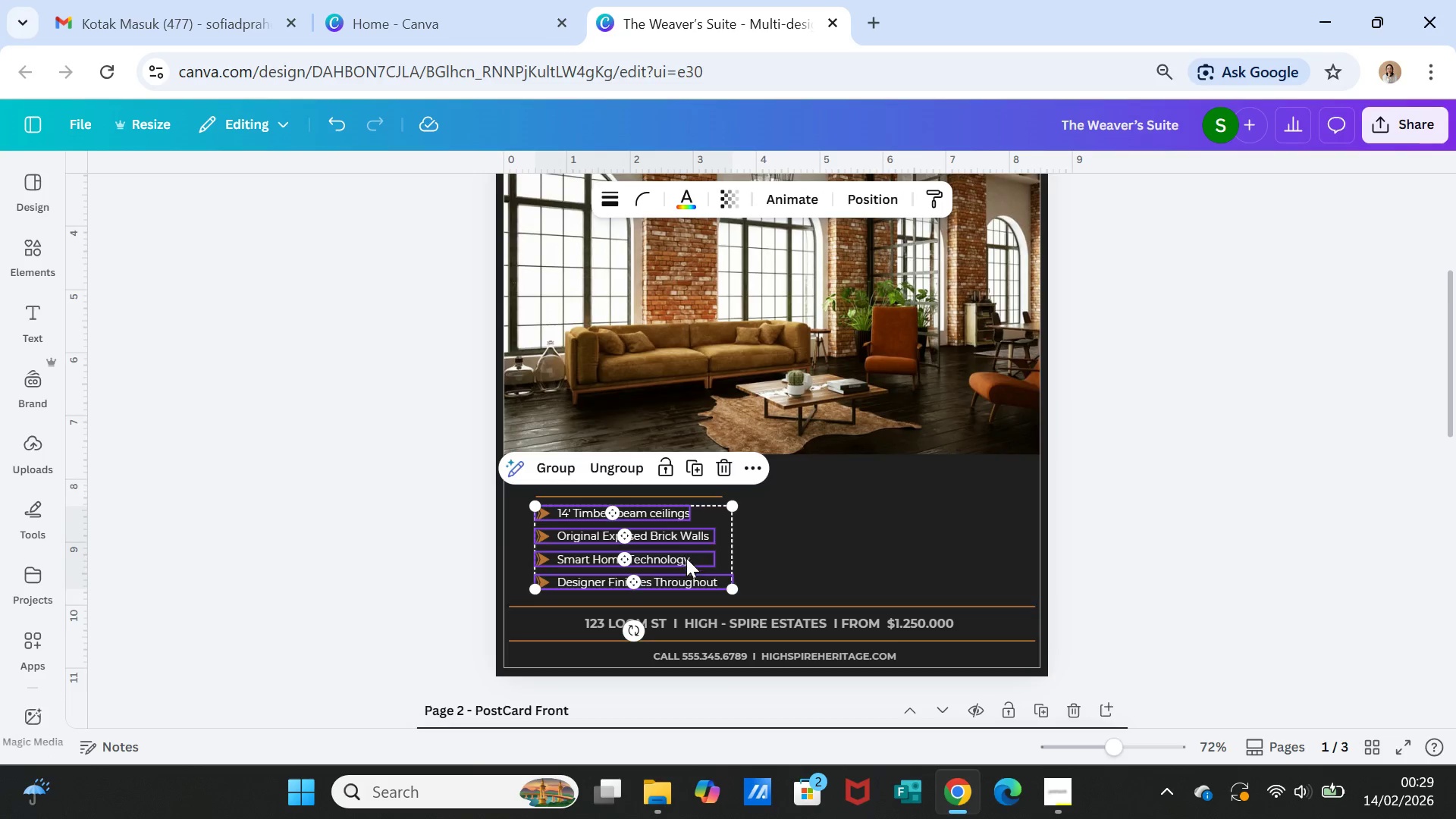 
scroll: coordinate [685, 563], scroll_direction: down, amount: 8.0
 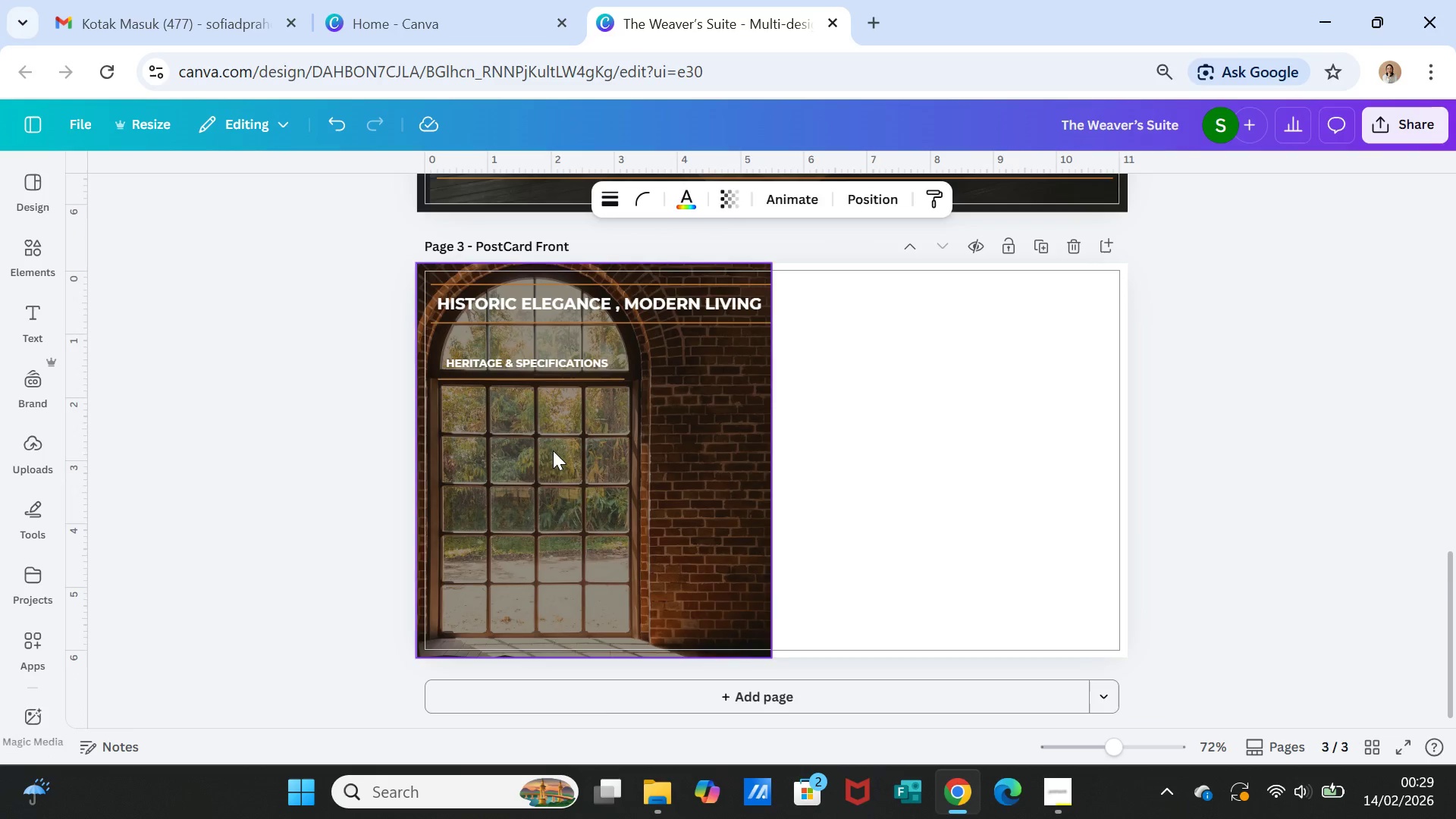 
left_click([553, 450])
 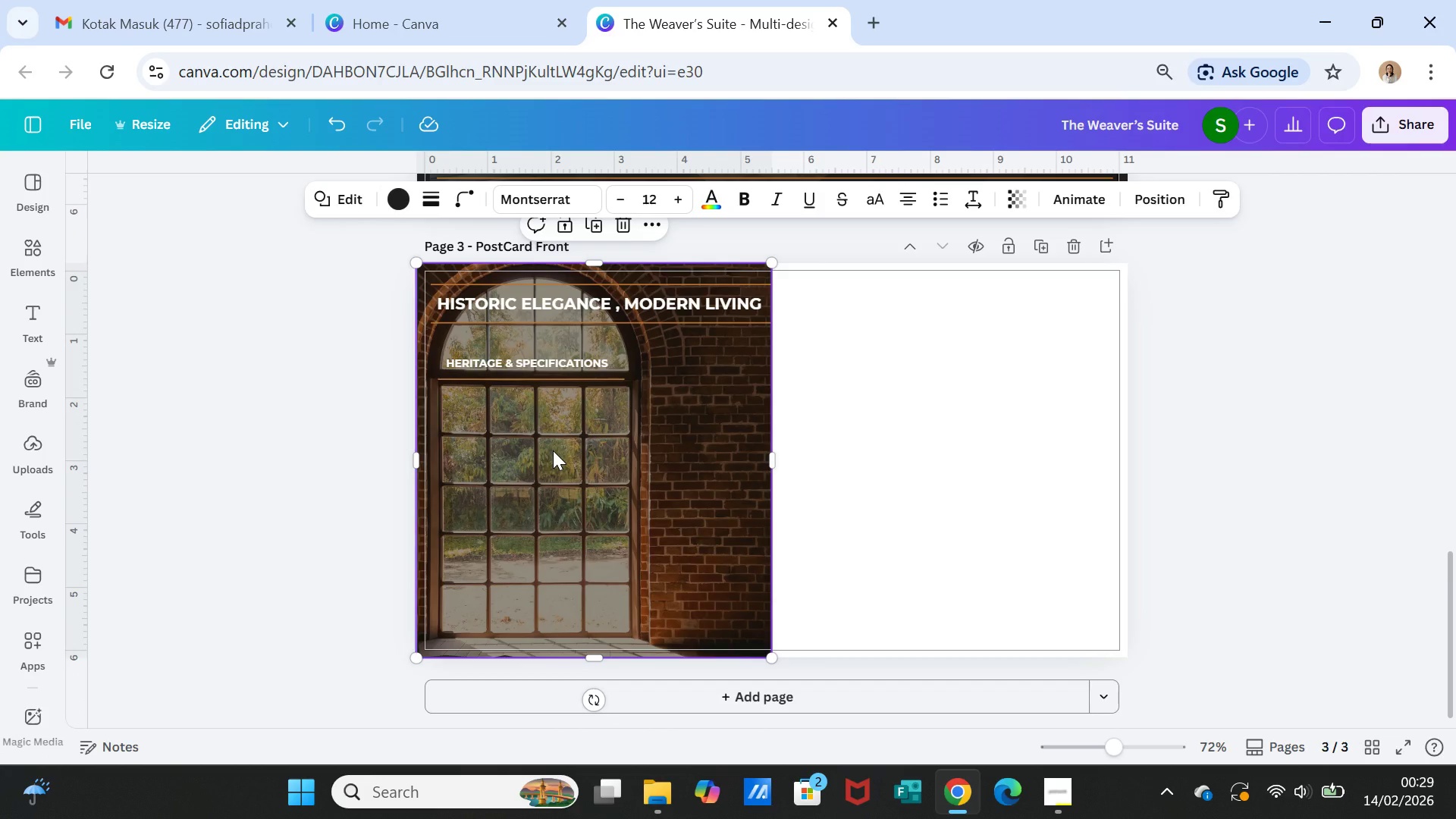 
key(Control+V)
 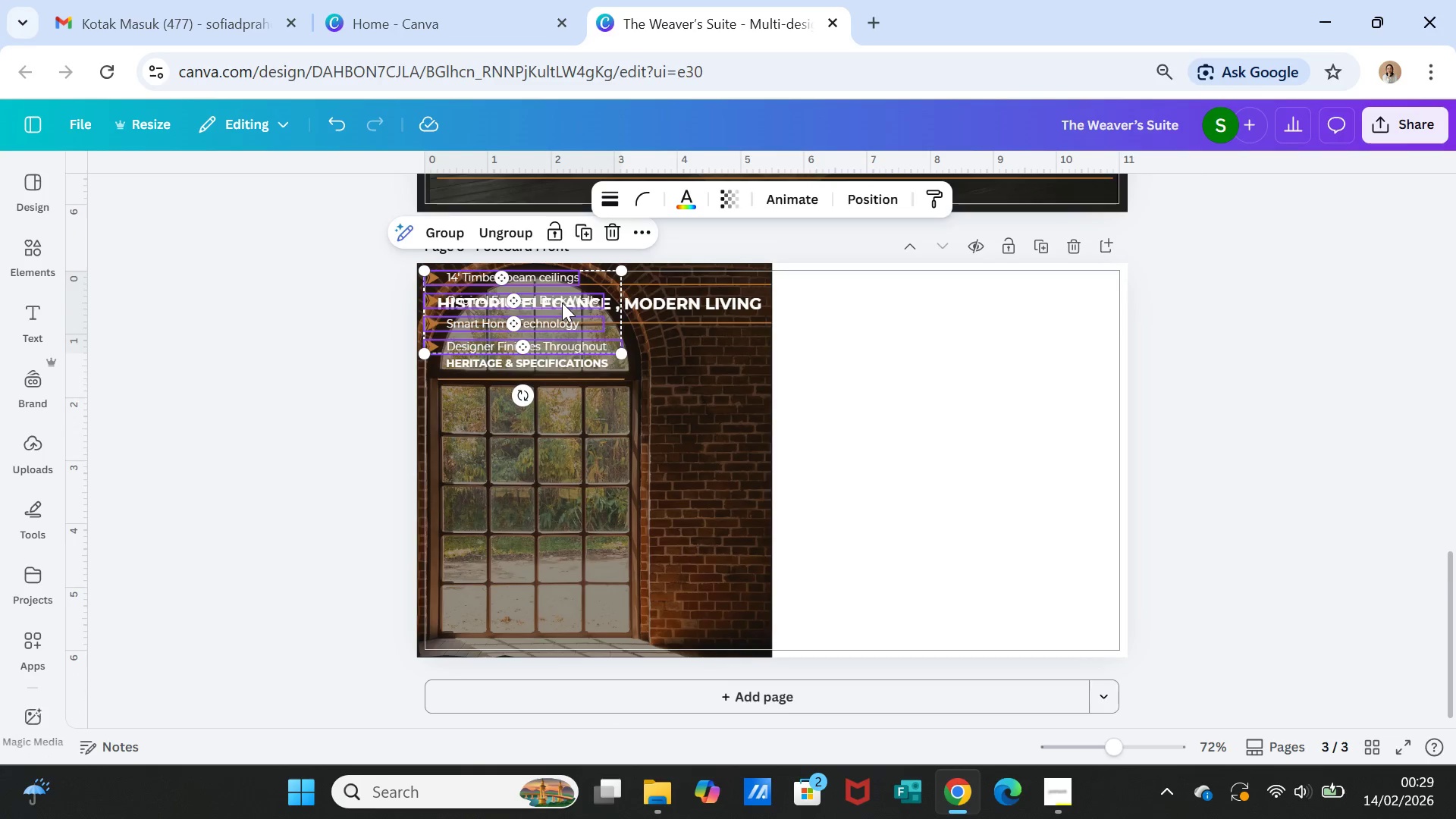 
left_click_drag(start_coordinate=[562, 303], to_coordinate=[584, 424])
 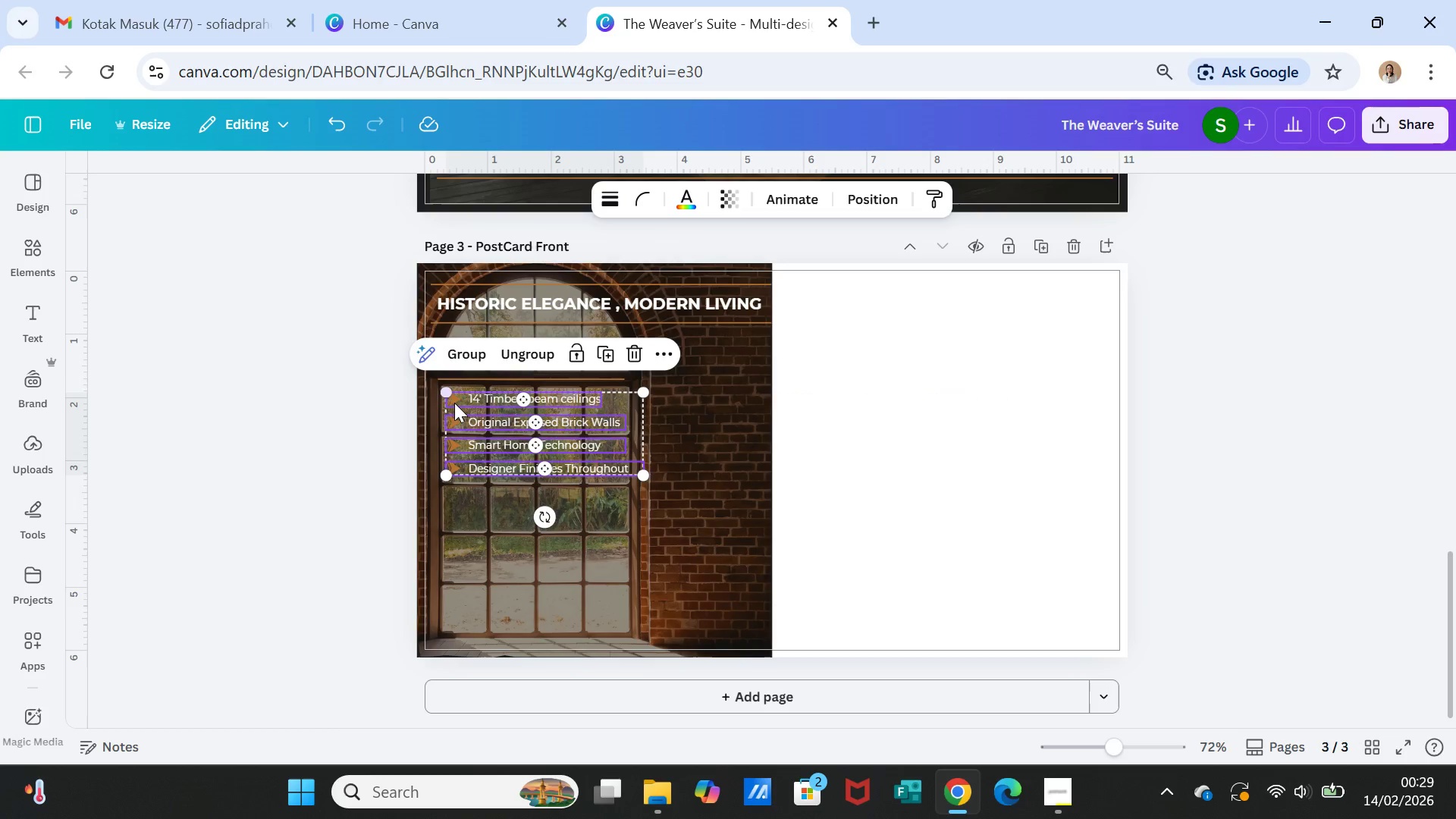 
left_click([454, 401])
 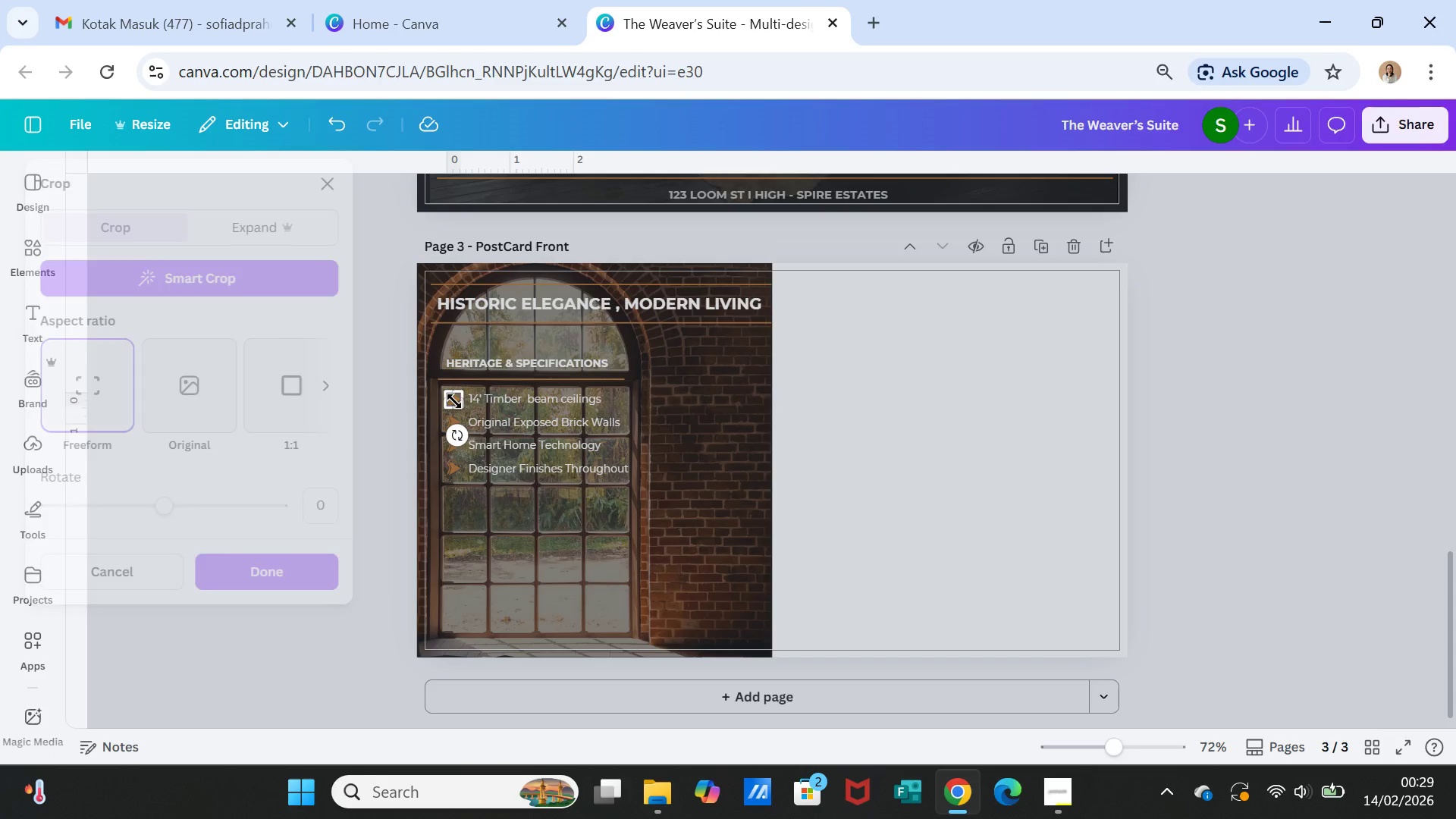 
left_click([454, 401])
 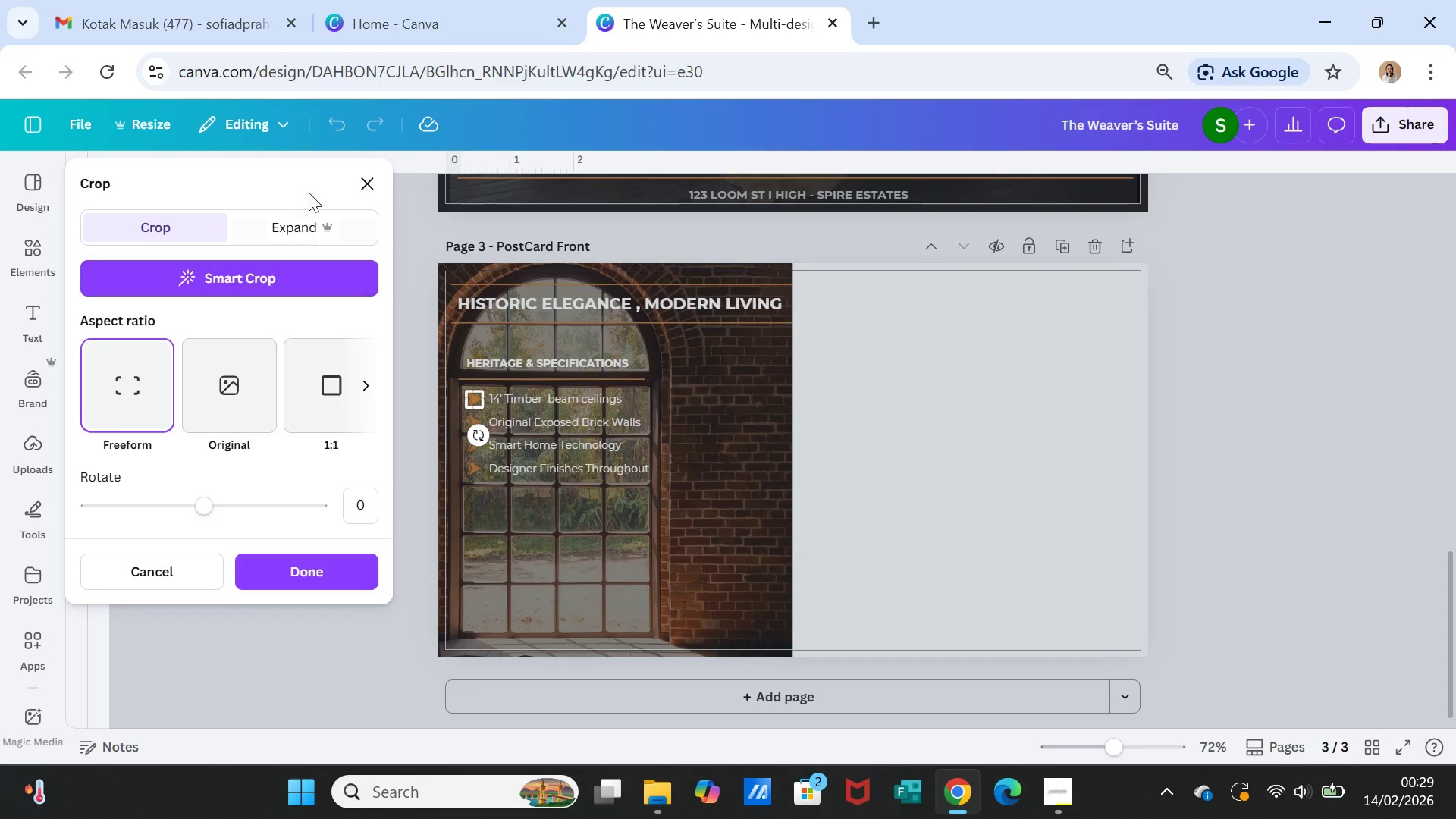 
left_click([367, 178])
 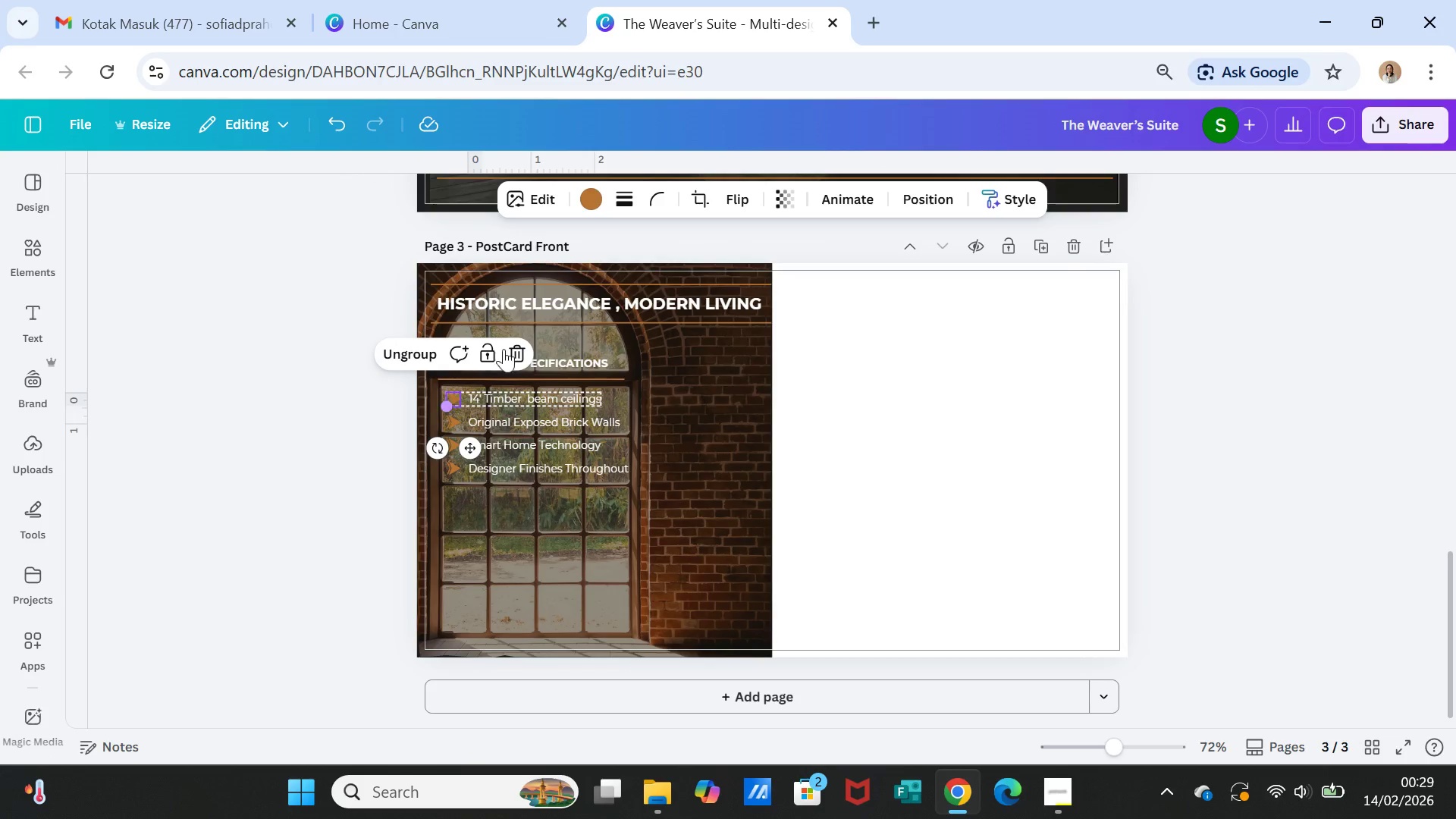 
left_click([599, 184])
 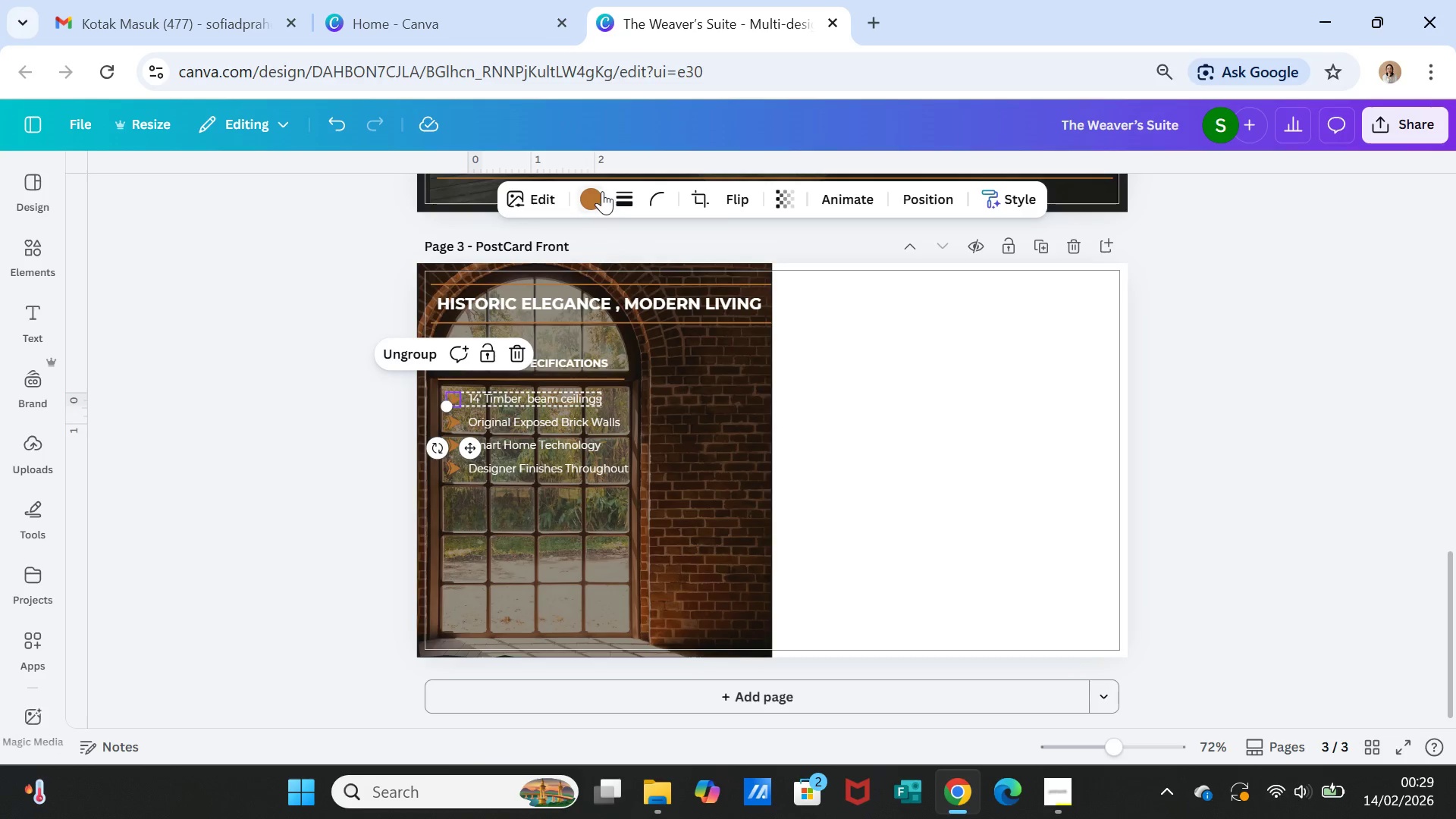 
left_click([599, 192])
 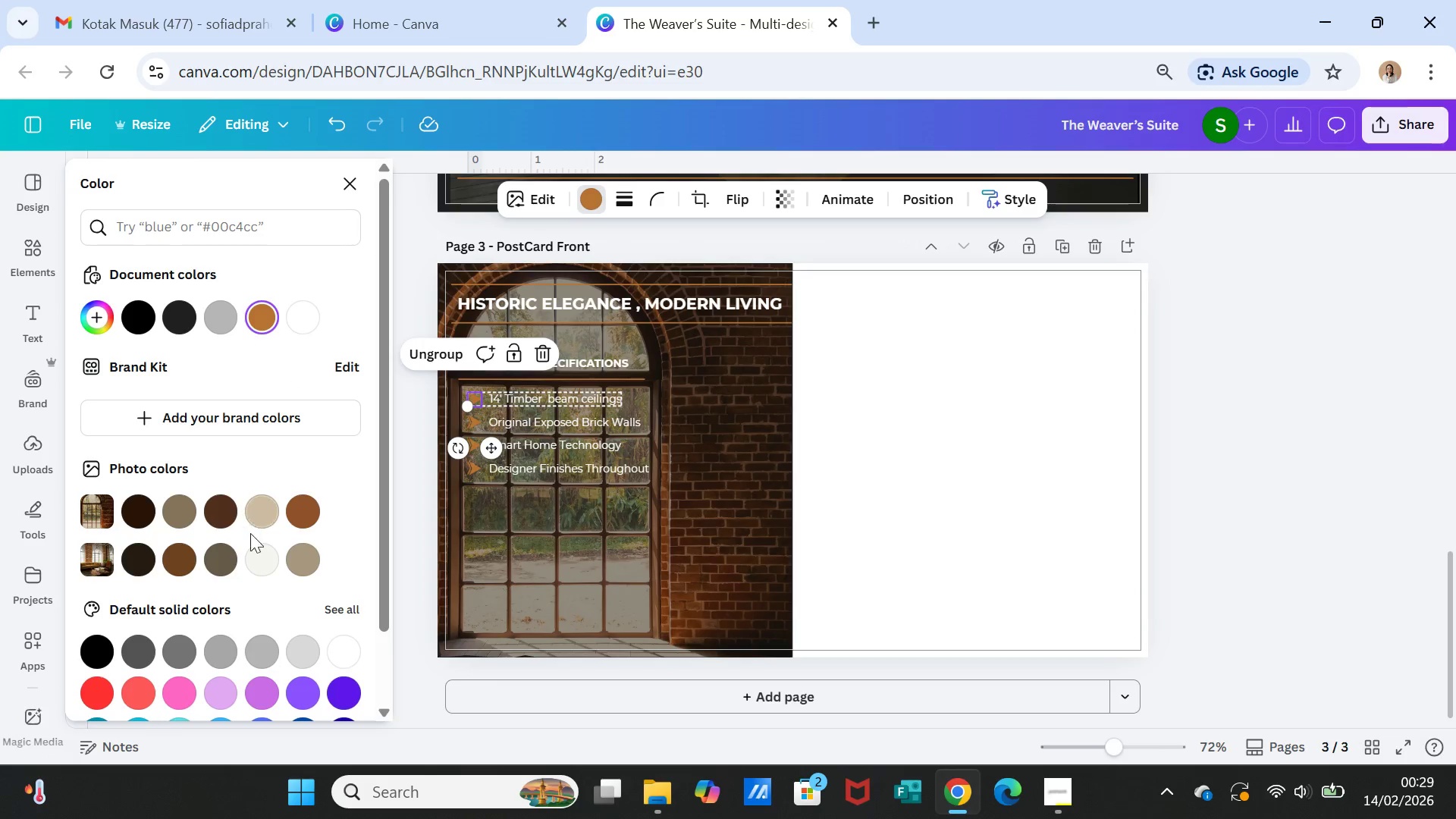 
left_click([258, 562])
 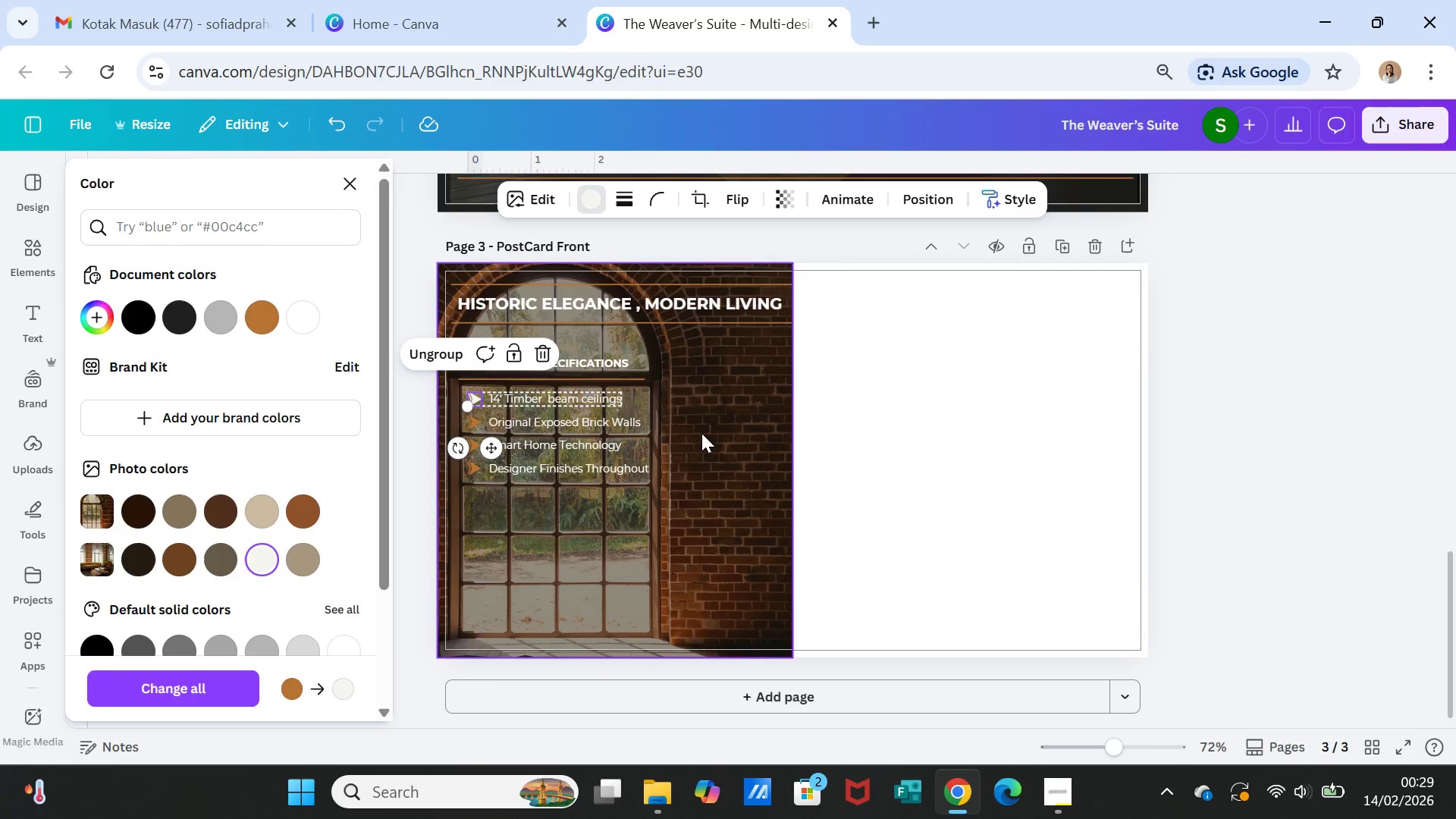 
left_click([703, 435])
 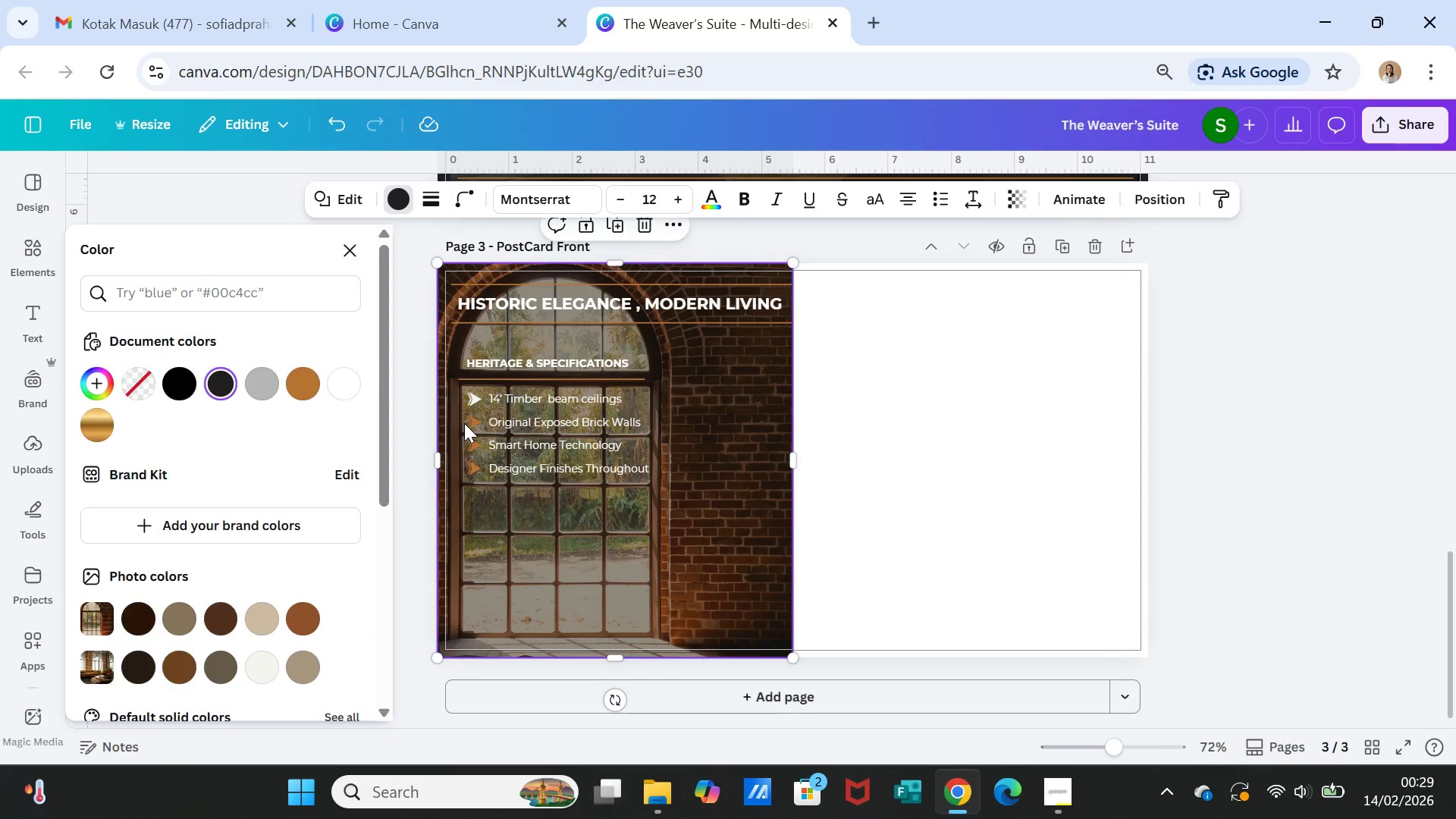 
left_click([469, 423])
 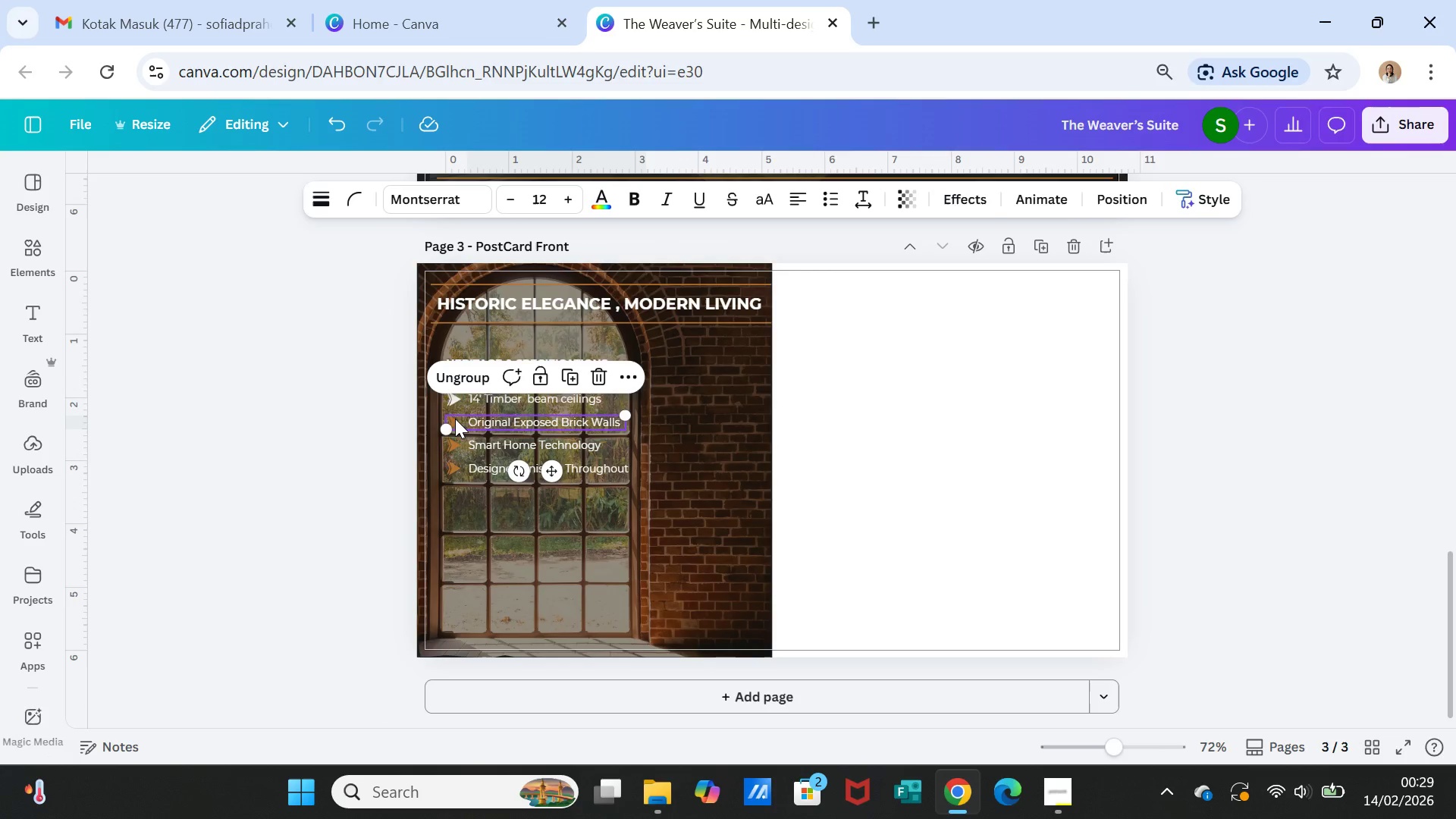 
double_click([455, 419])
 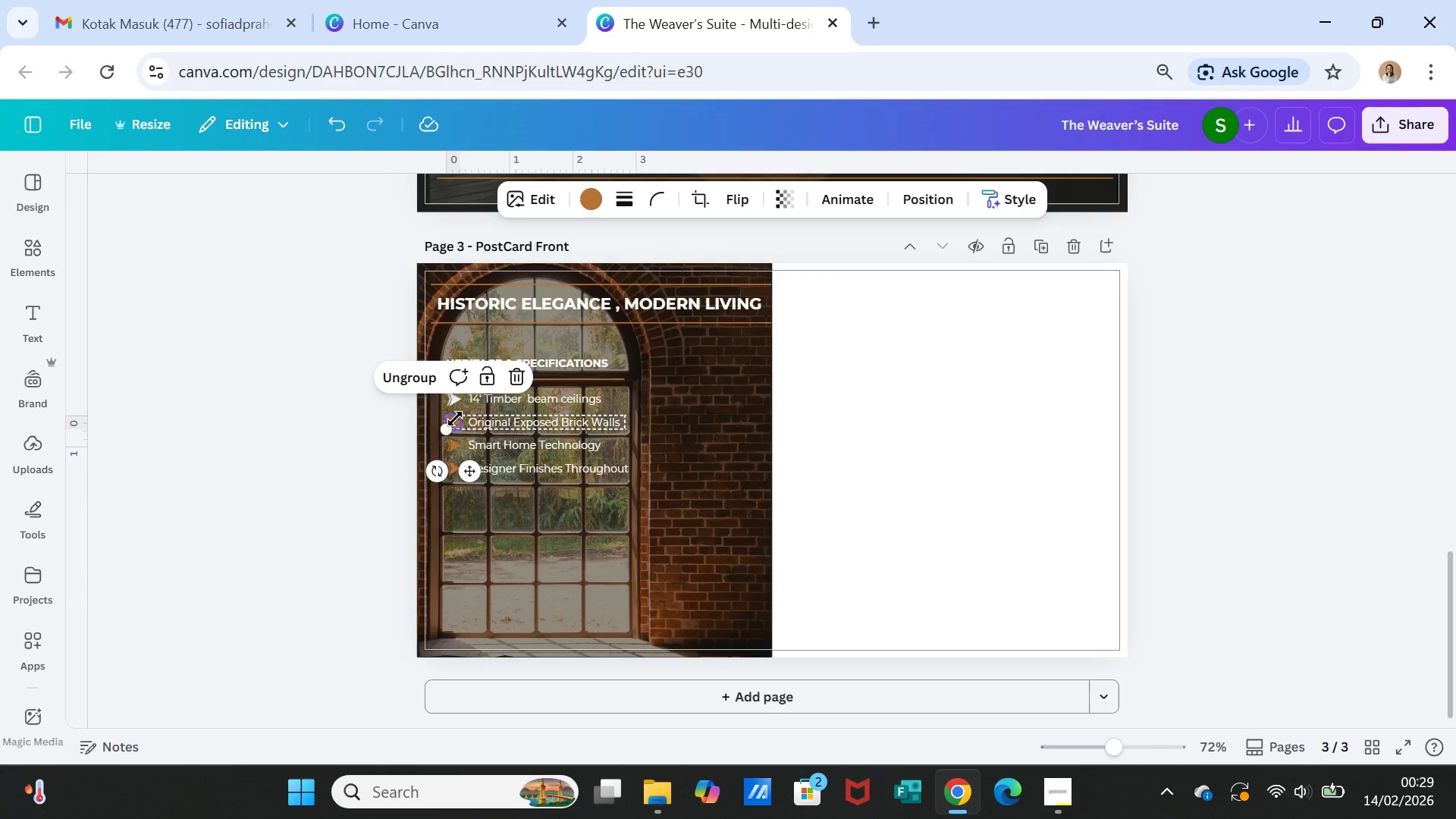 
double_click([455, 419])
 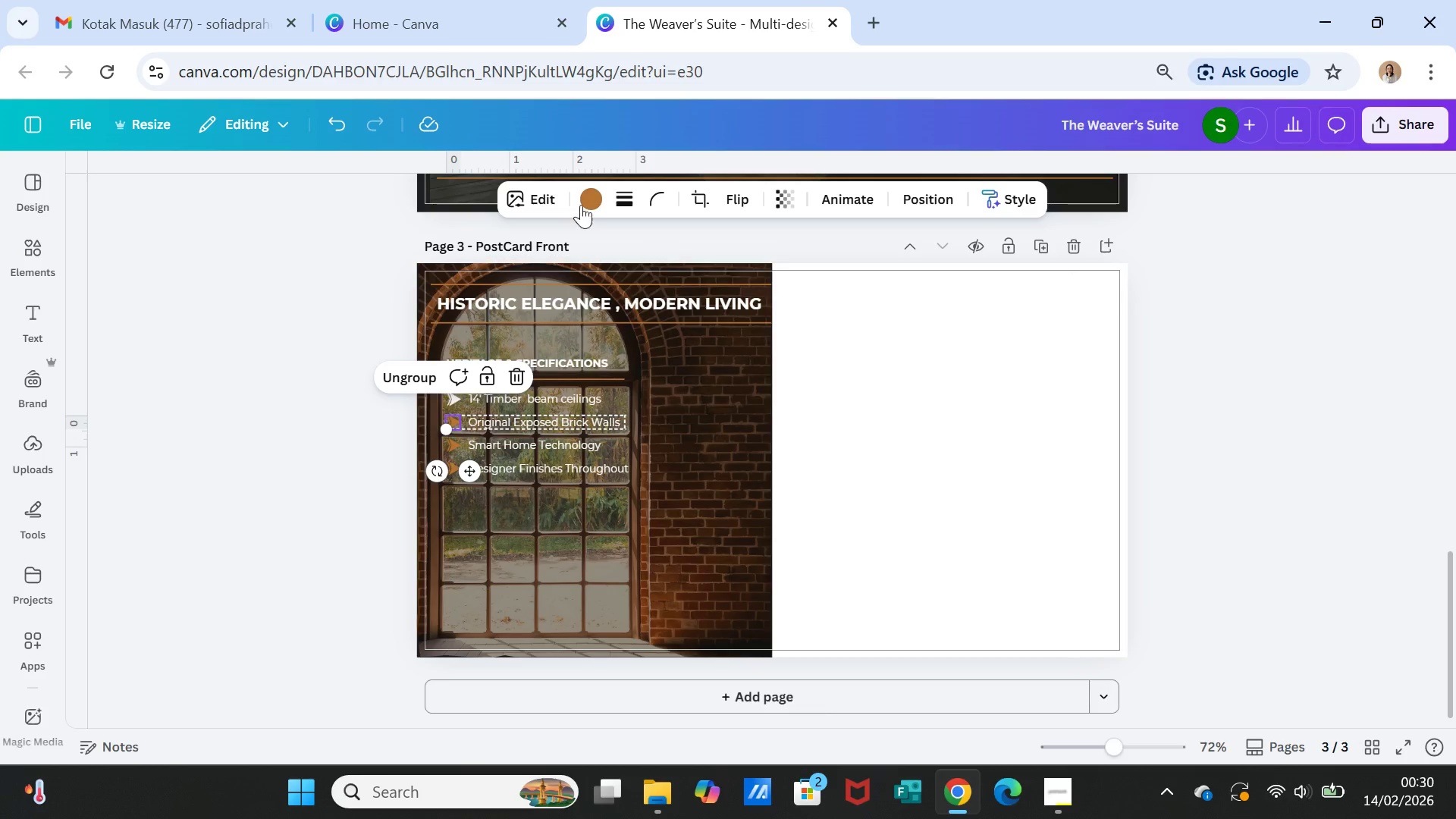 
left_click([594, 187])
 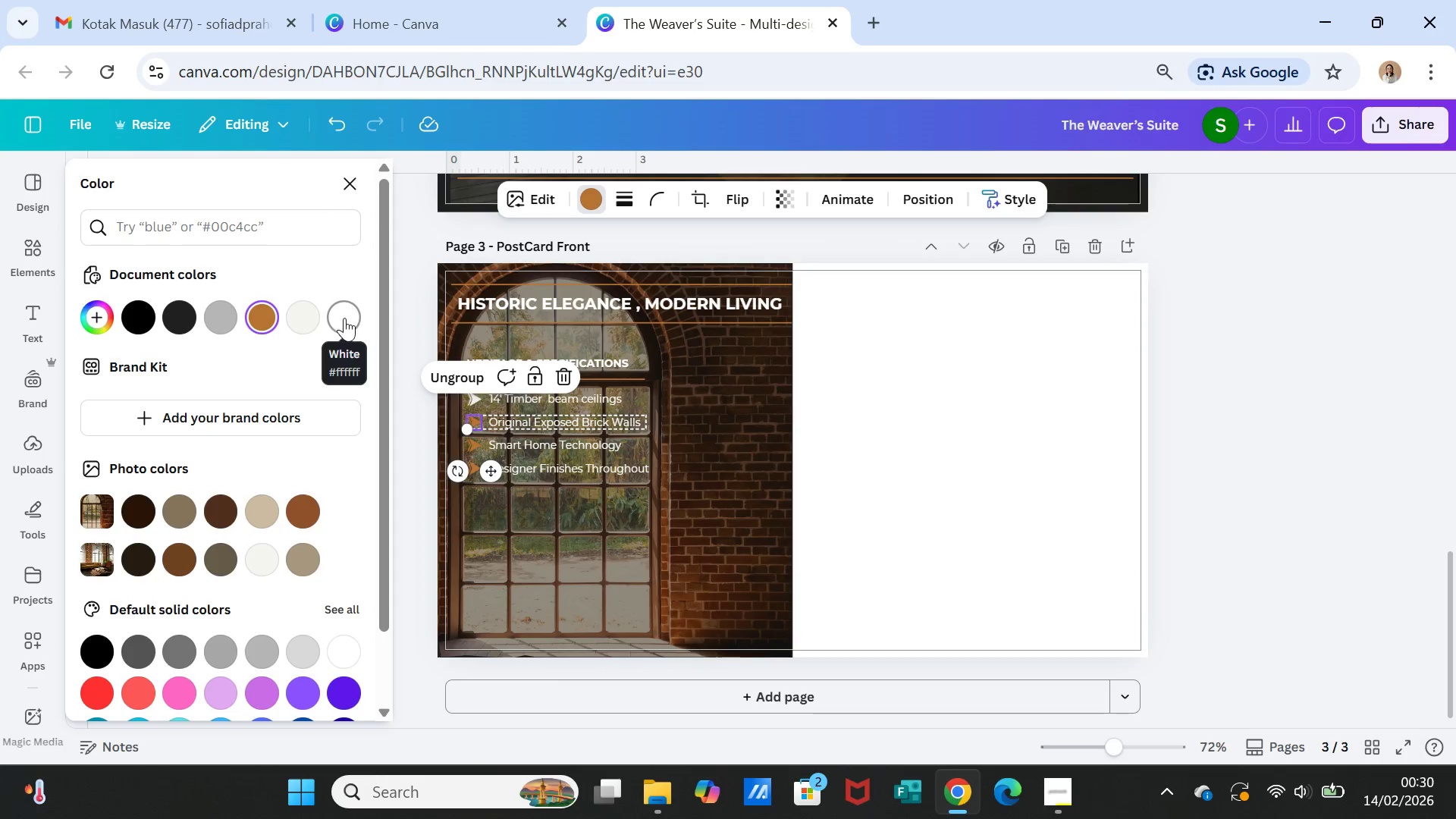 
left_click([265, 560])
 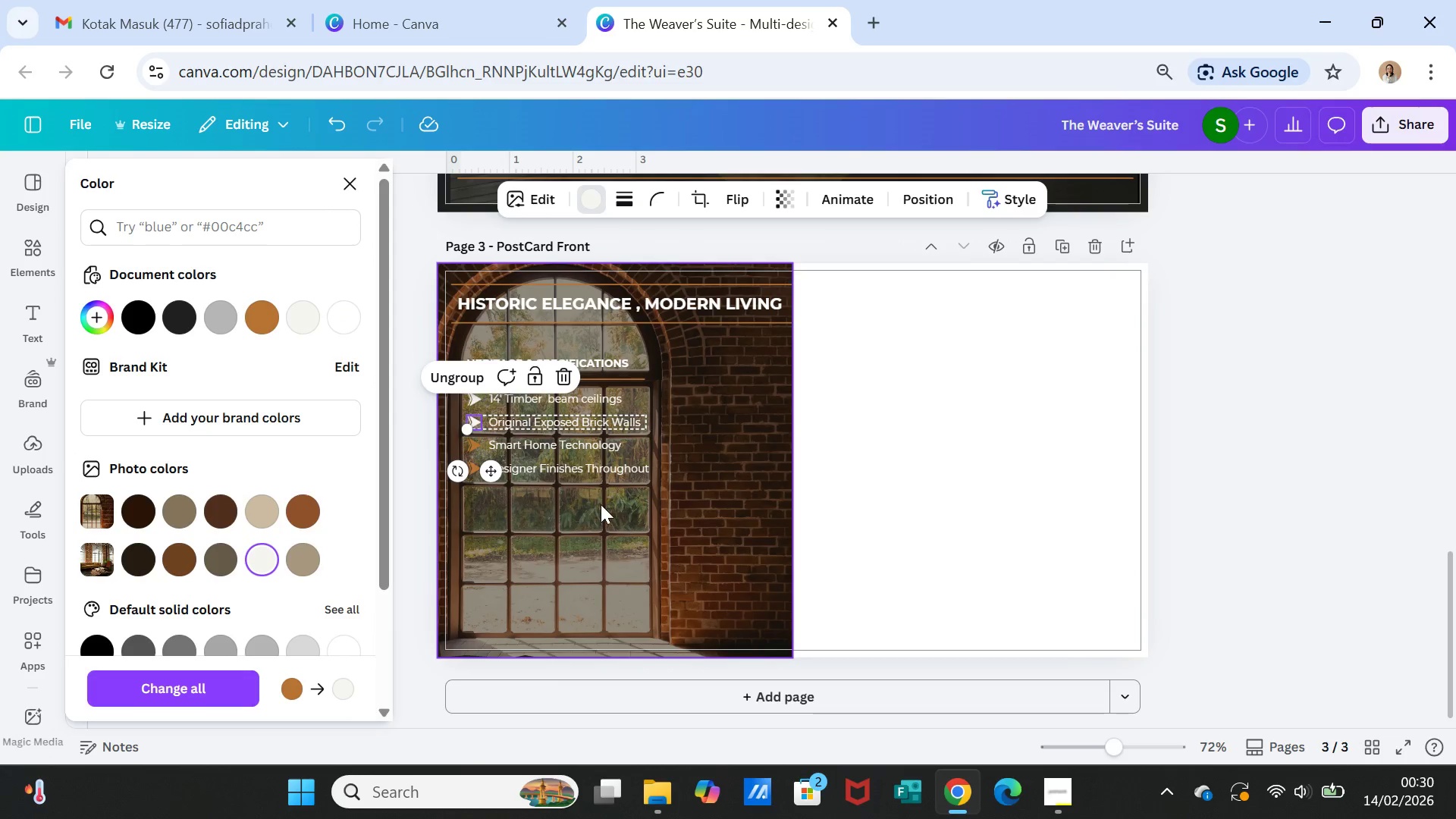 
left_click([604, 504])
 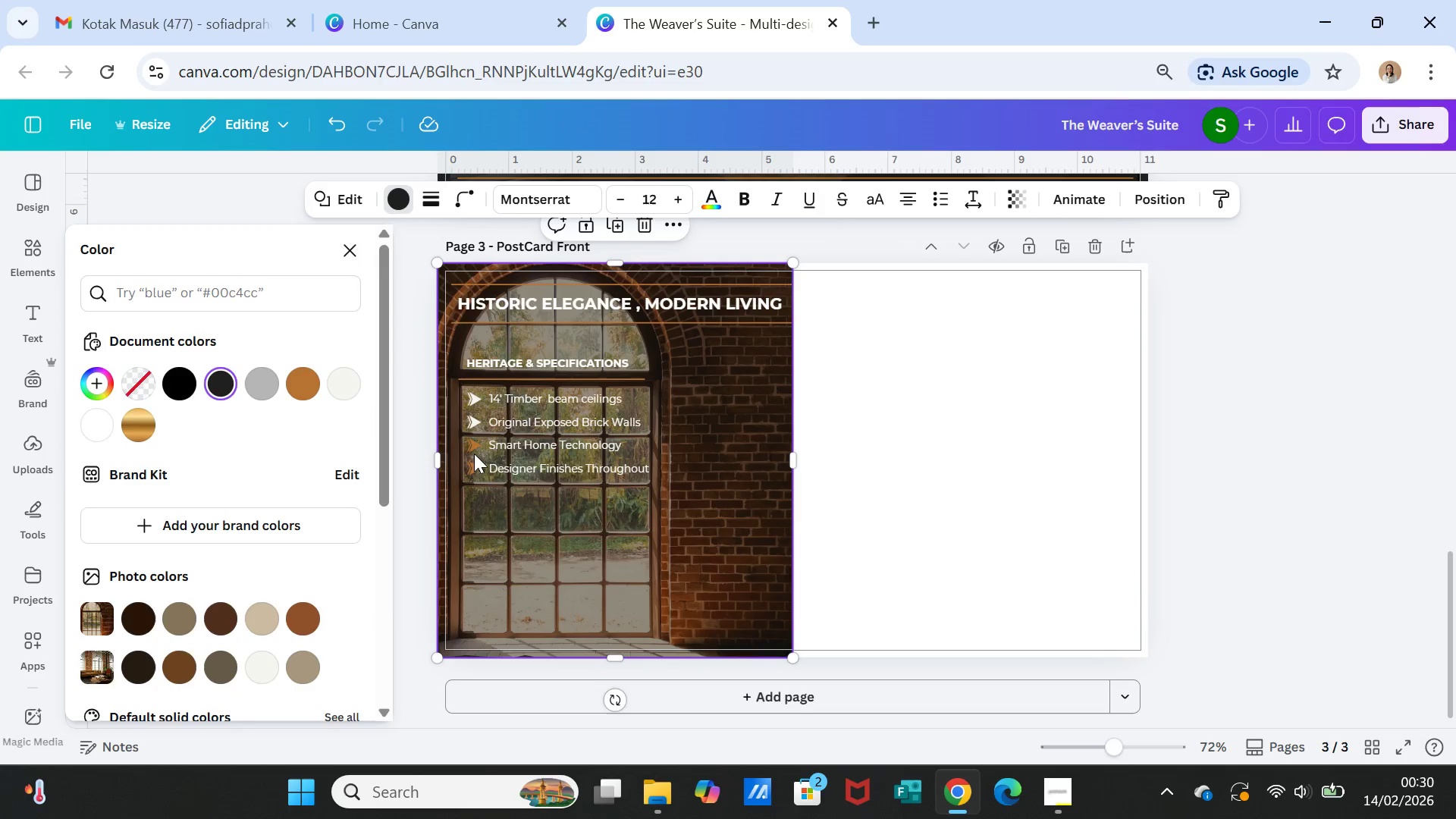 
left_click([473, 446])
 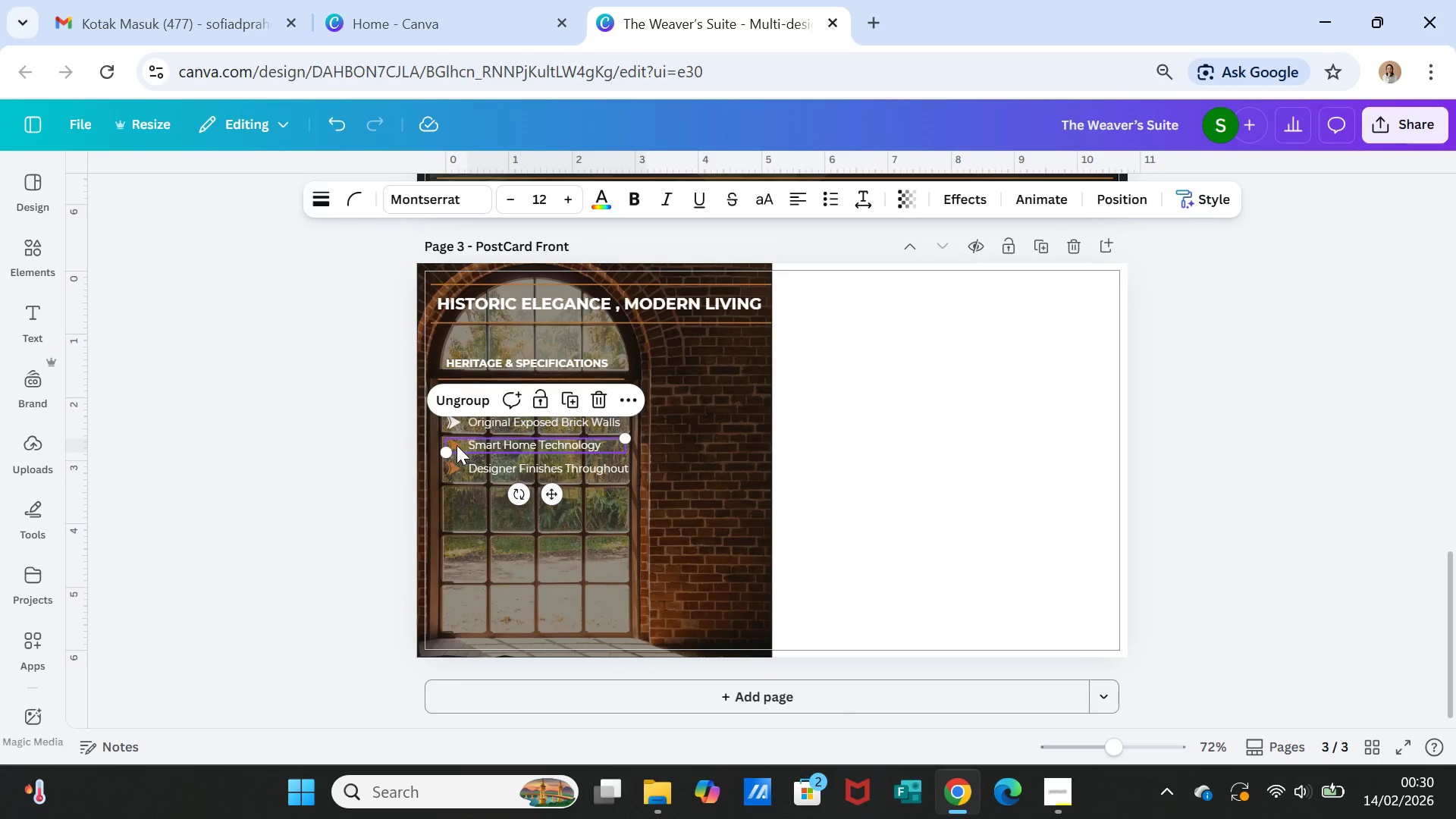 
left_click([455, 445])
 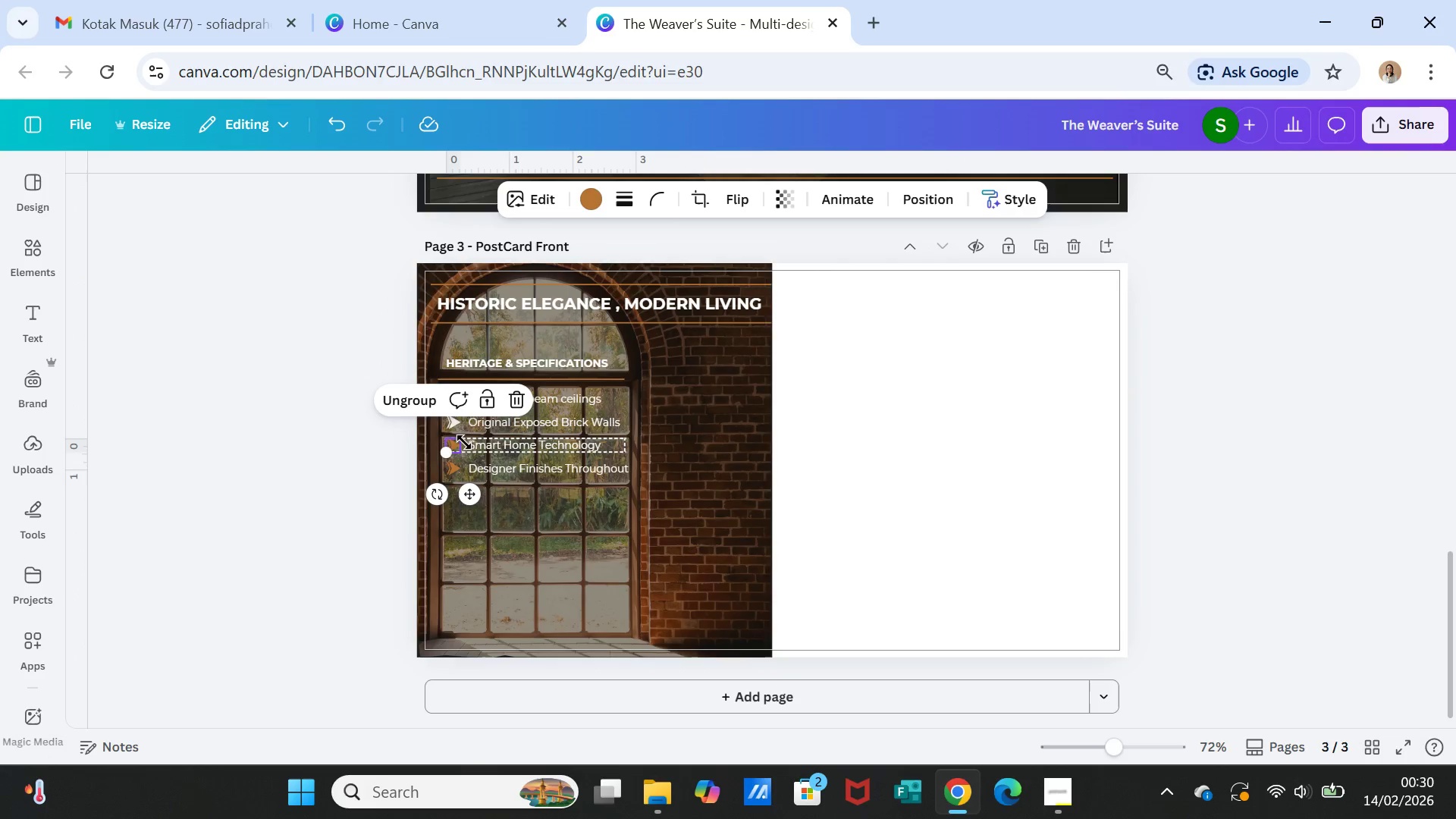 
left_click([455, 445])
 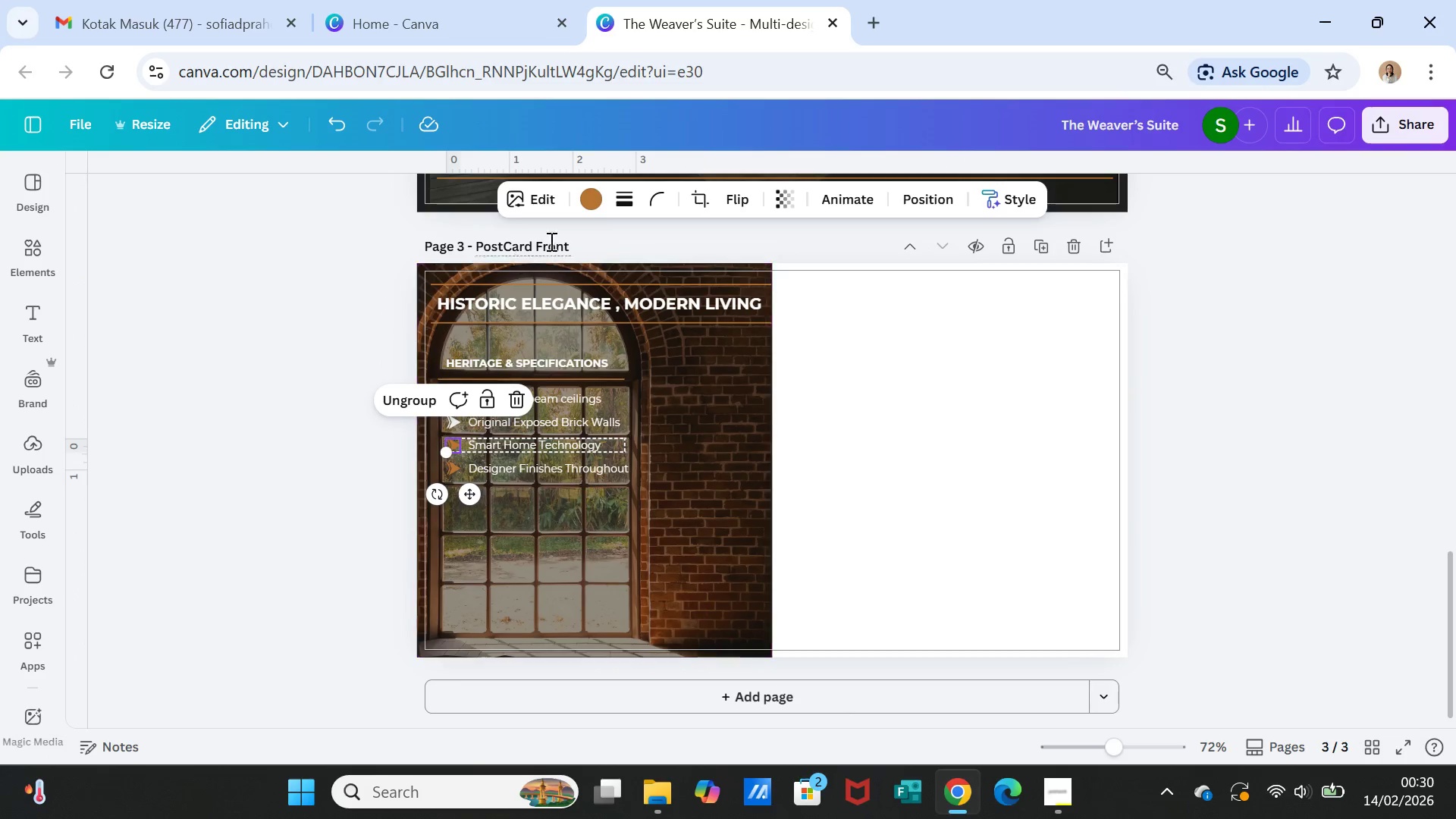 
left_click([595, 184])
 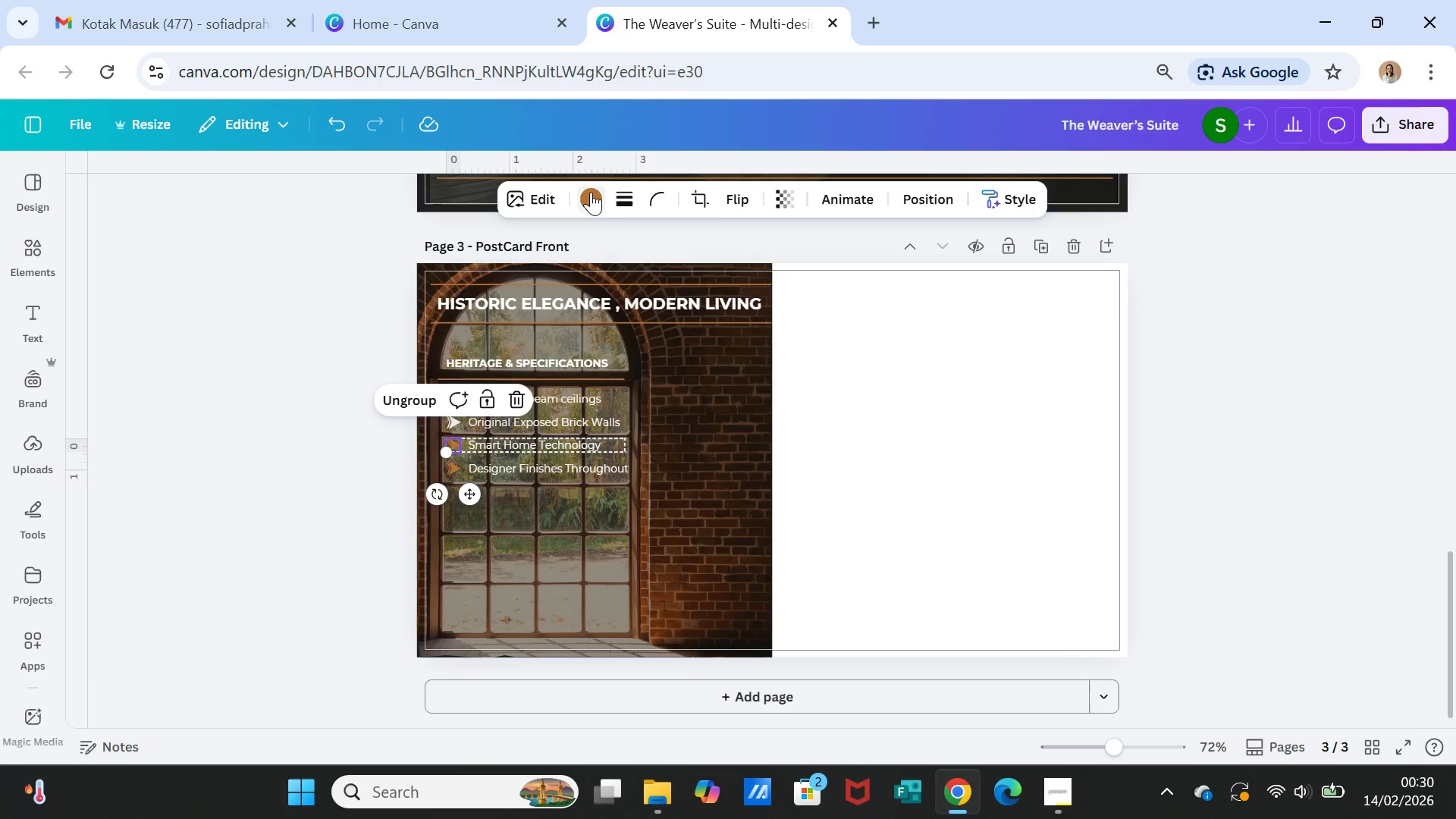 
left_click([591, 192])
 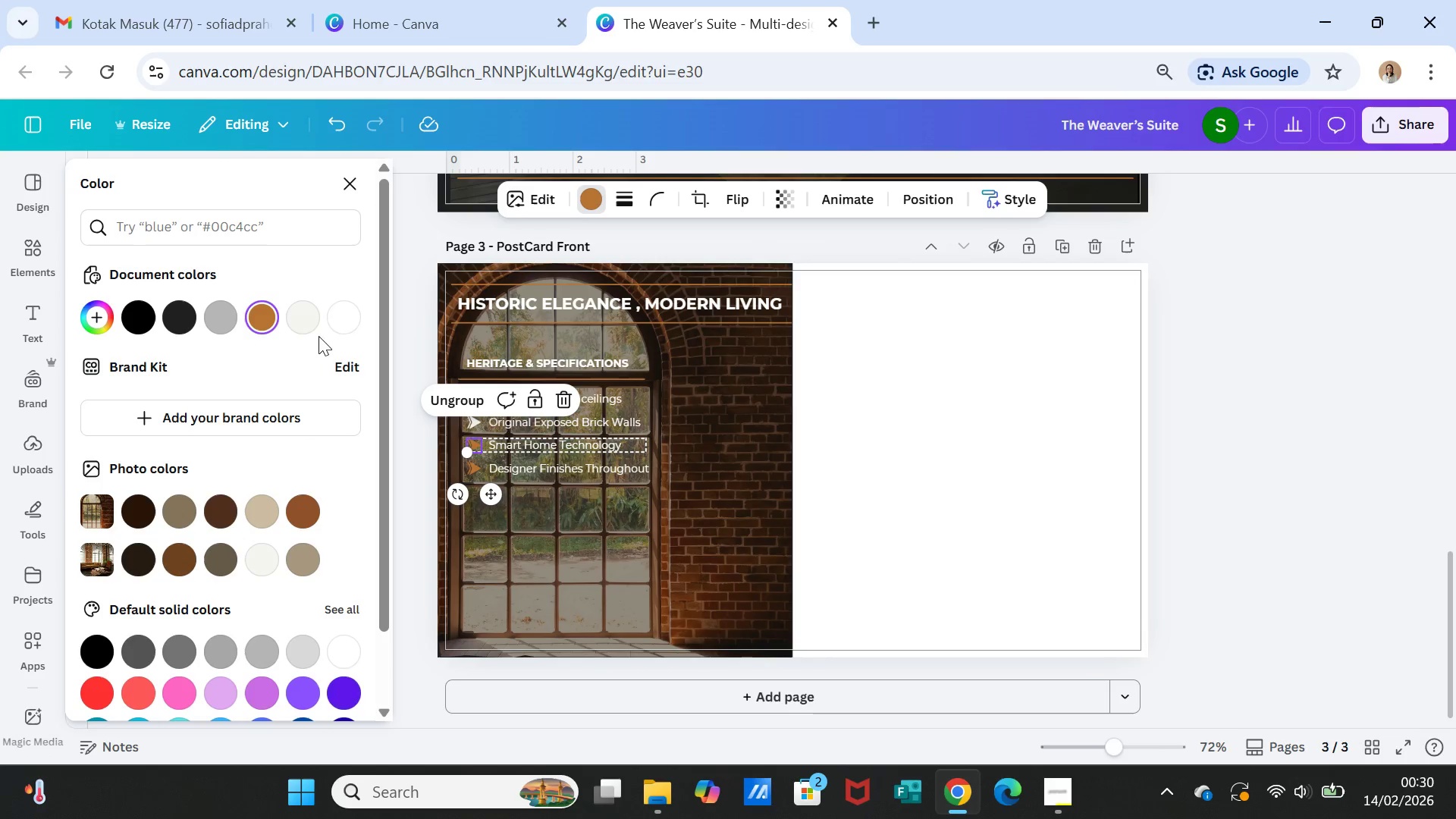 
left_click([306, 315])
 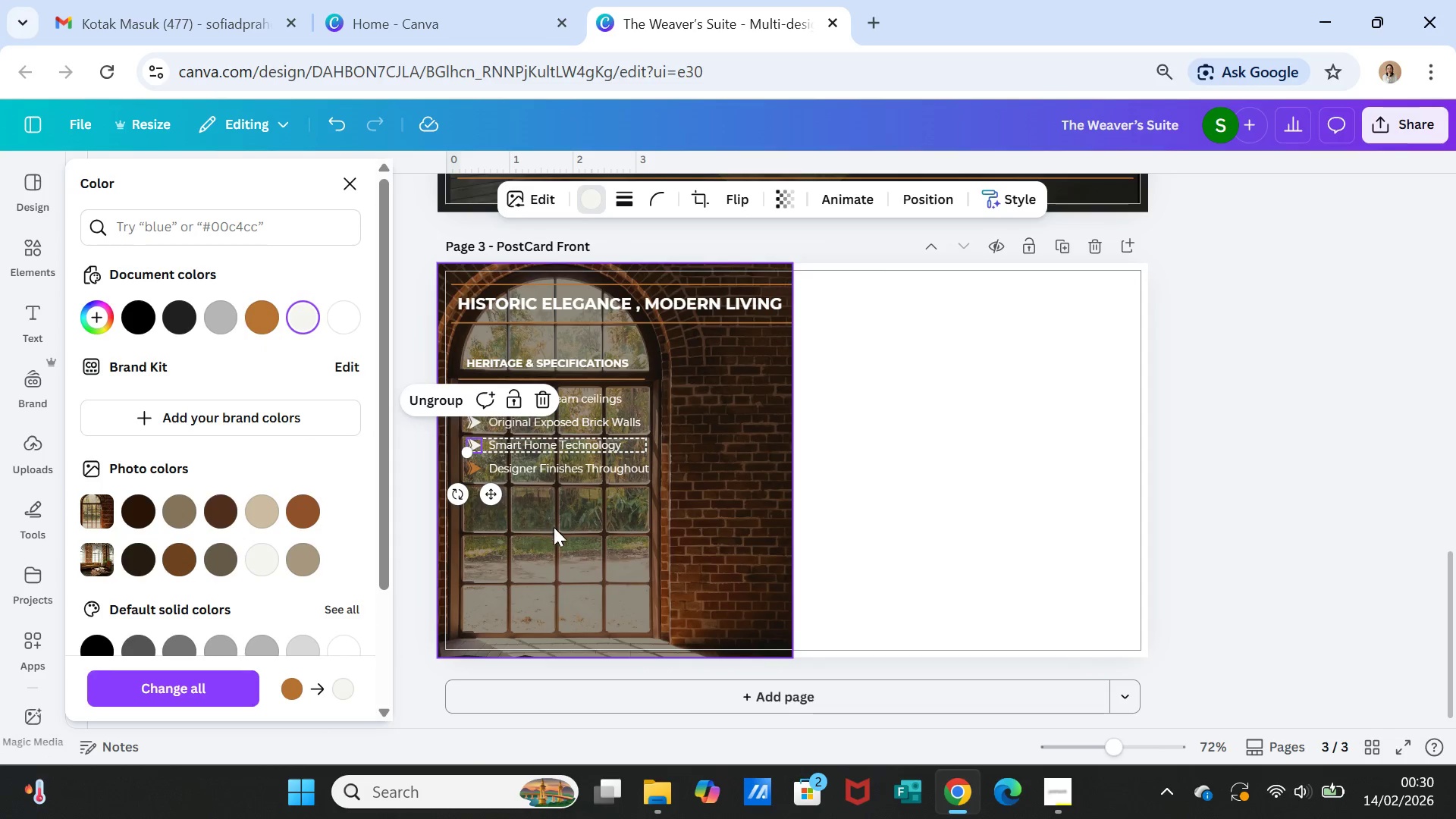 
left_click([560, 535])
 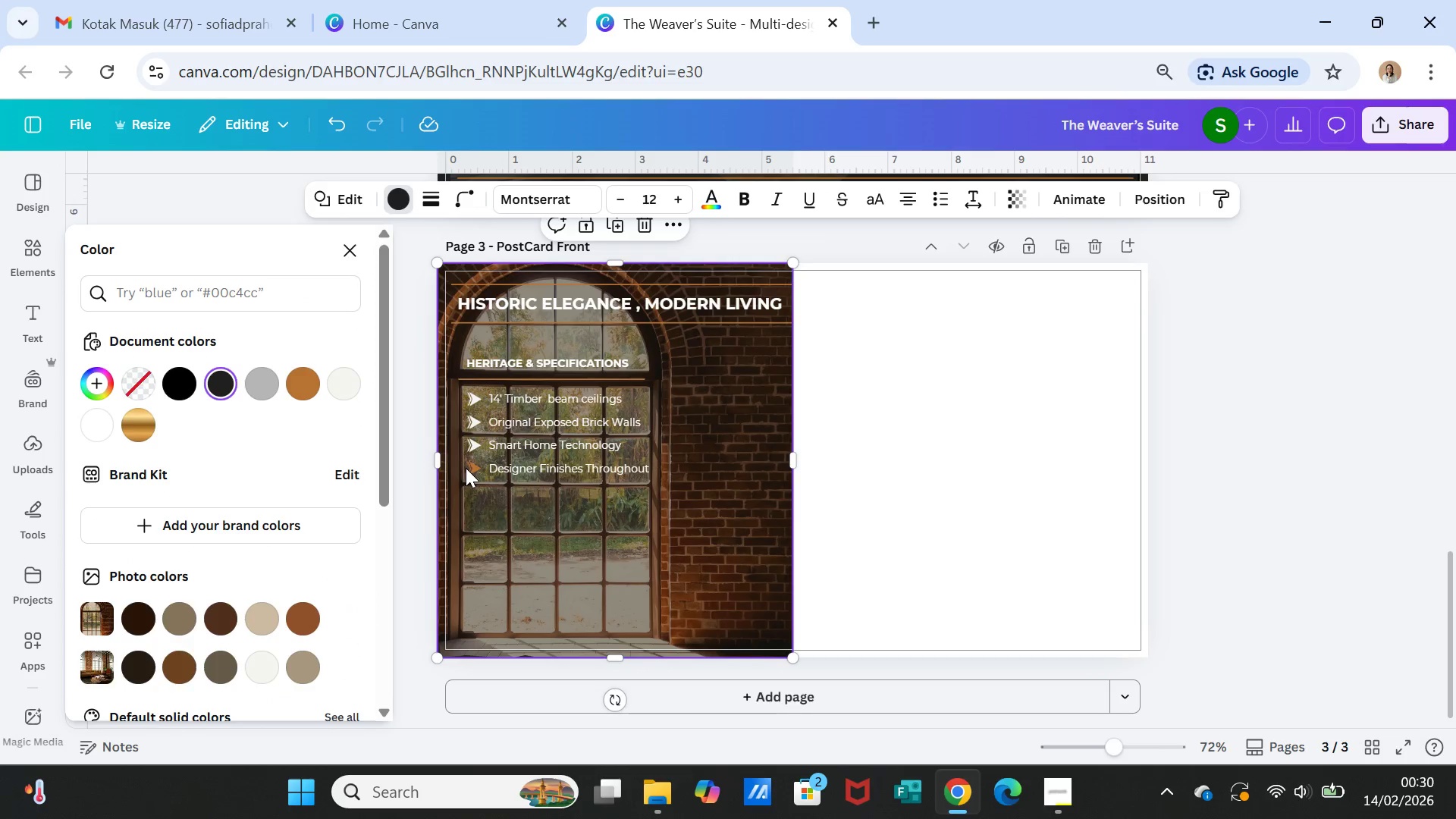 
left_click([472, 468])
 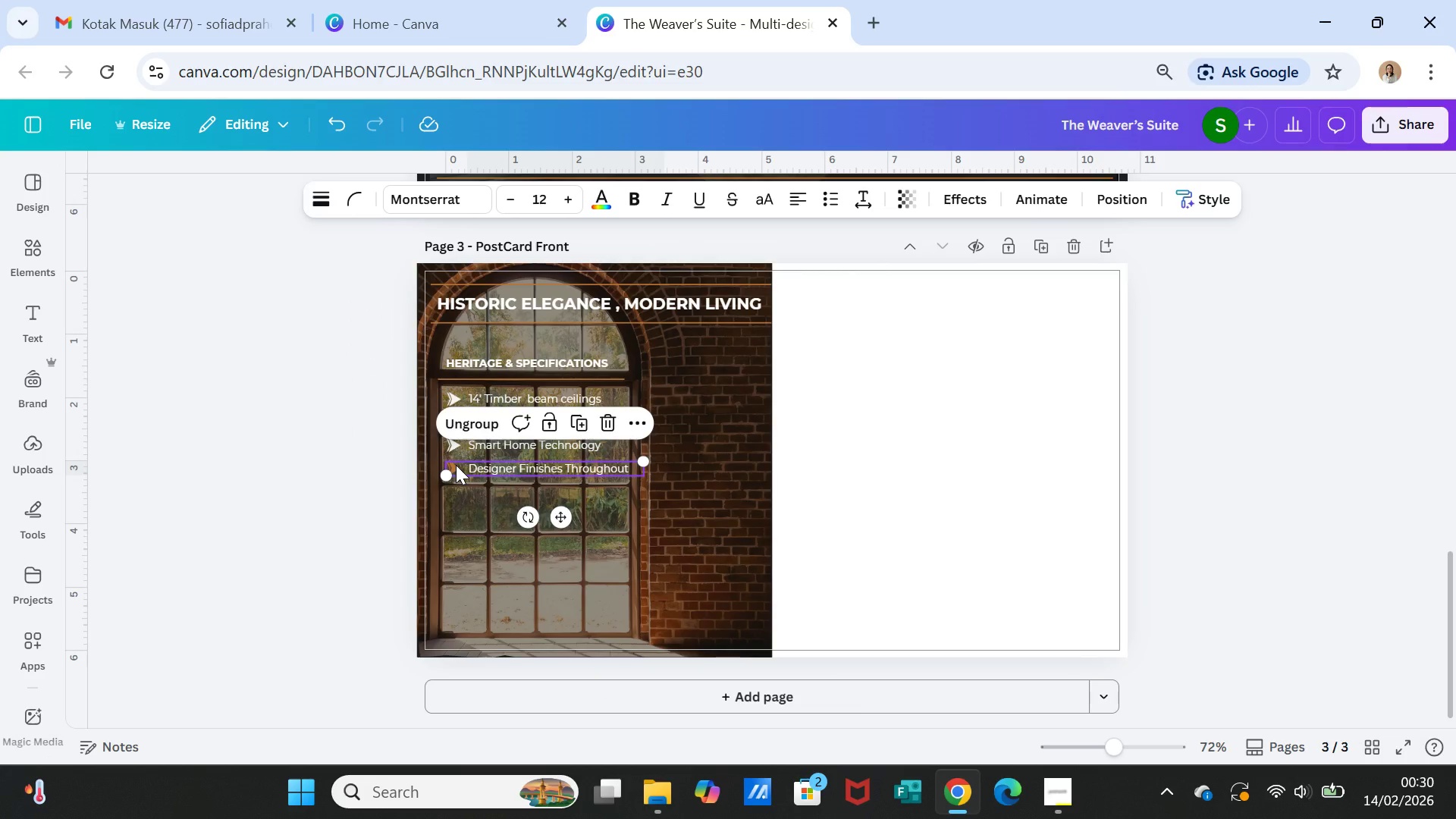 
double_click([456, 465])
 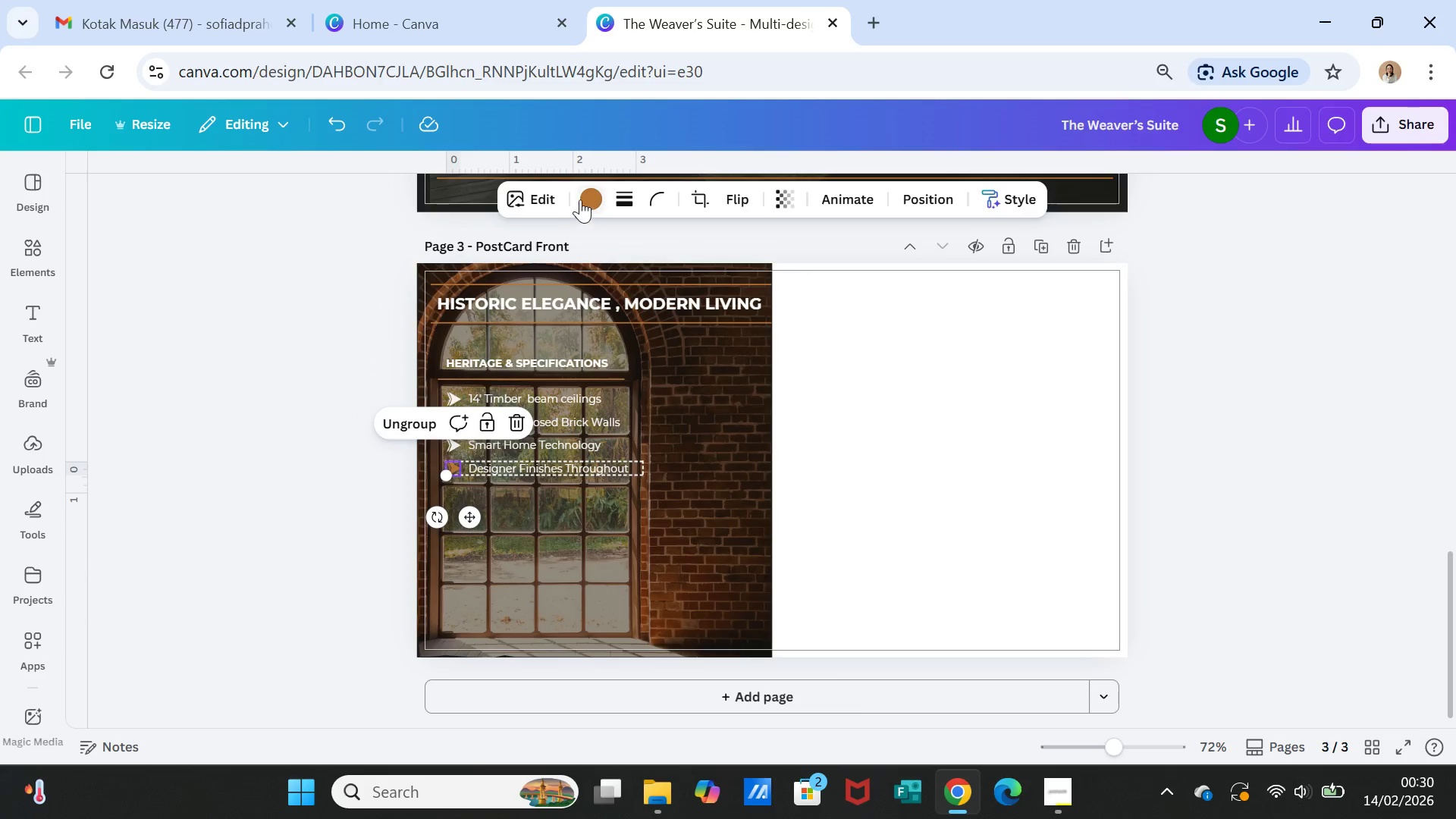 
left_click([589, 196])
 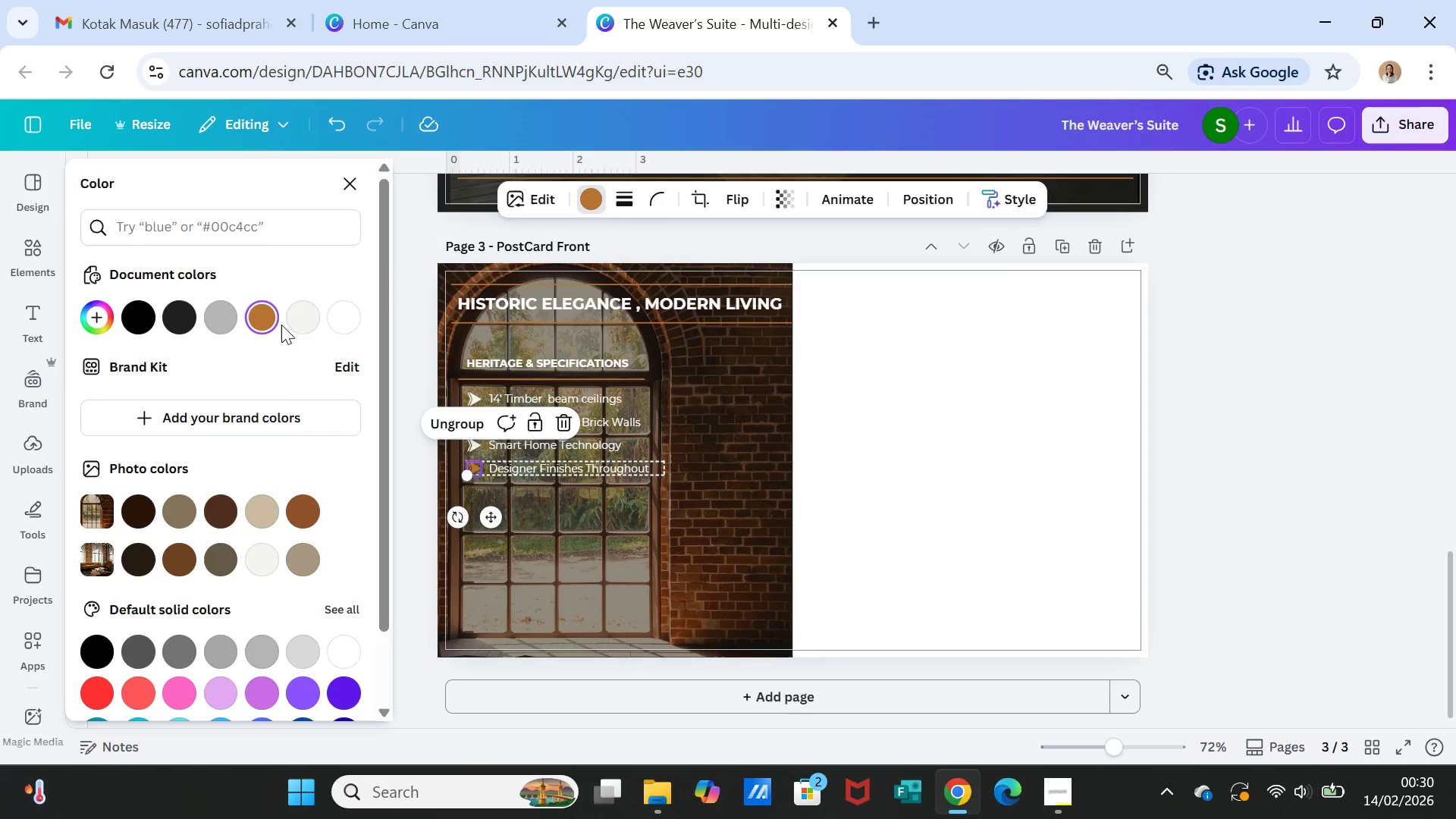 
left_click([298, 320])
 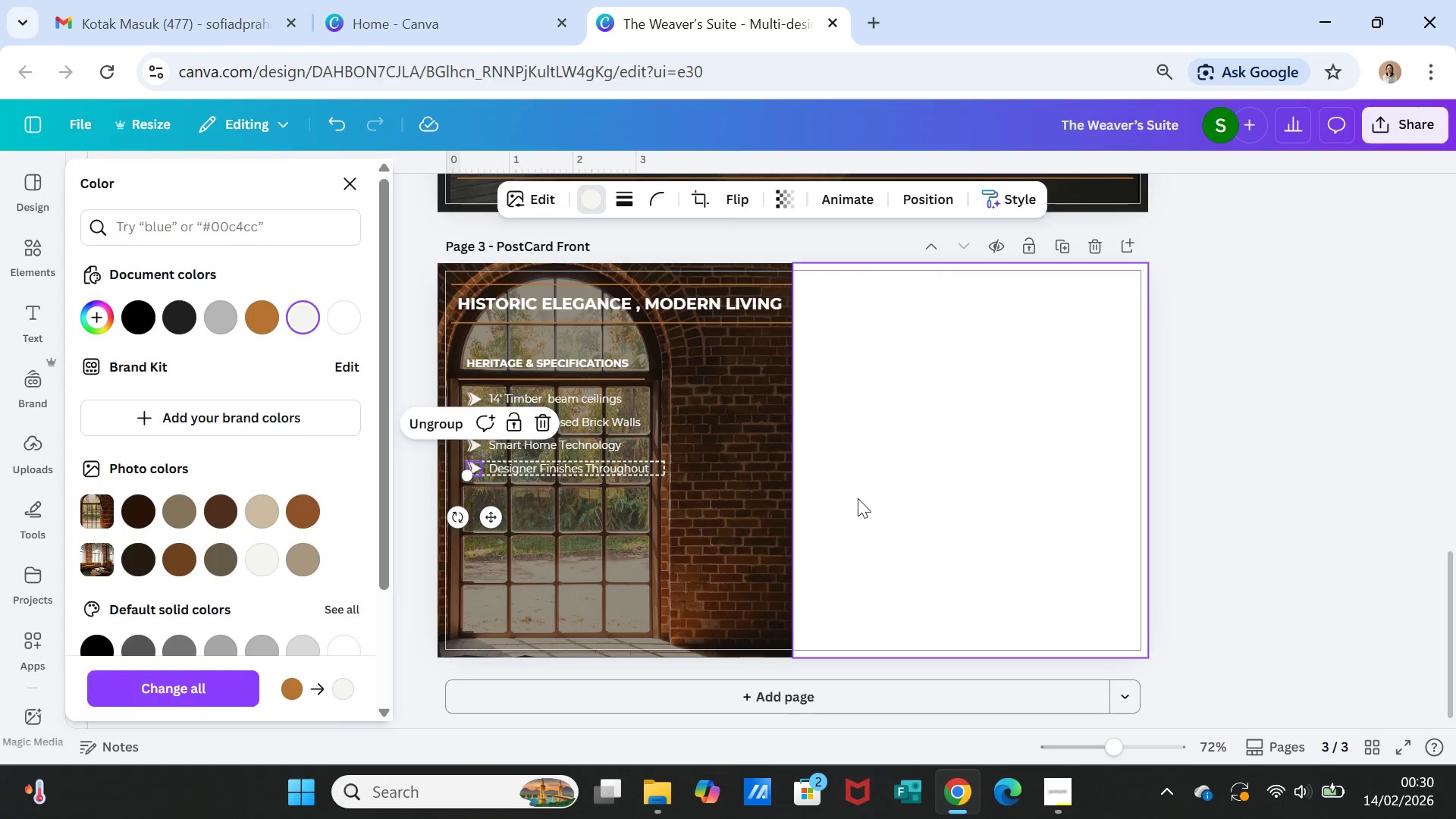 
left_click([900, 488])
 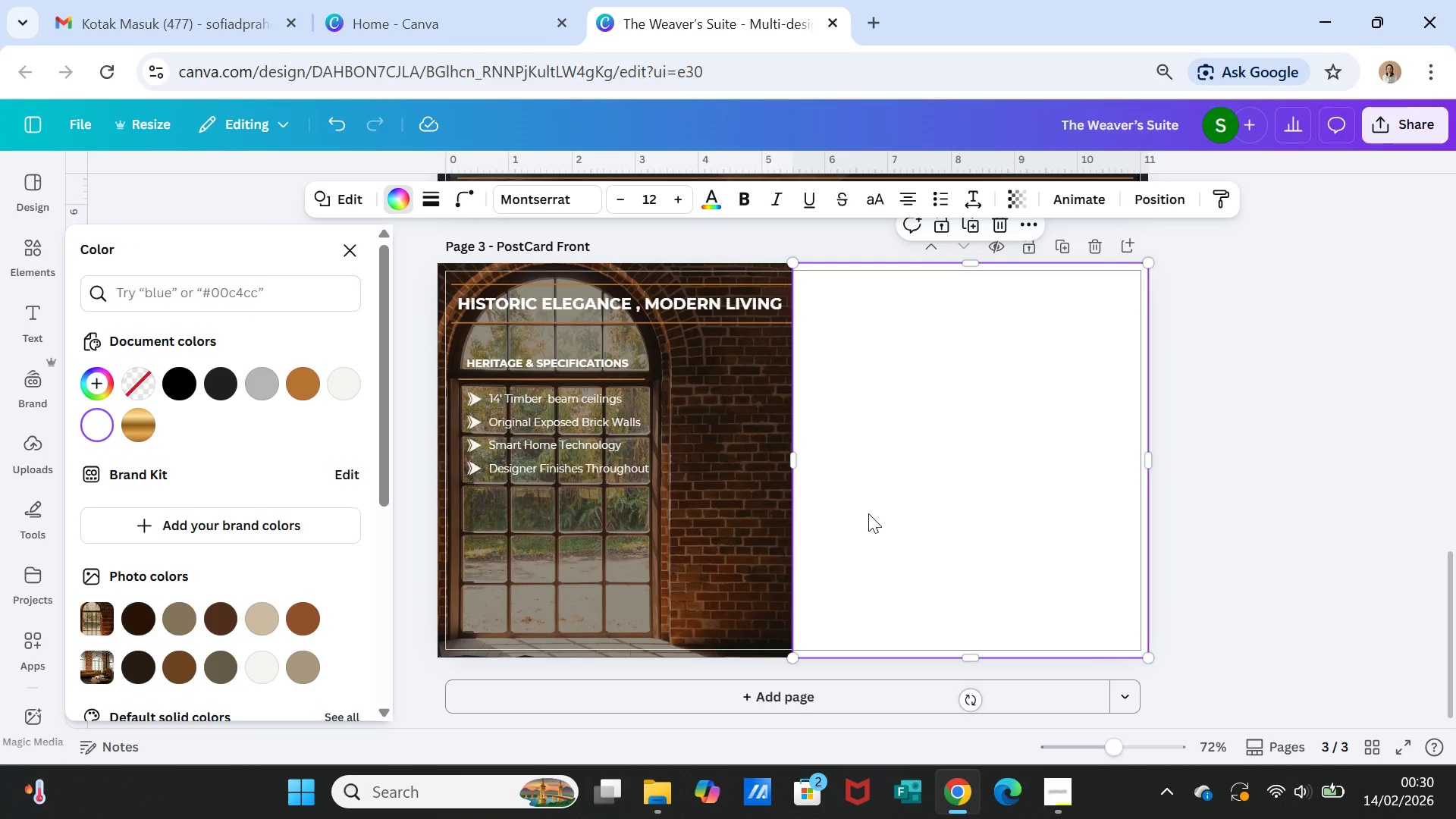 
wait(6.02)
 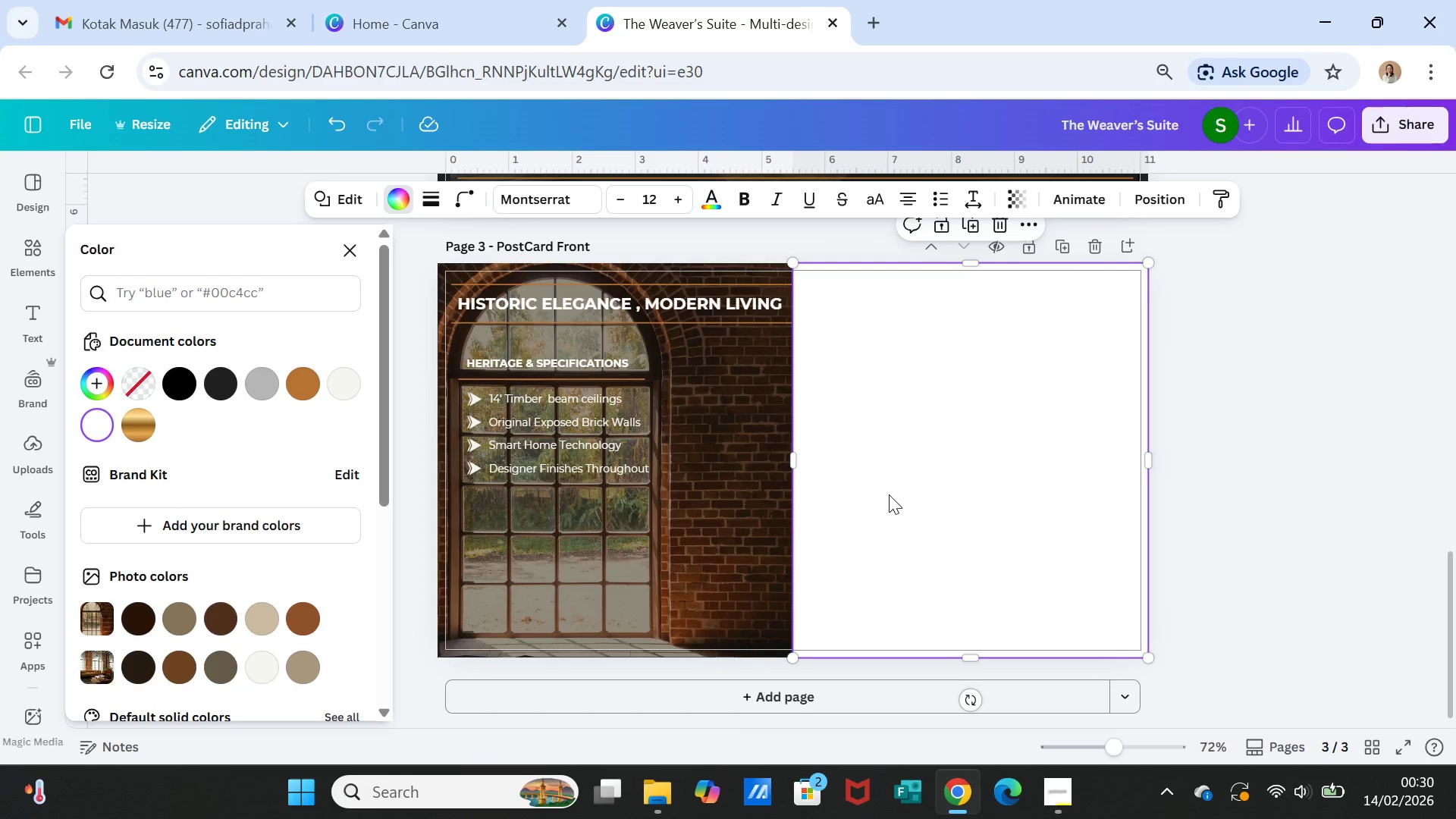 
double_click([554, 360])
 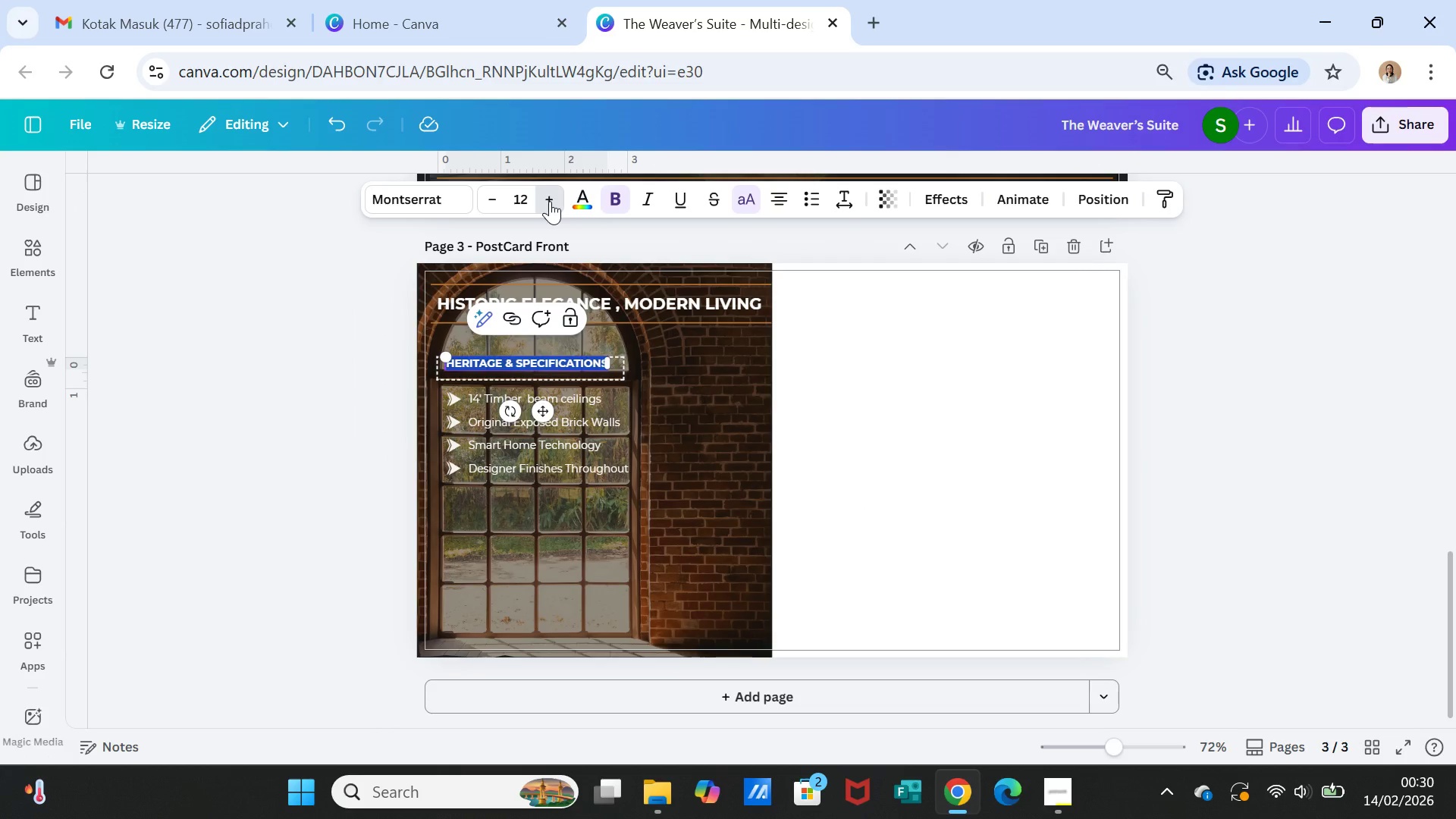 
left_click([550, 201])
 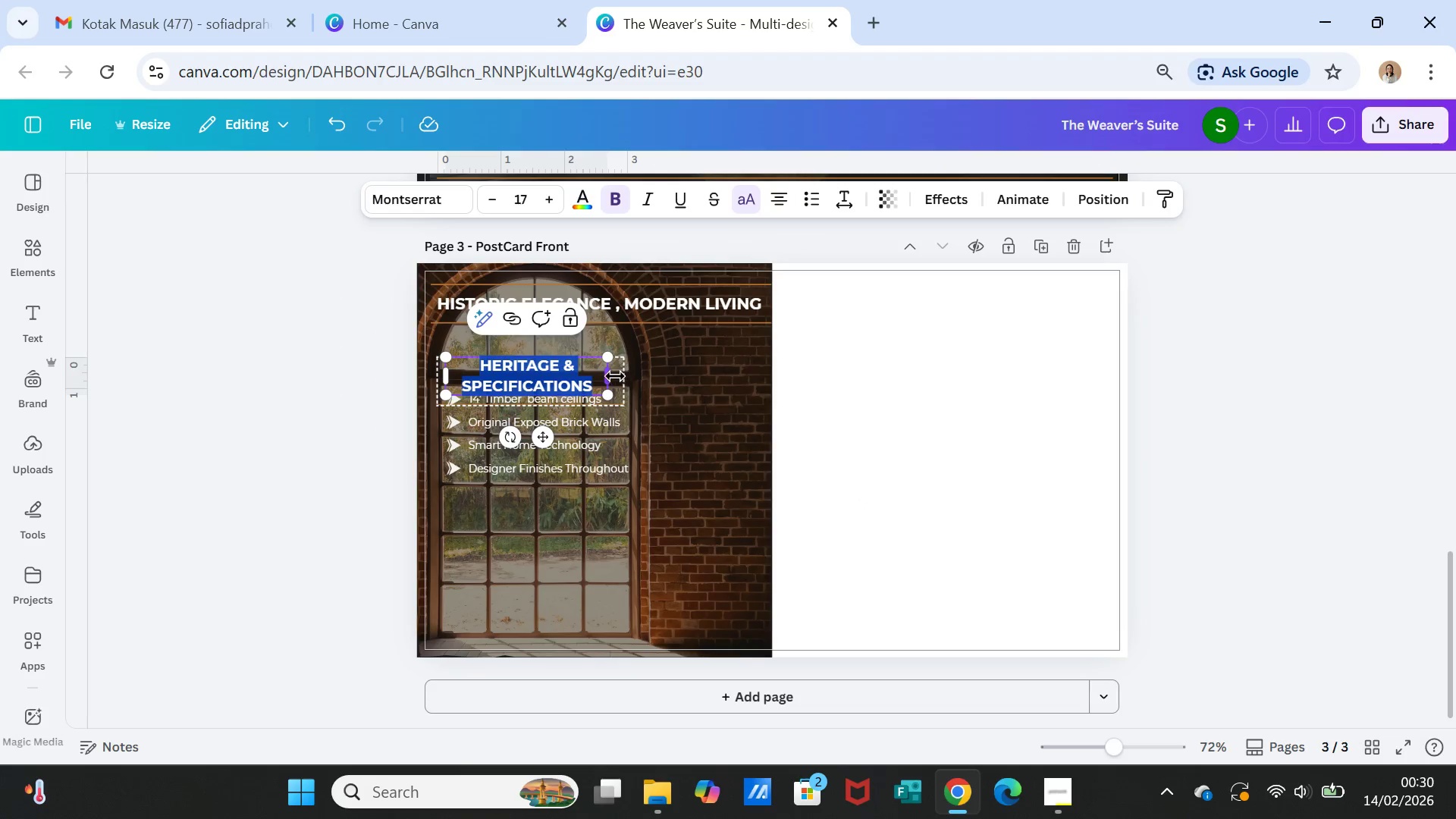 
left_click_drag(start_coordinate=[612, 376], to_coordinate=[686, 368])
 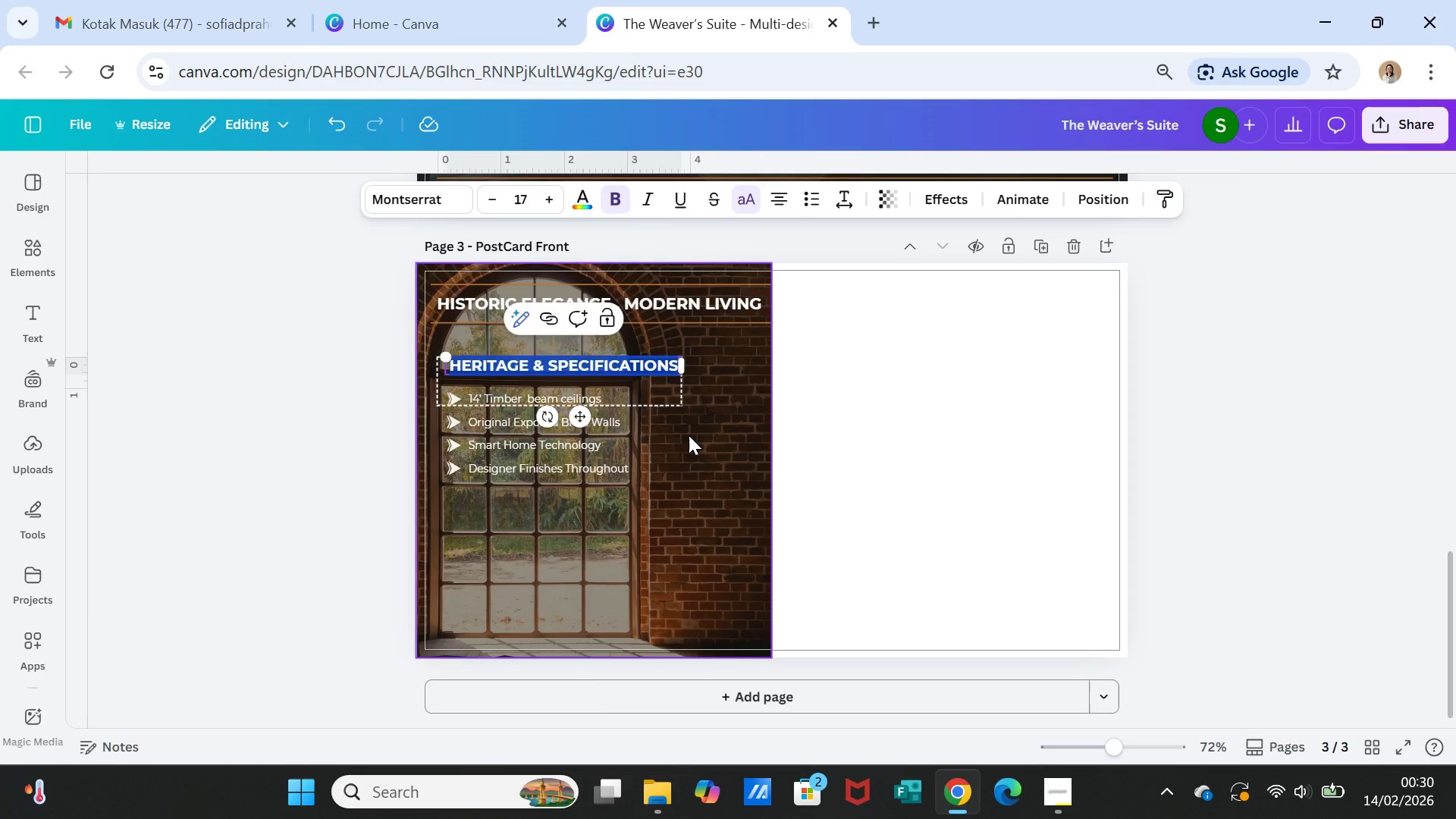 
left_click([689, 435])
 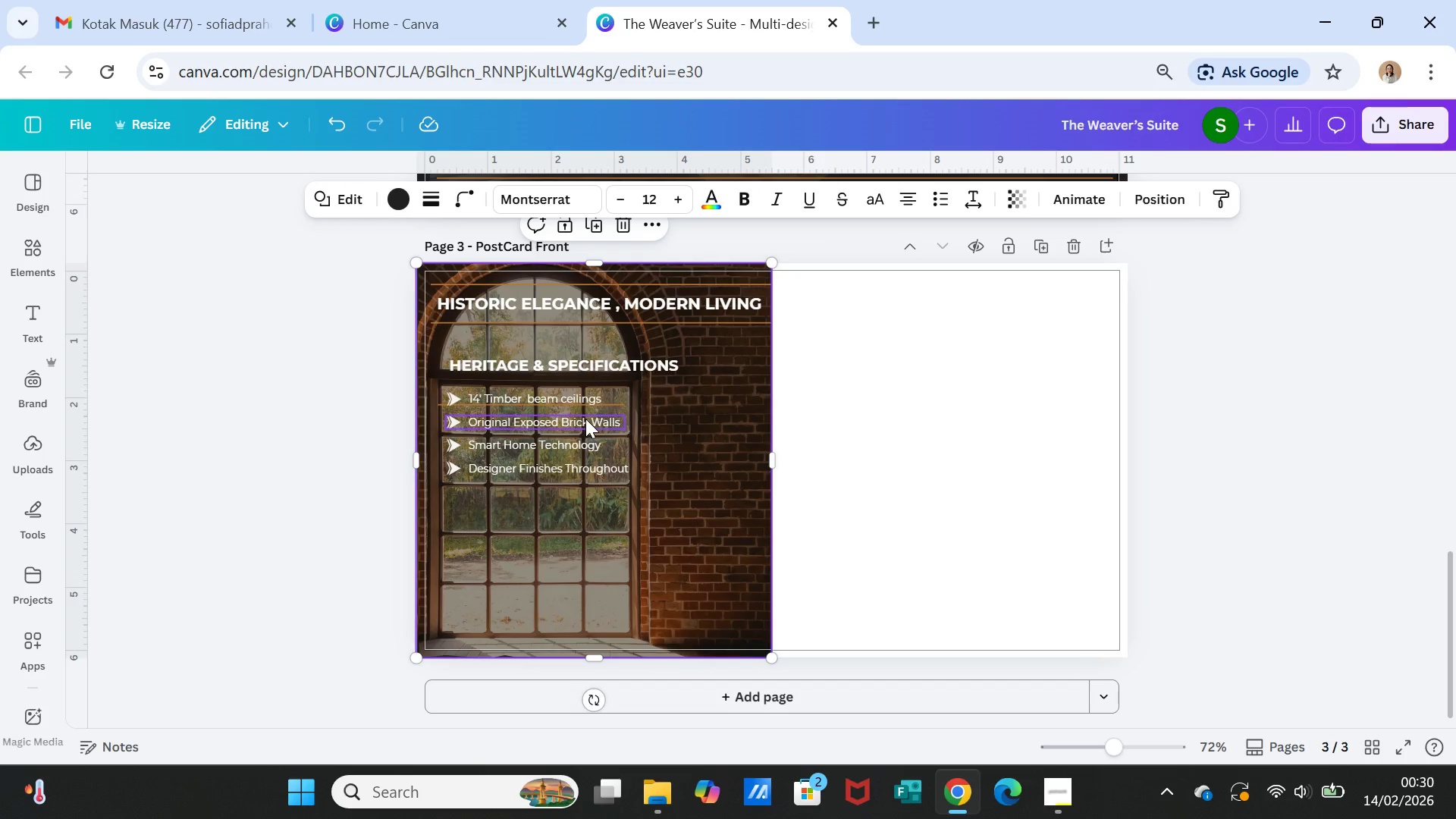 
left_click_drag(start_coordinate=[582, 471], to_coordinate=[580, 488])
 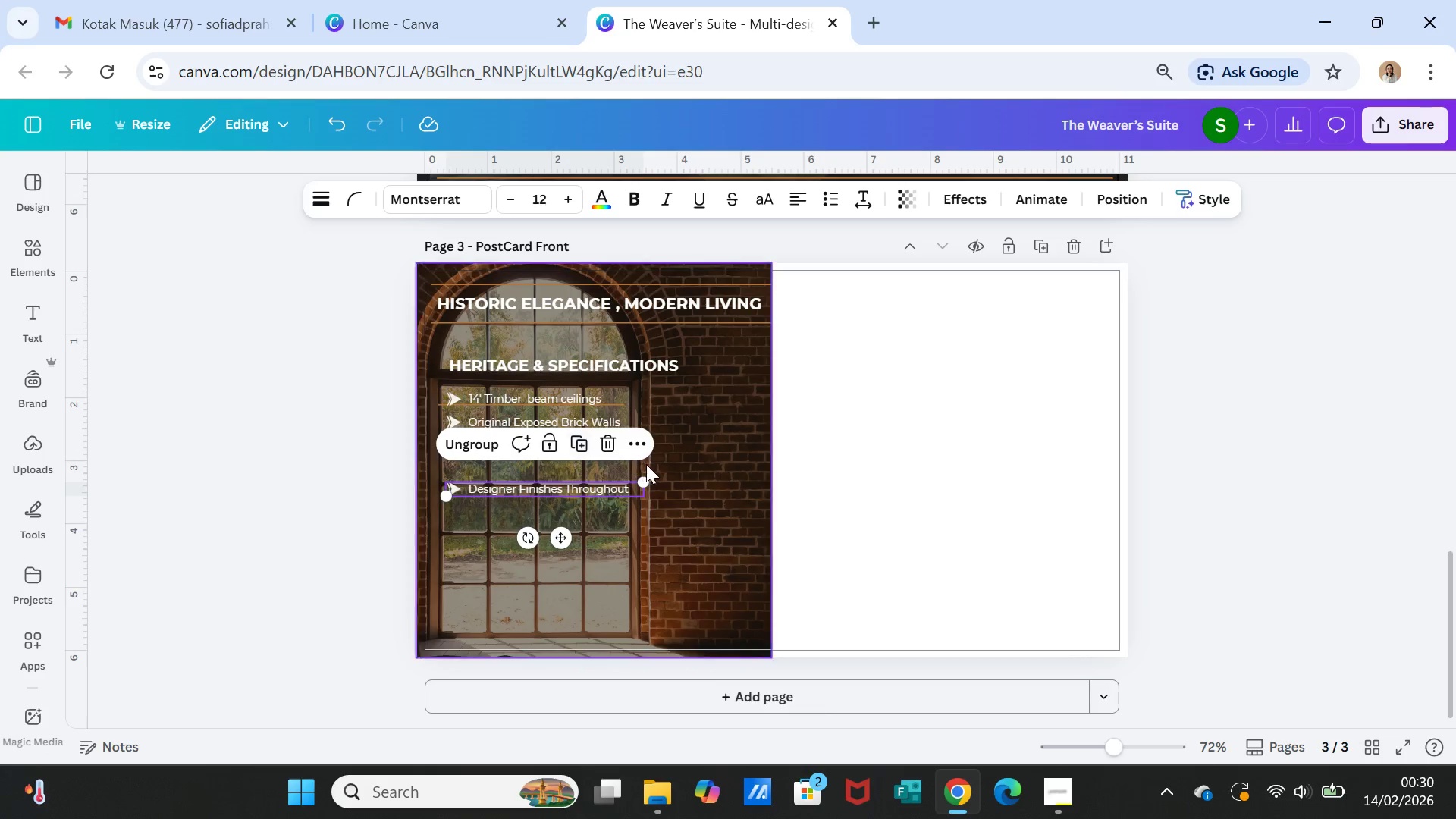 
left_click([648, 465])
 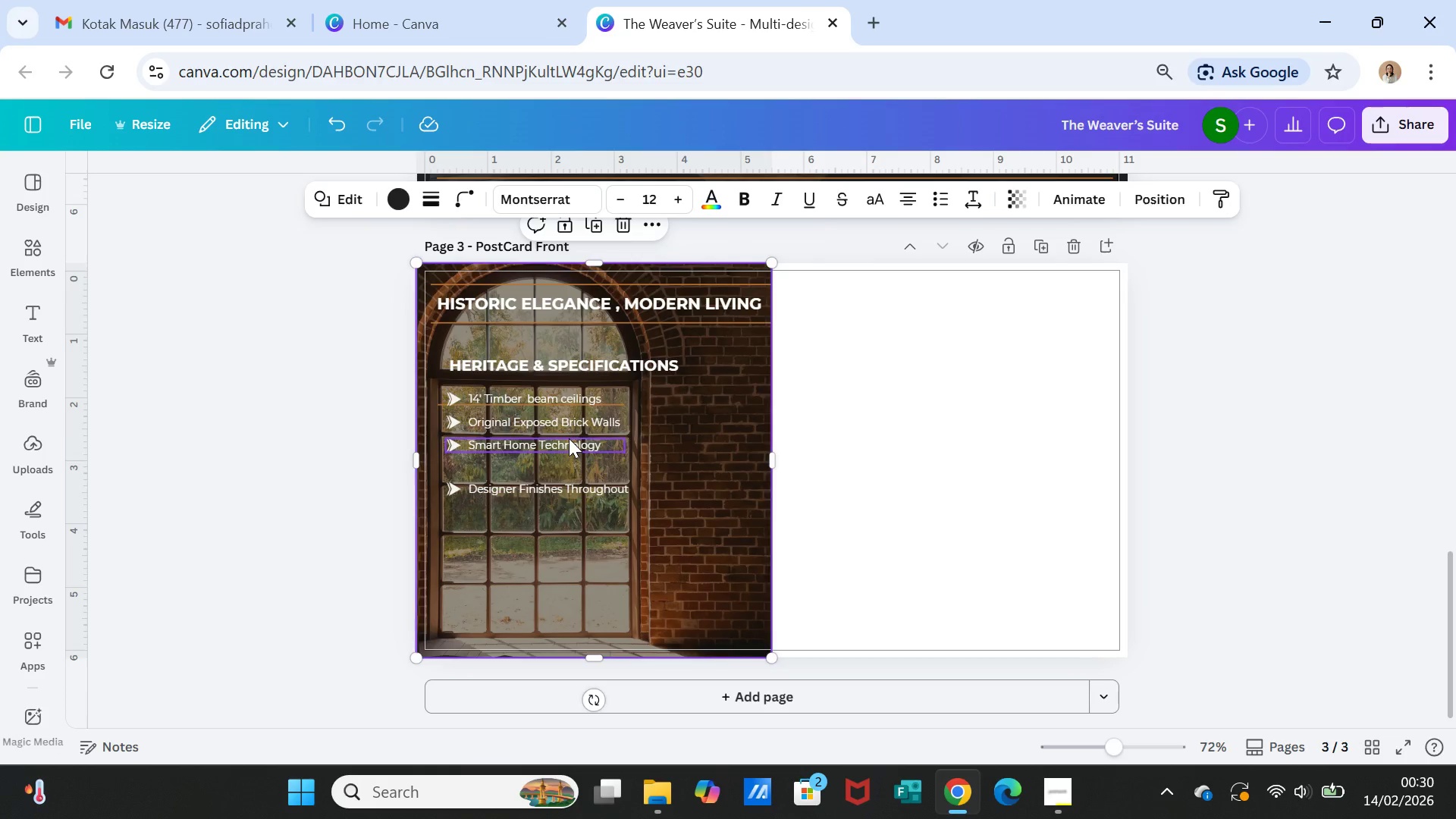 
left_click_drag(start_coordinate=[569, 438], to_coordinate=[572, 457])
 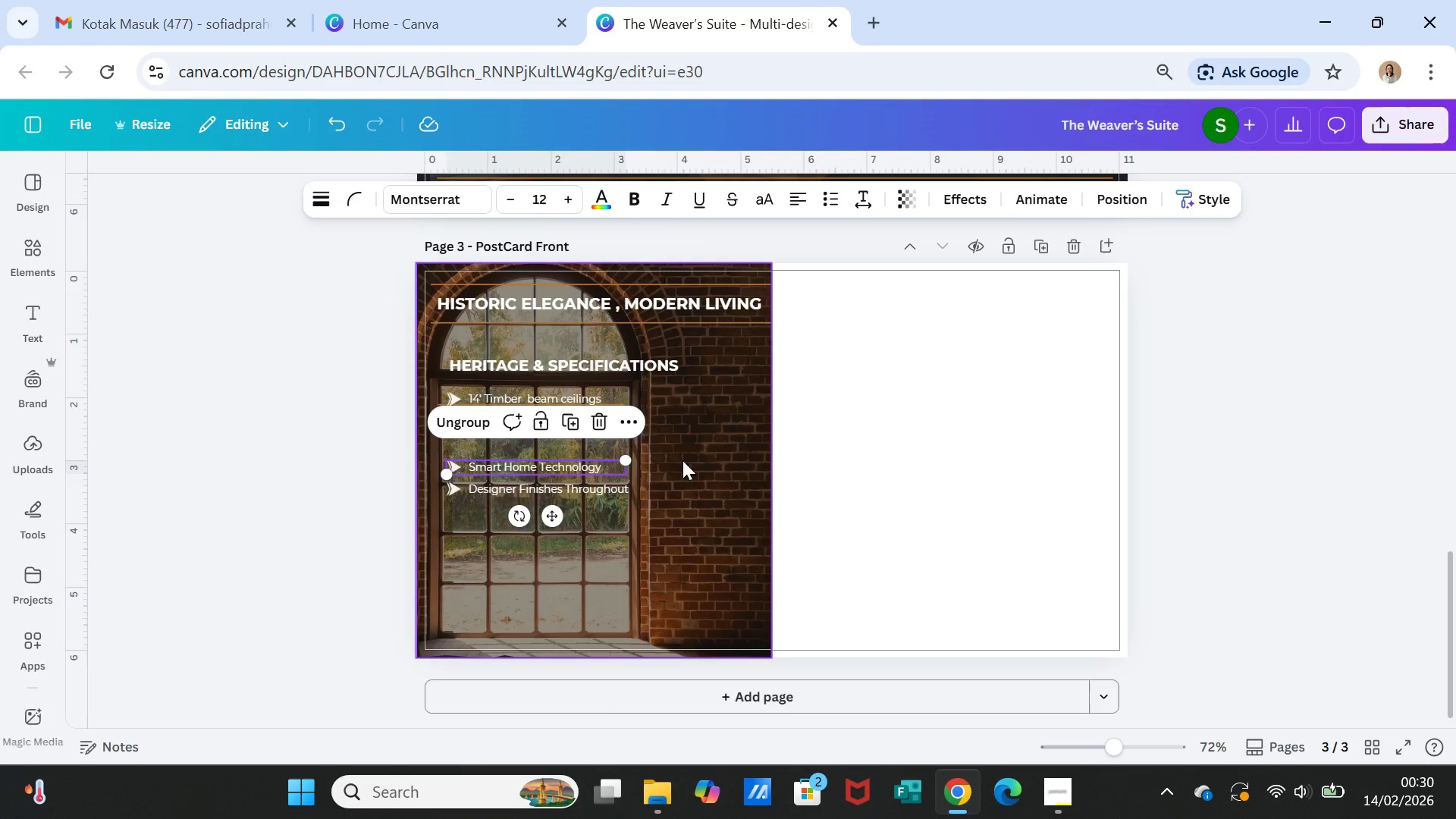 
left_click([682, 460])
 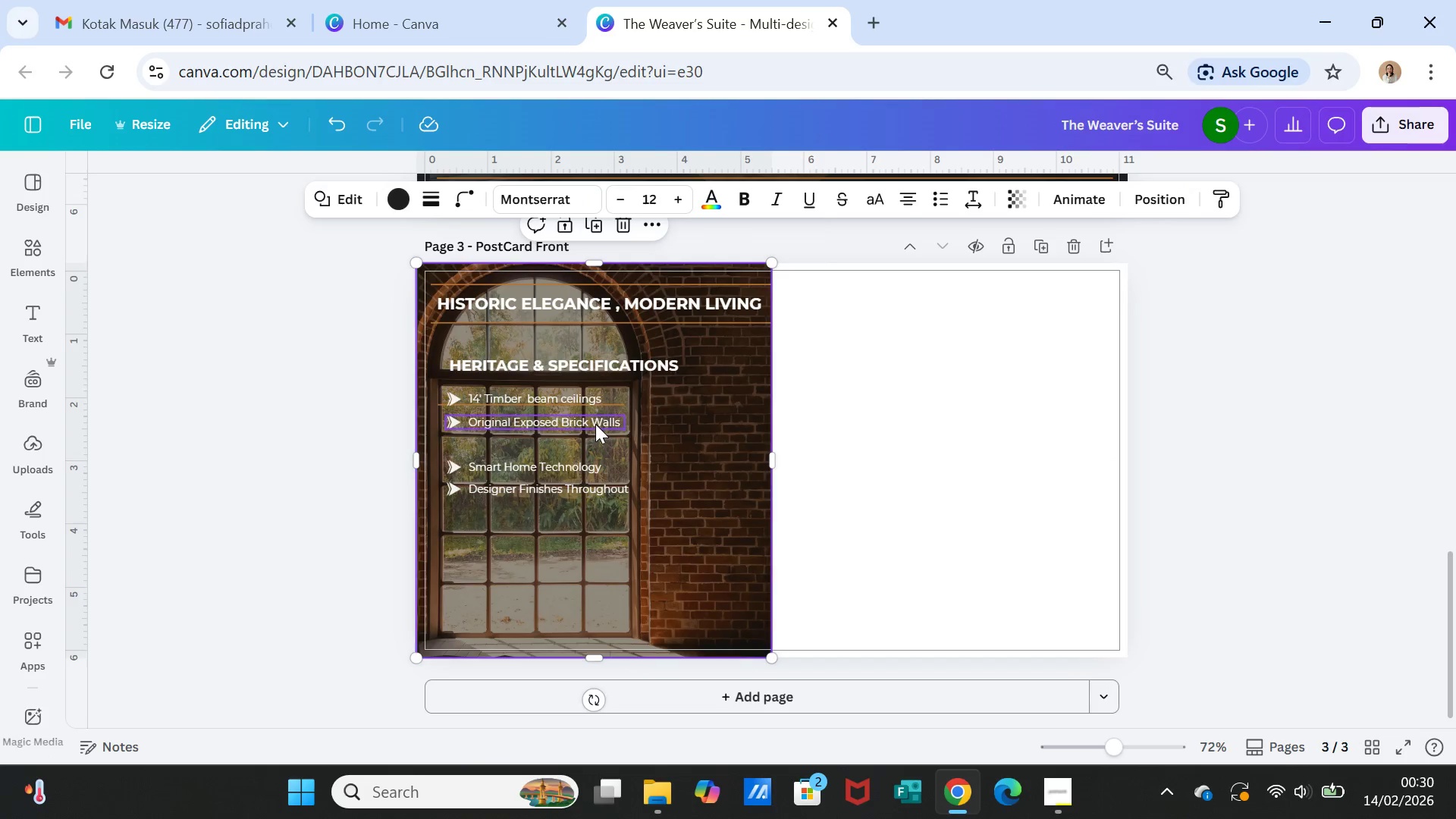 
left_click_drag(start_coordinate=[595, 424], to_coordinate=[595, 444])
 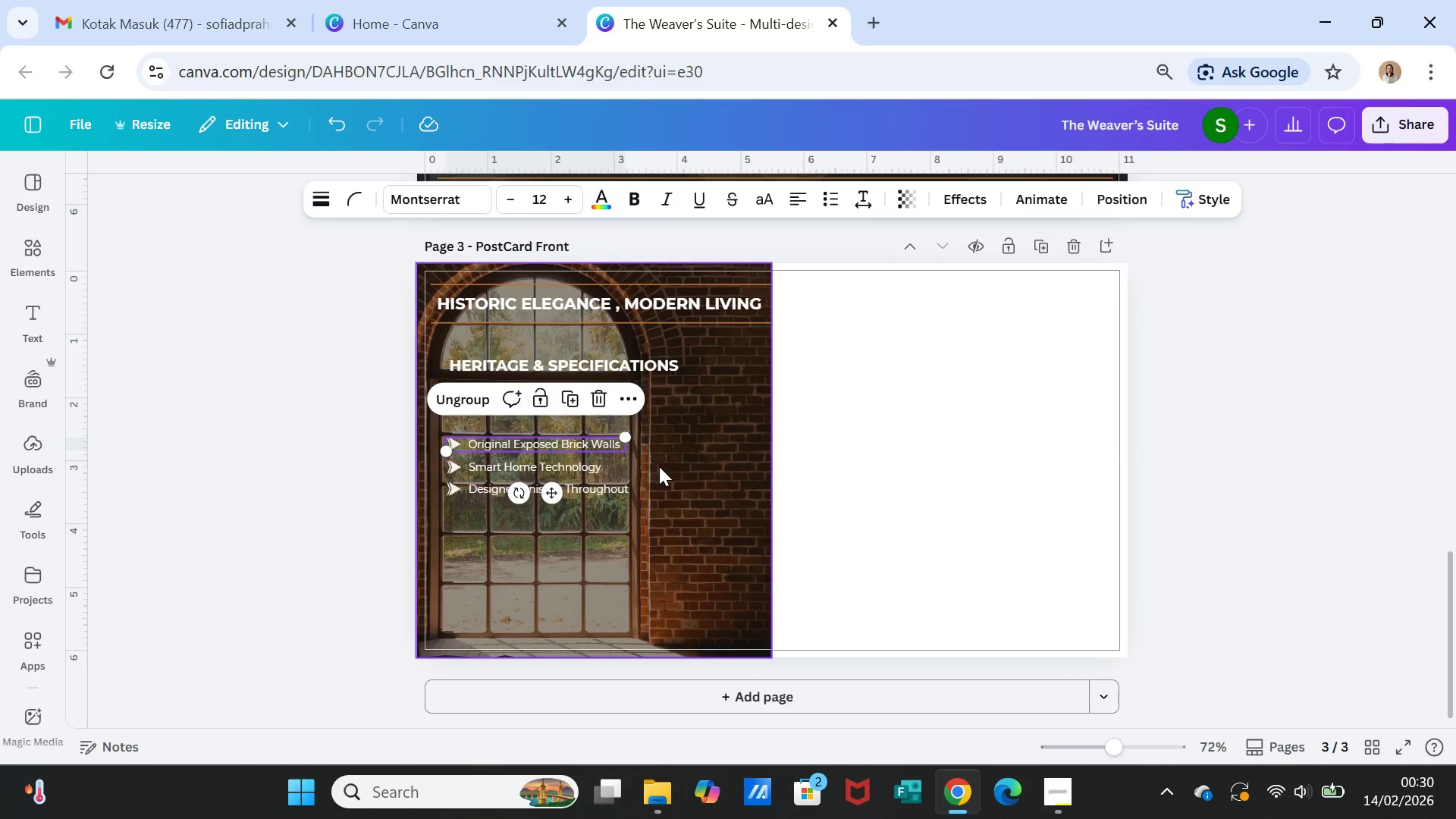 
left_click([659, 466])
 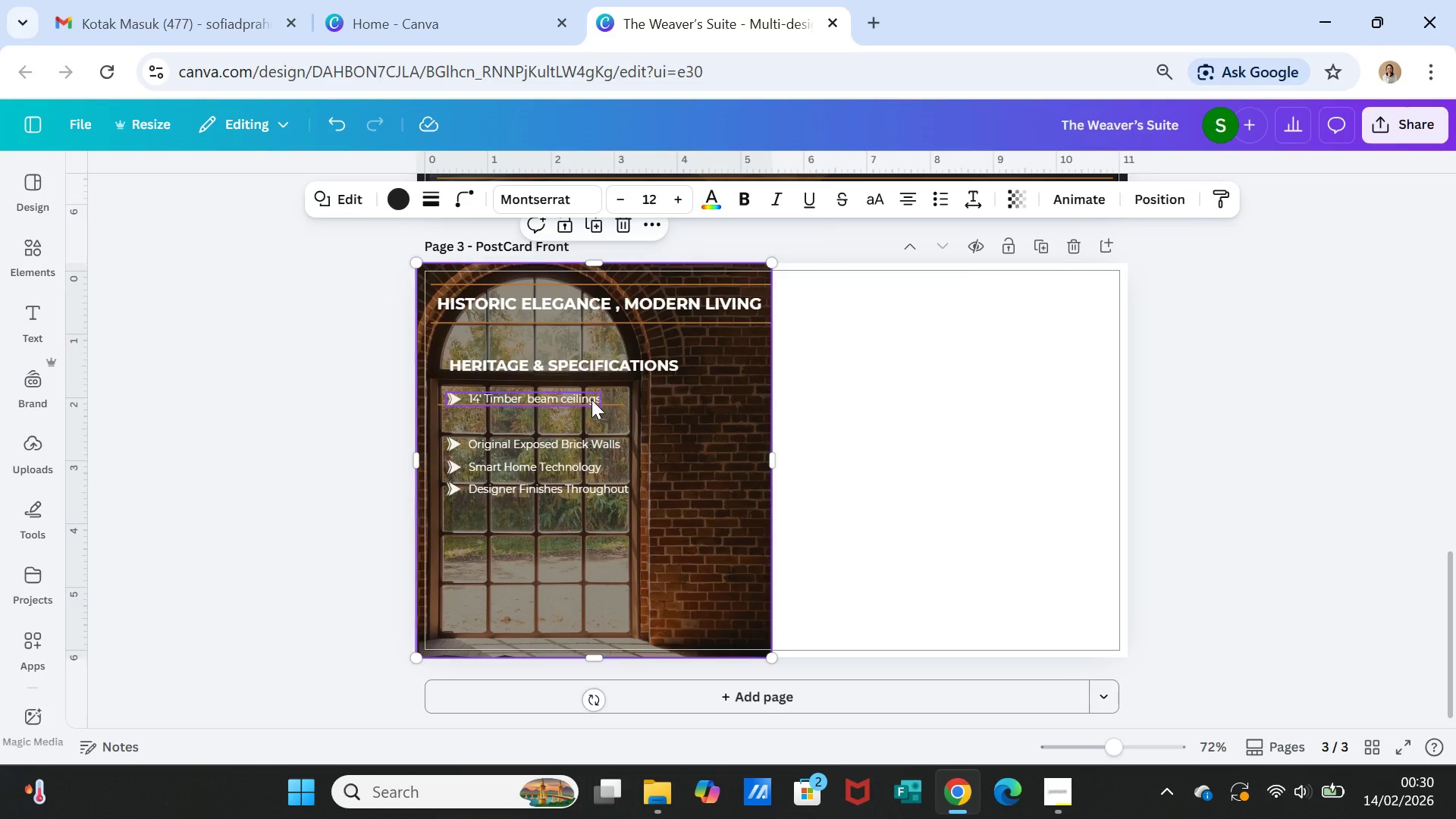 
left_click_drag(start_coordinate=[592, 400], to_coordinate=[592, 421])
 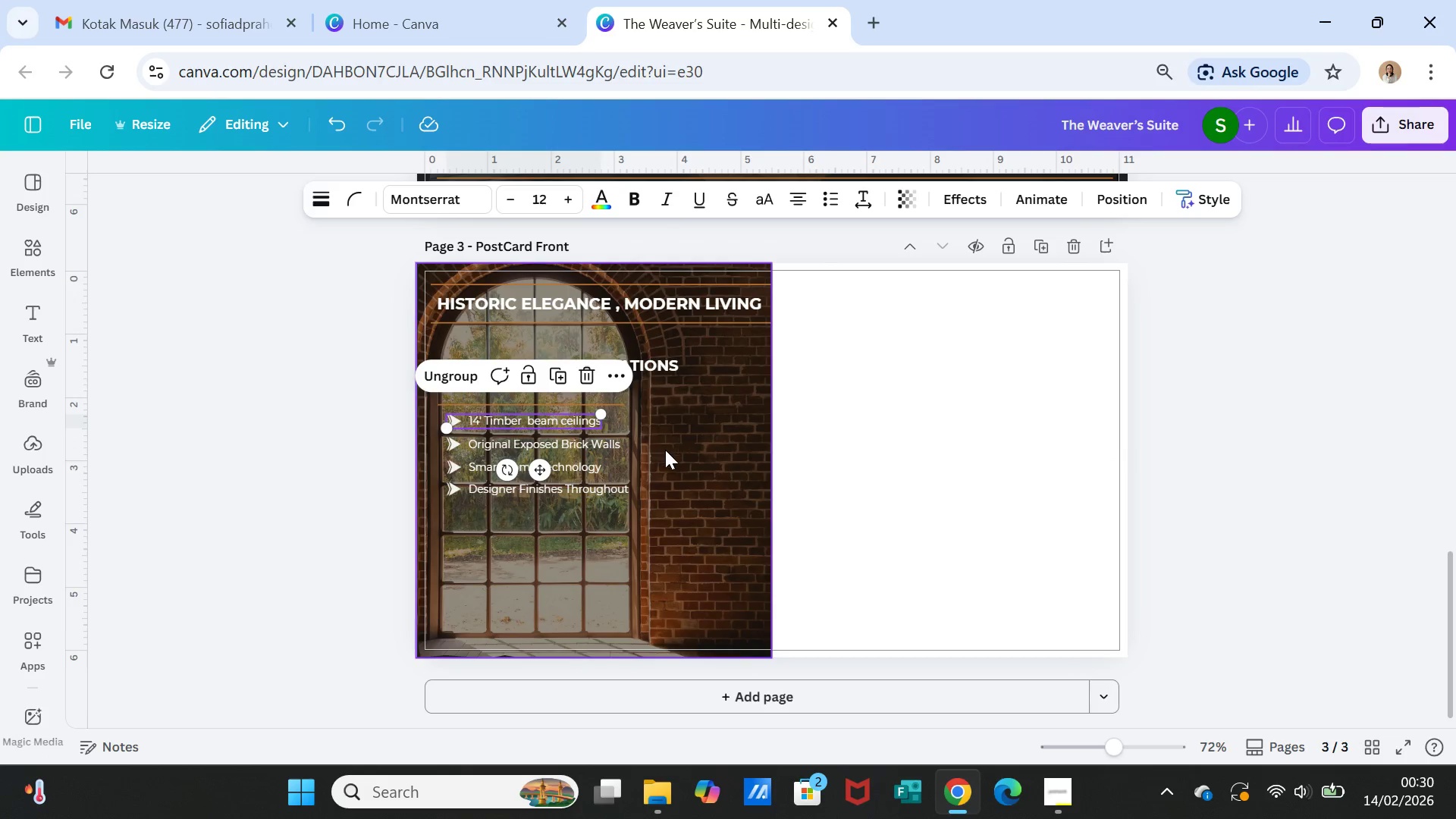 
left_click([665, 450])
 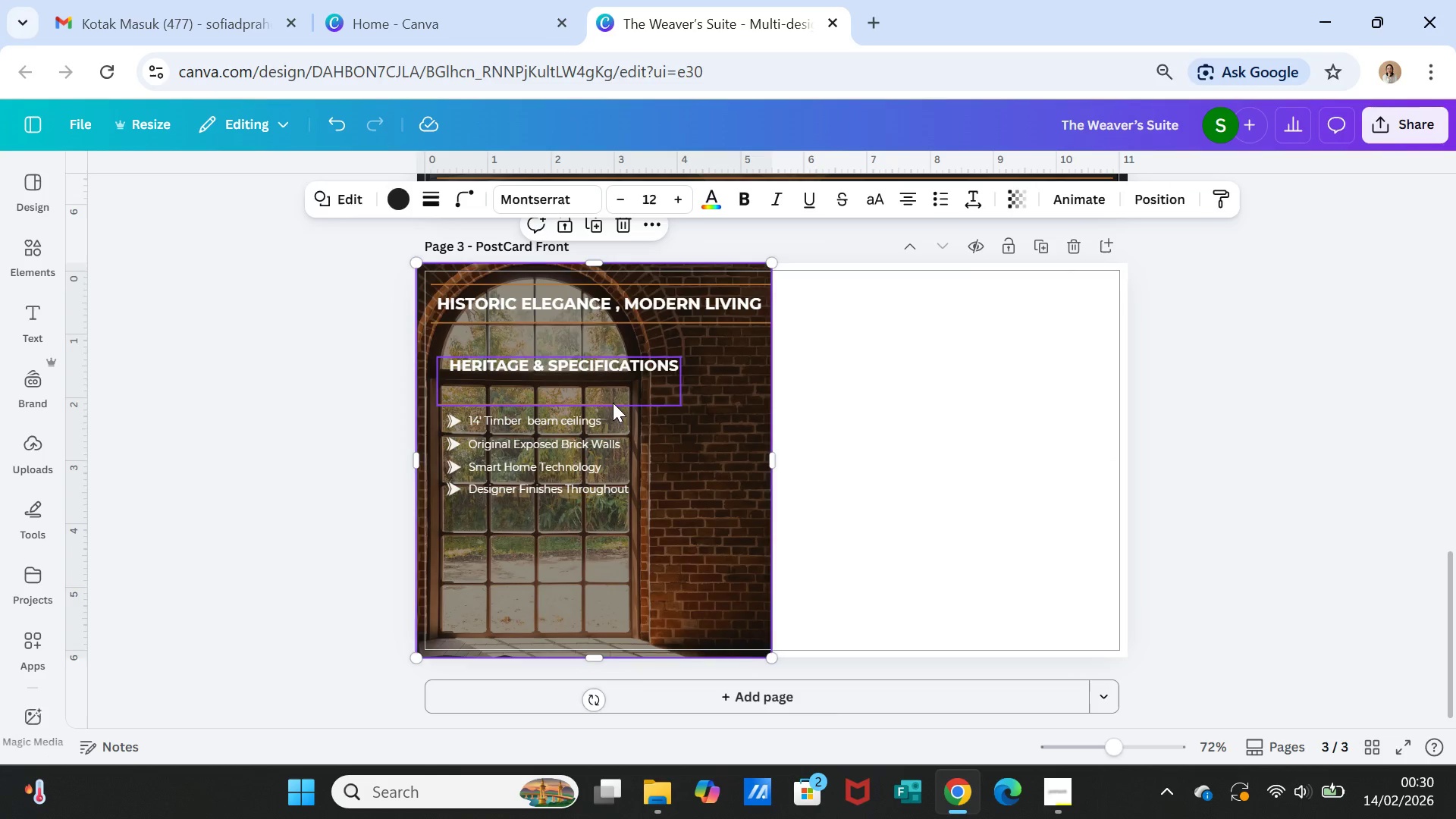 
left_click([613, 403])
 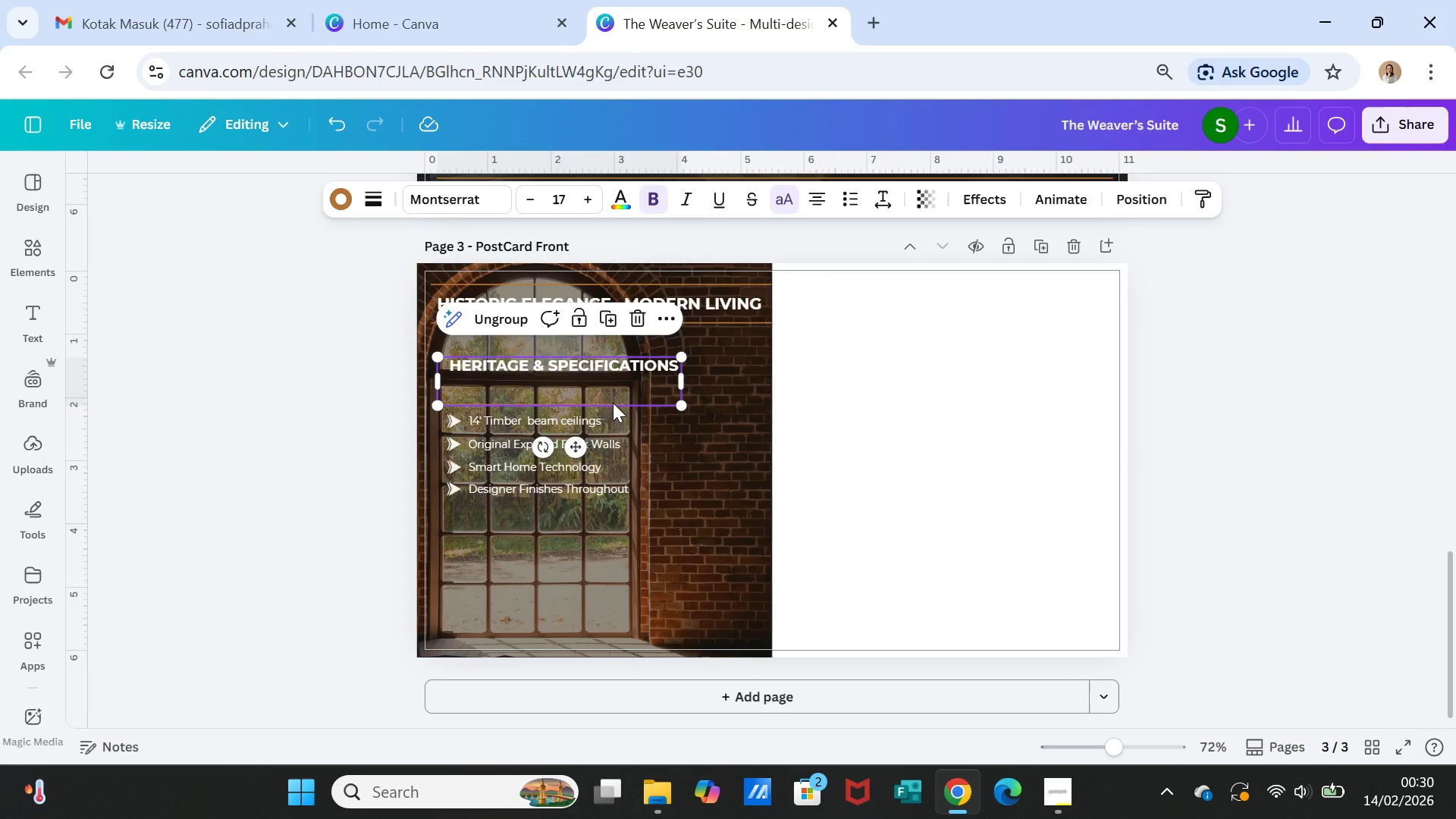 
double_click([613, 403])
 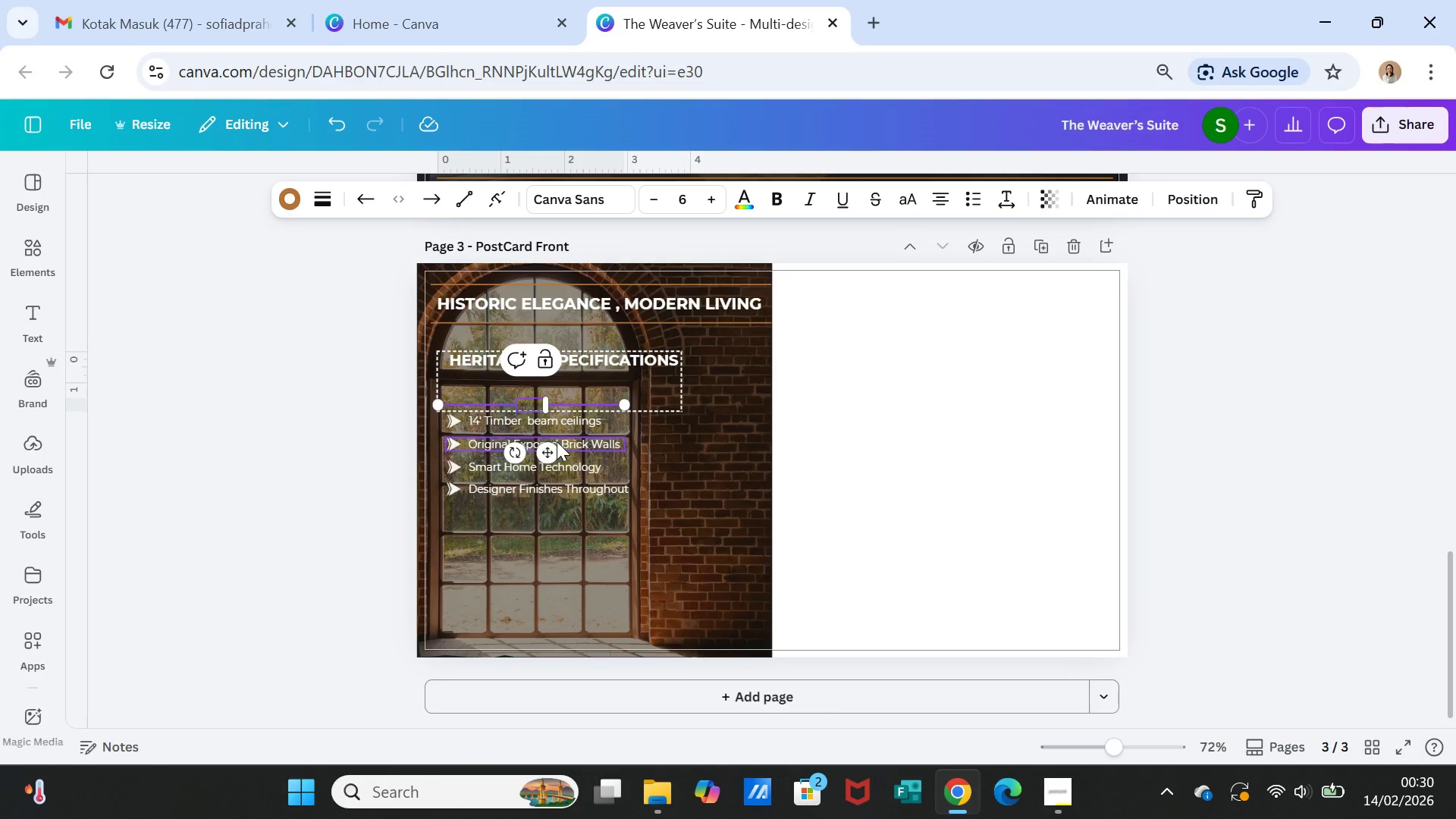 
left_click_drag(start_coordinate=[549, 450], to_coordinate=[557, 428])
 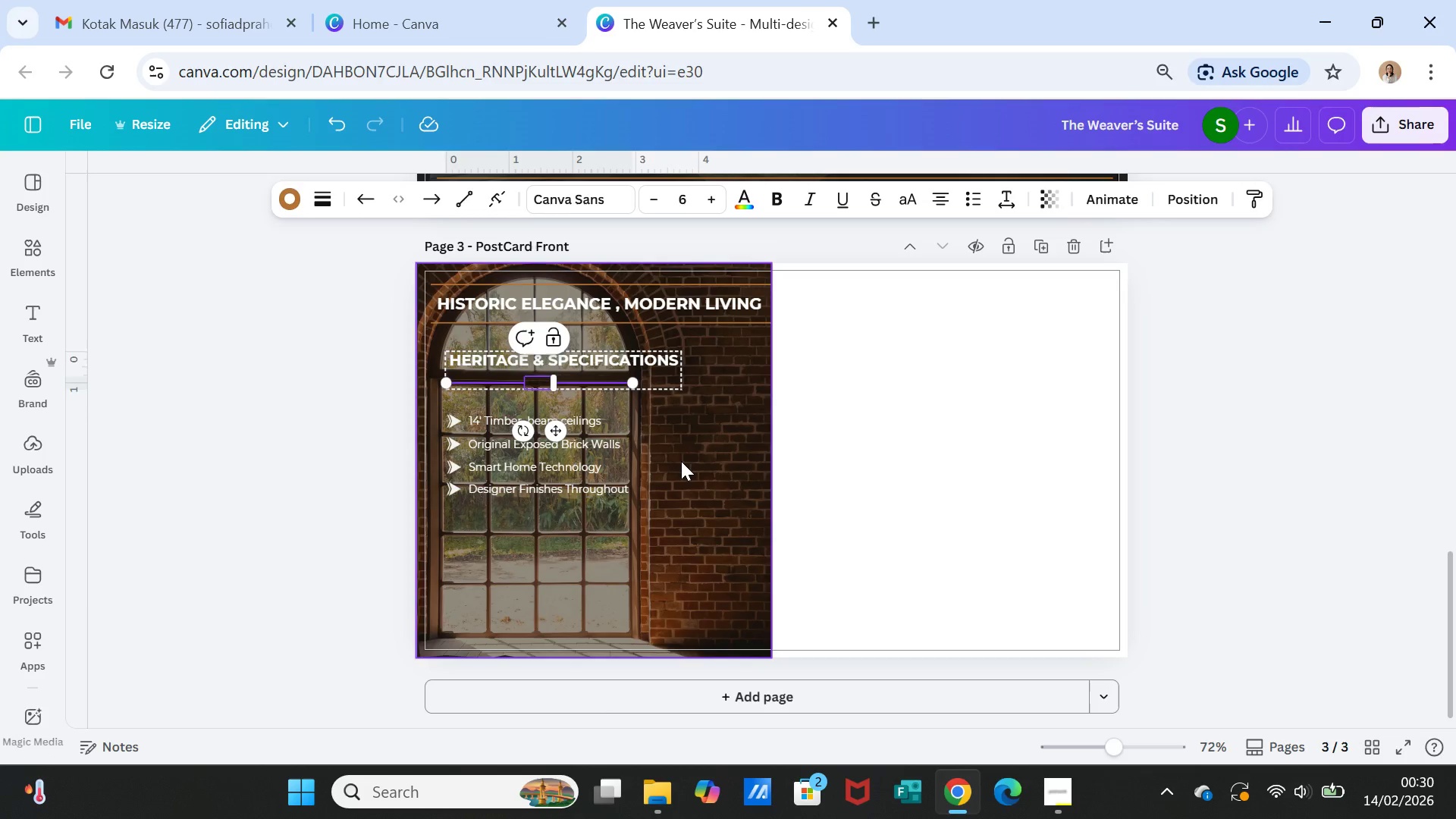 
left_click([680, 461])
 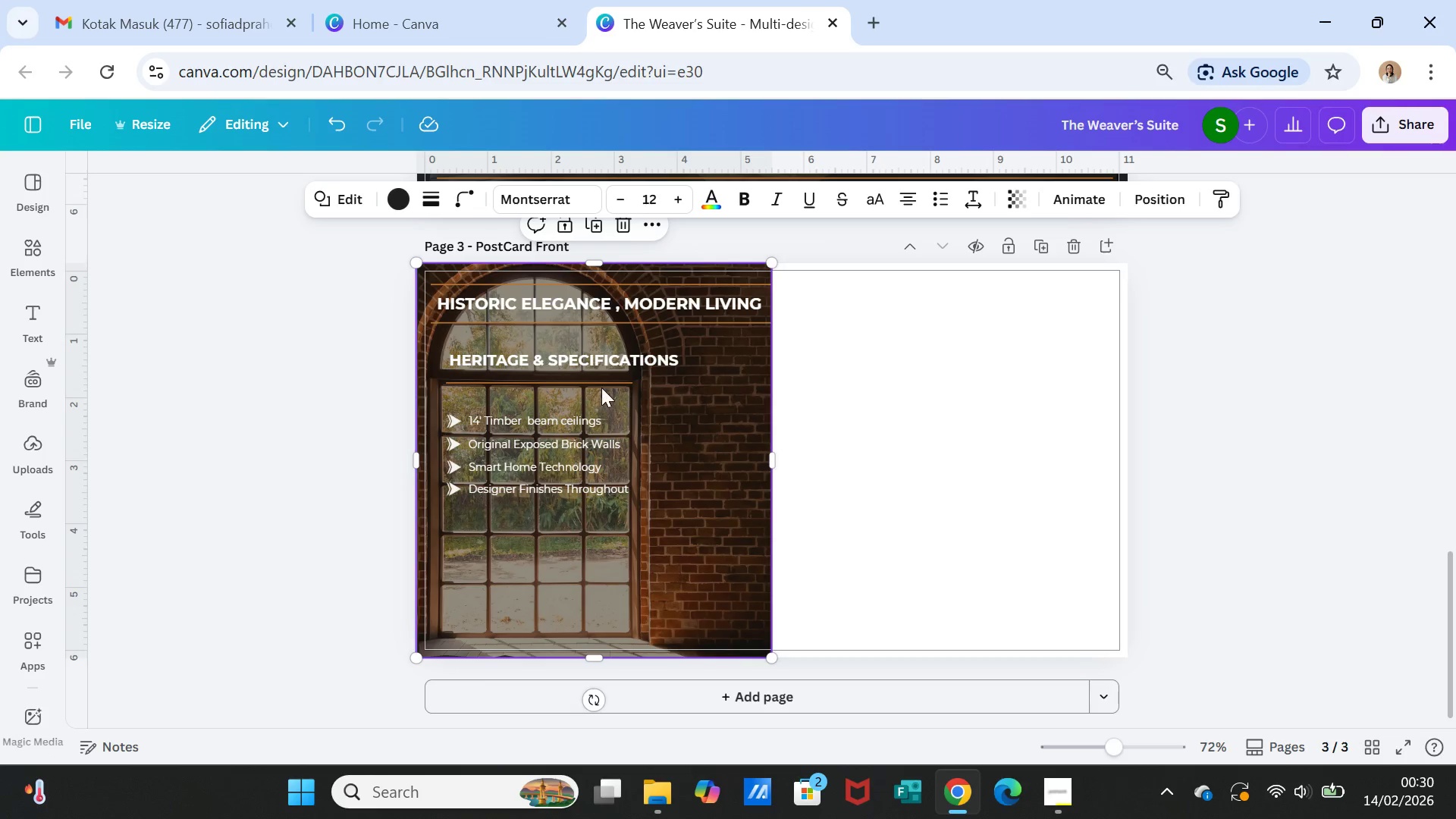 
left_click([600, 379])
 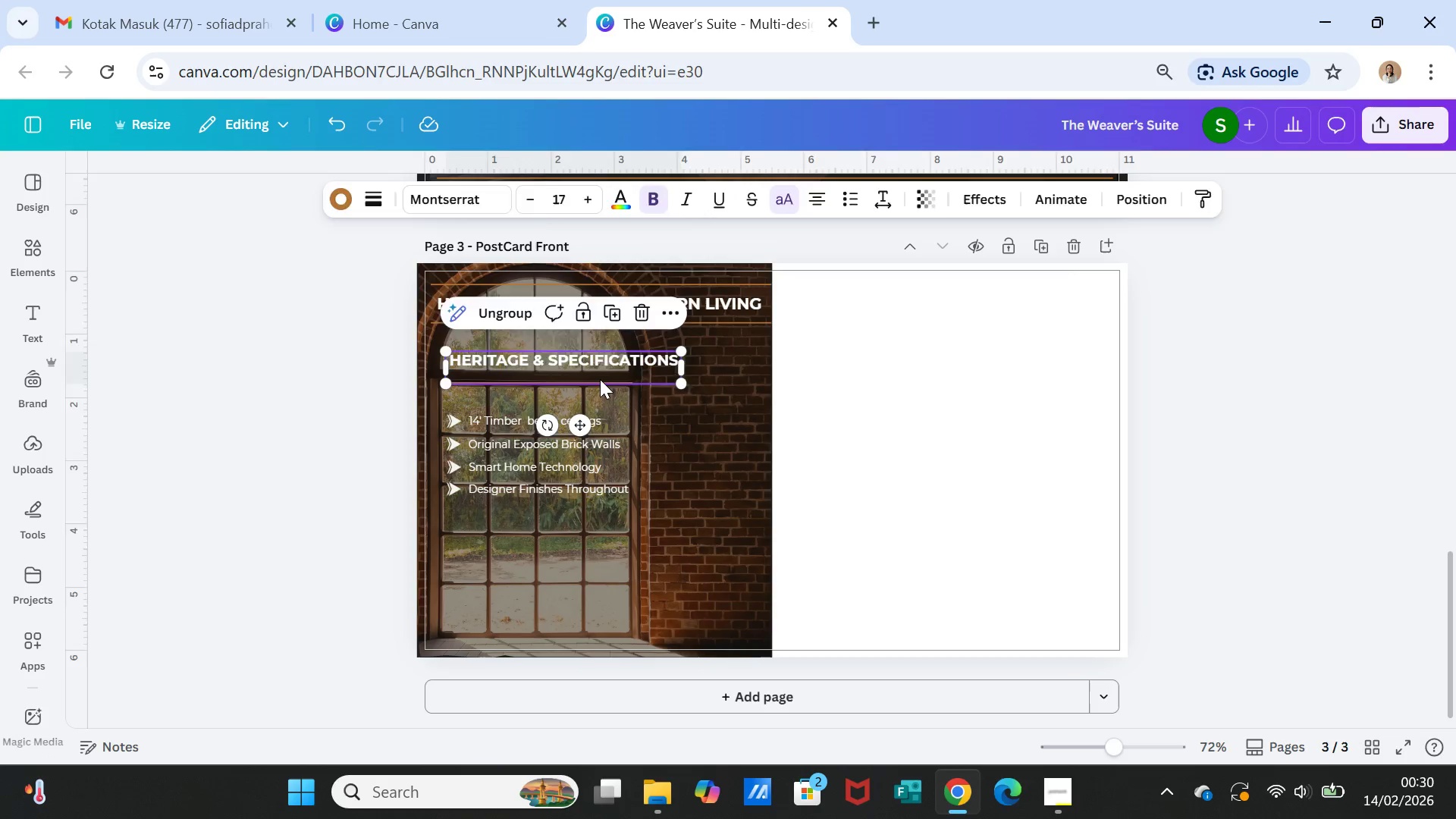 
double_click([600, 379])
 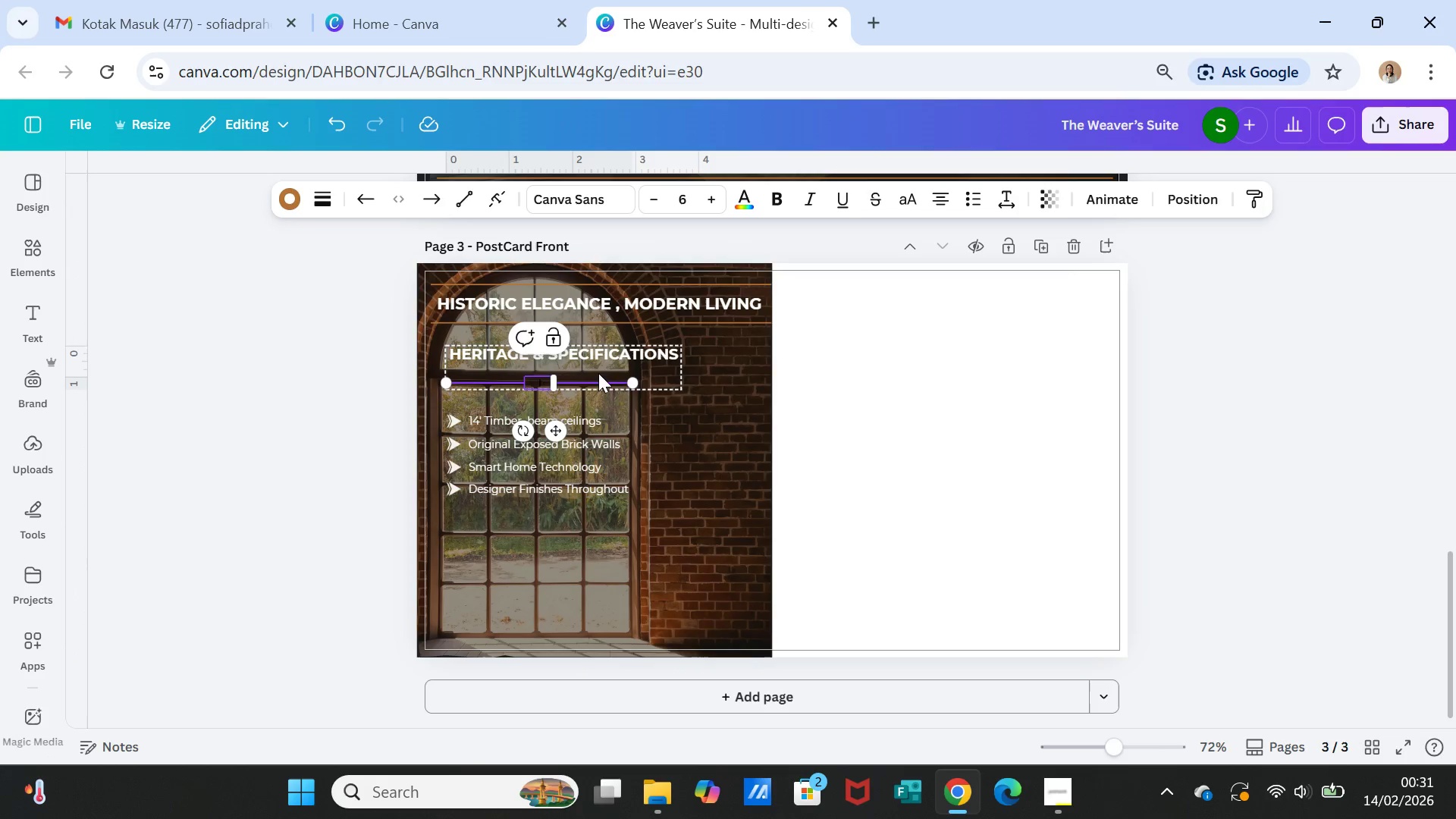 
left_click([598, 374])
 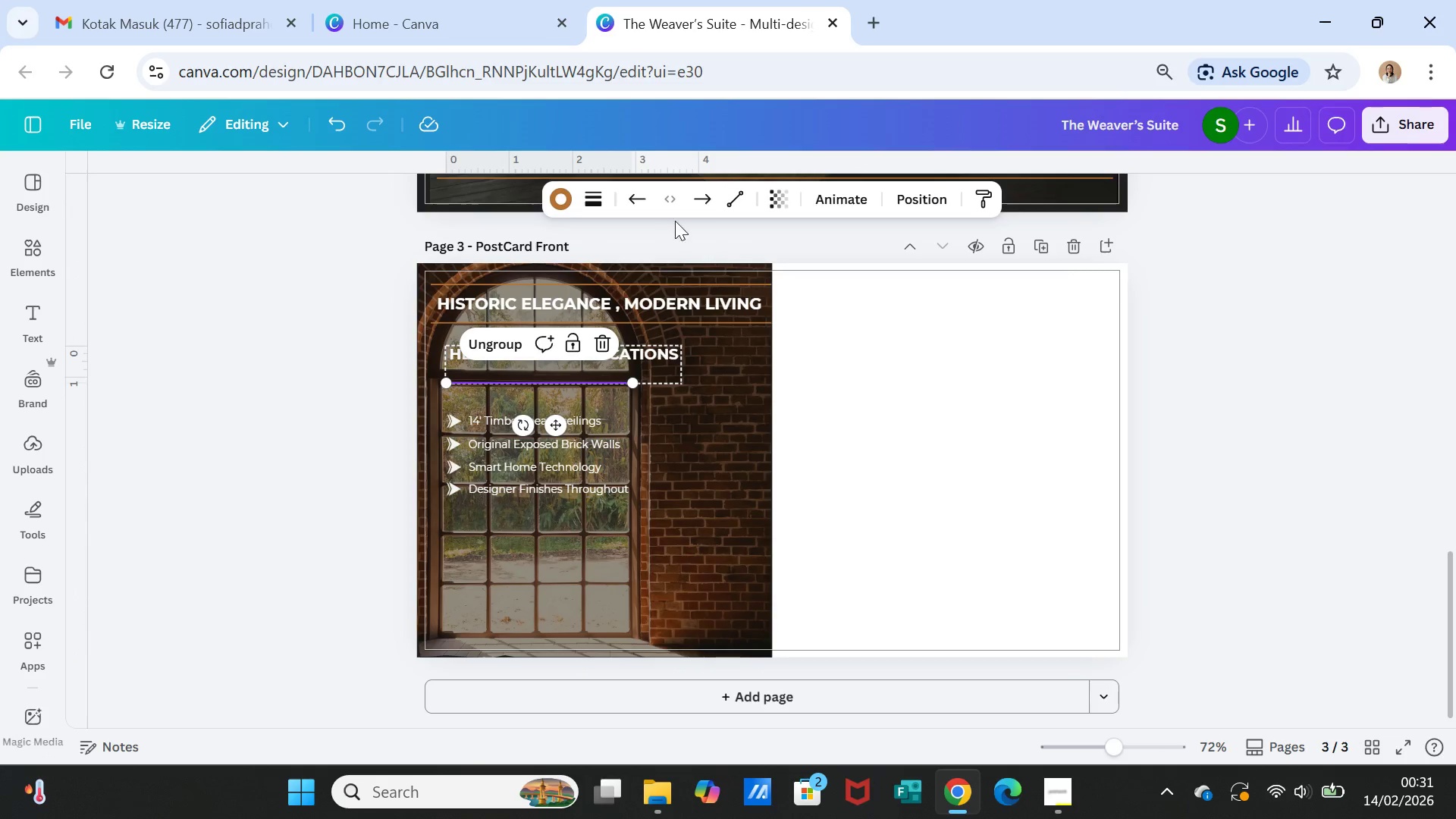 
left_click([599, 197])
 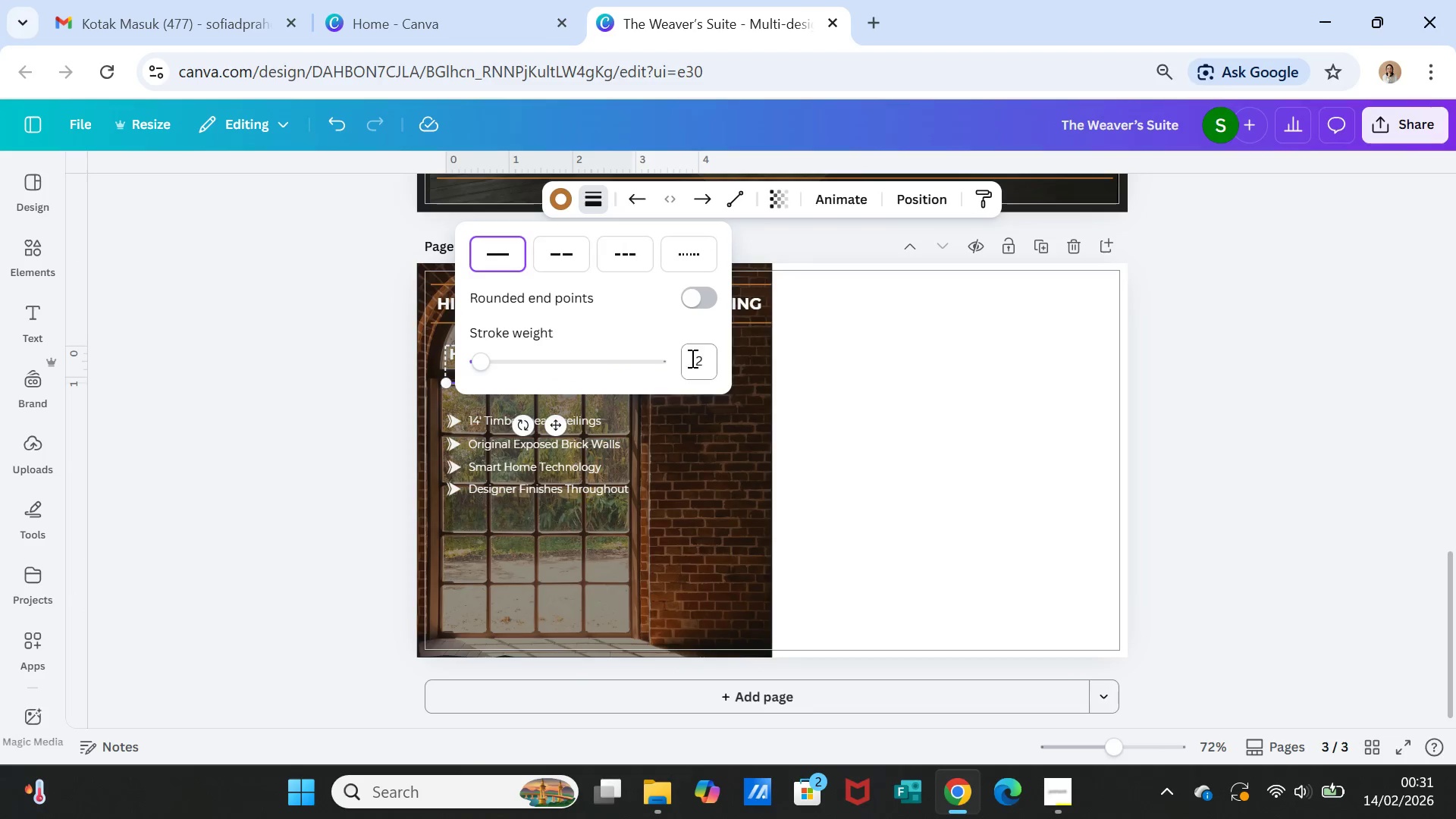 
left_click([698, 358])
 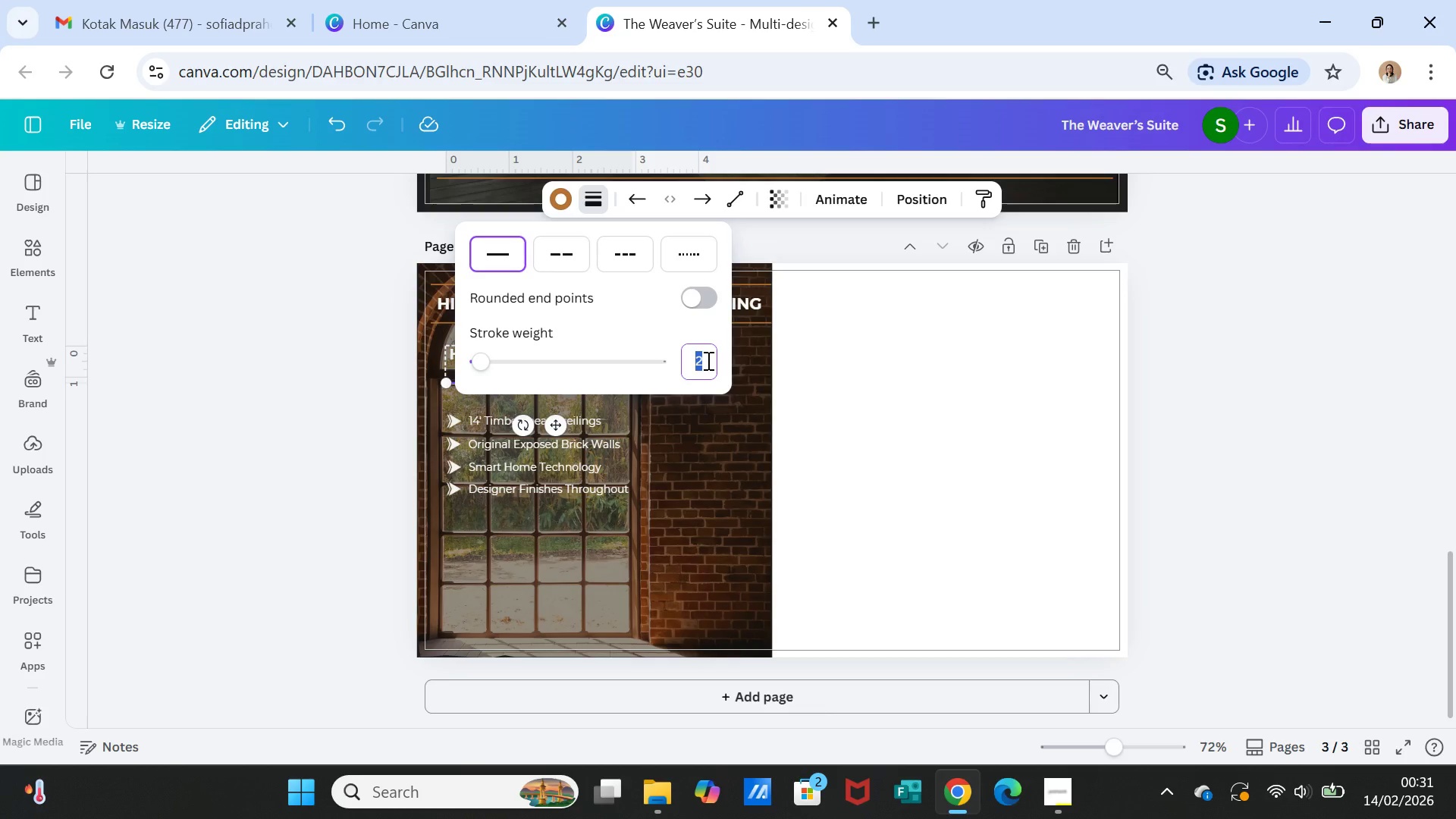 
key(4)
 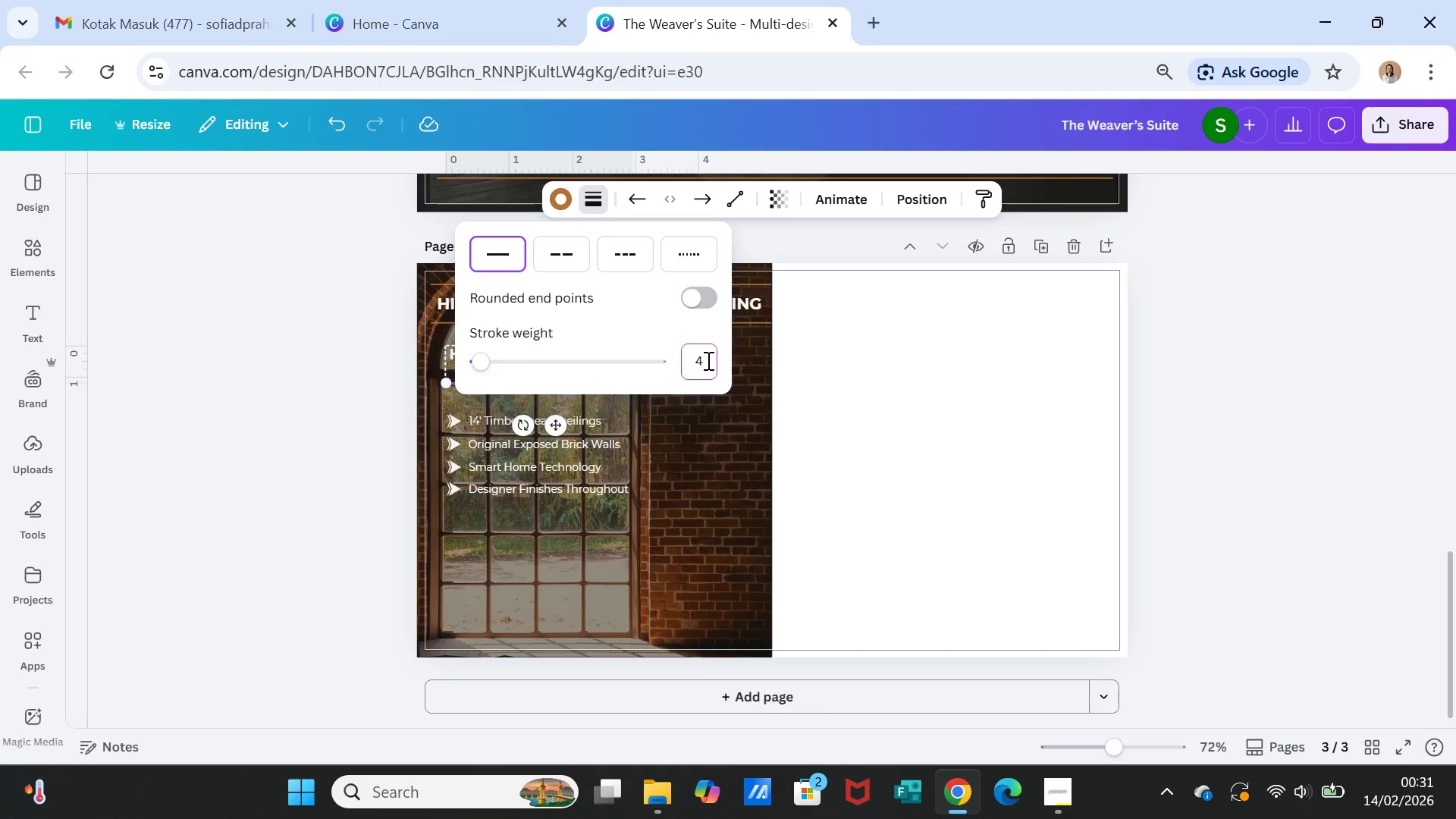 
key(Enter)
 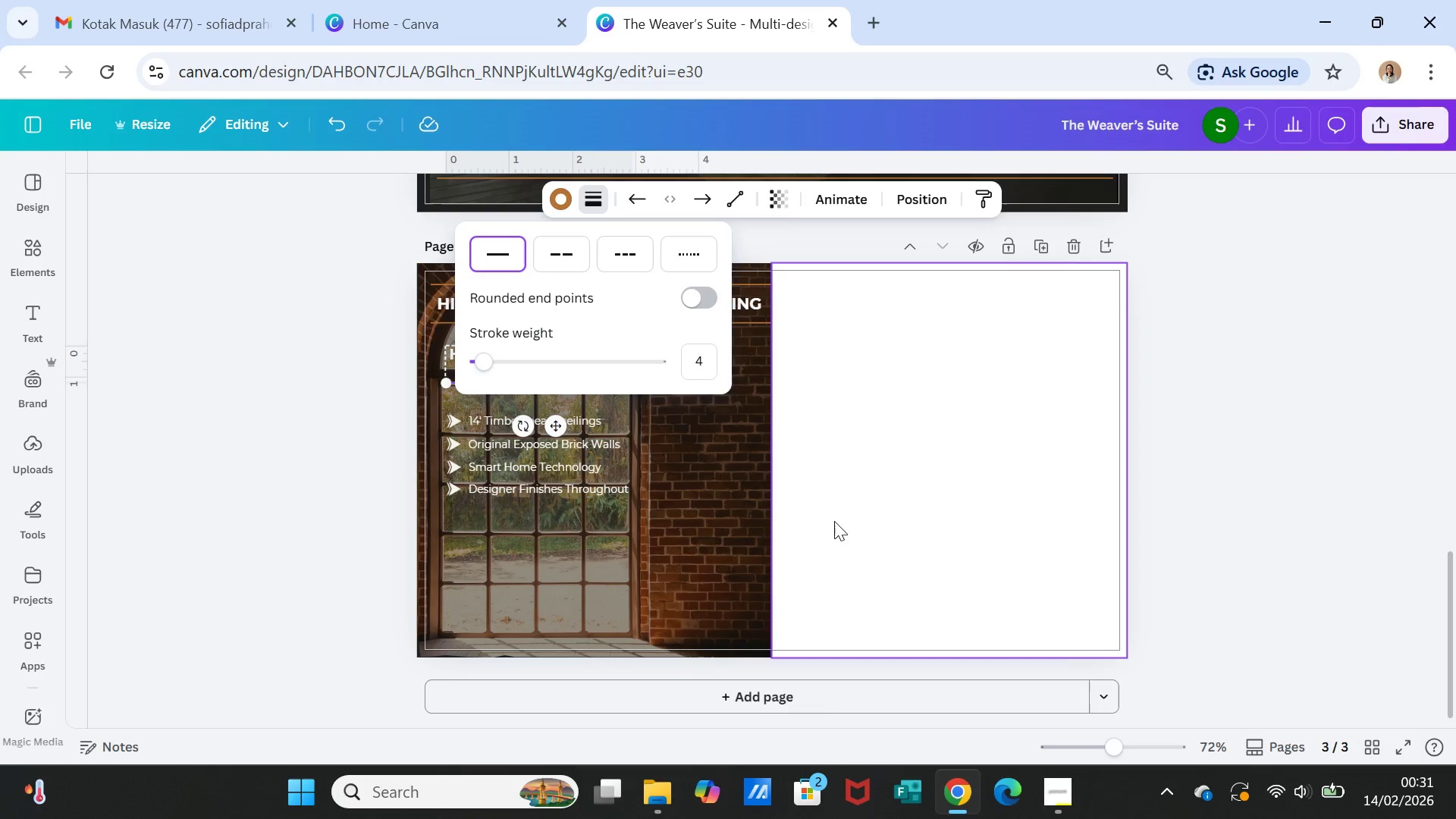 
left_click([846, 524])
 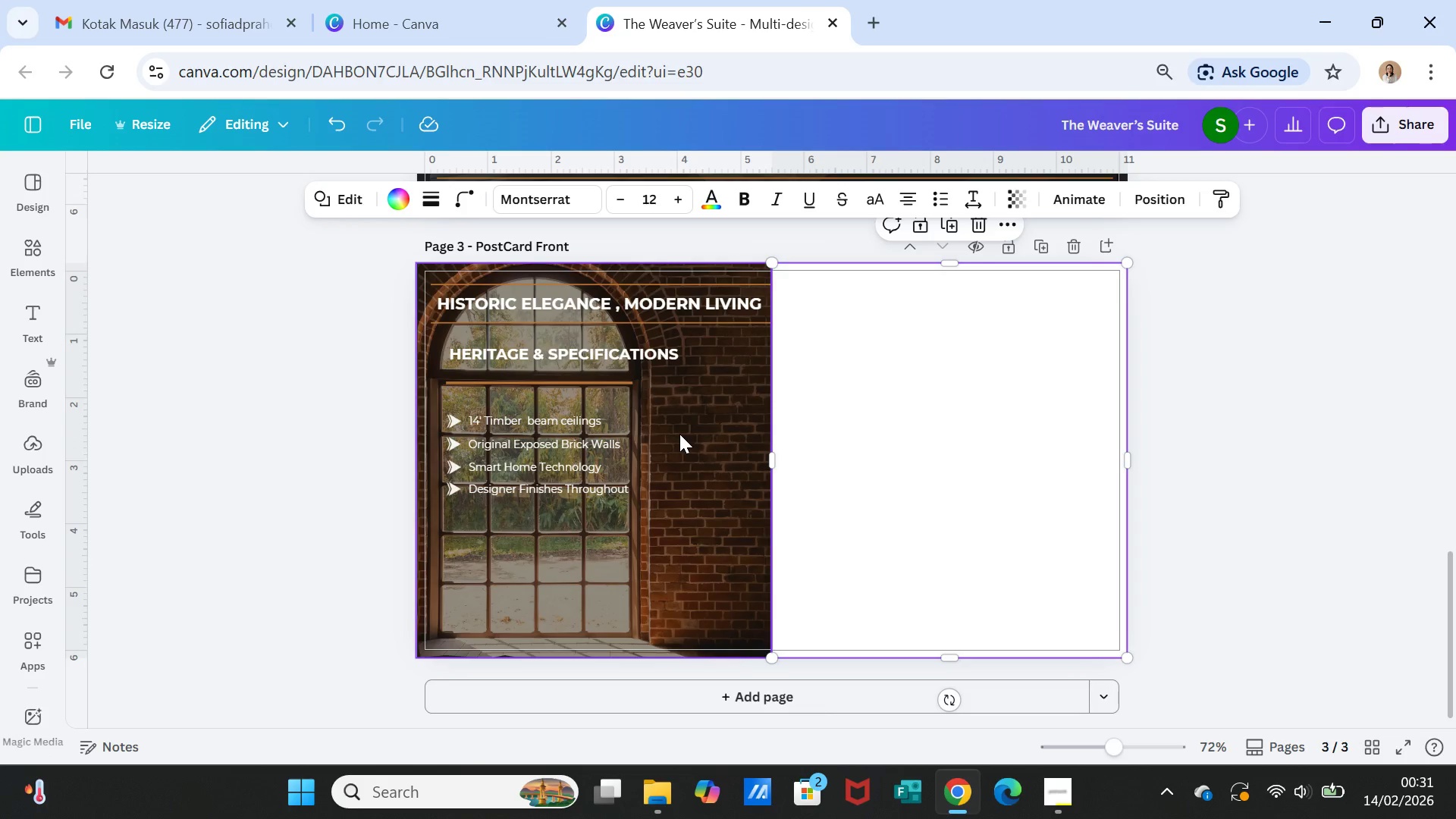 
left_click([592, 359])
 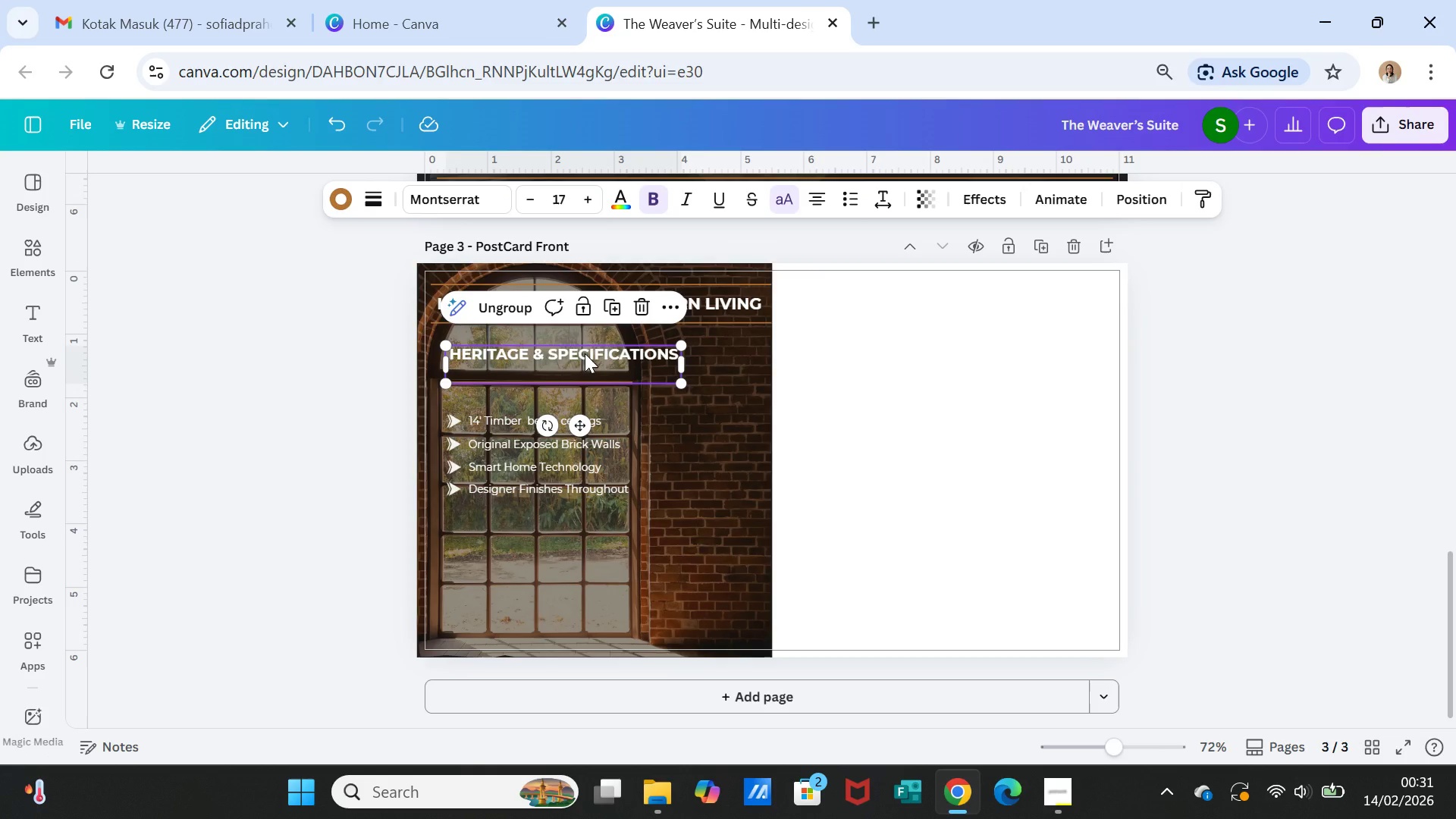 
left_click_drag(start_coordinate=[585, 353], to_coordinate=[584, 375])
 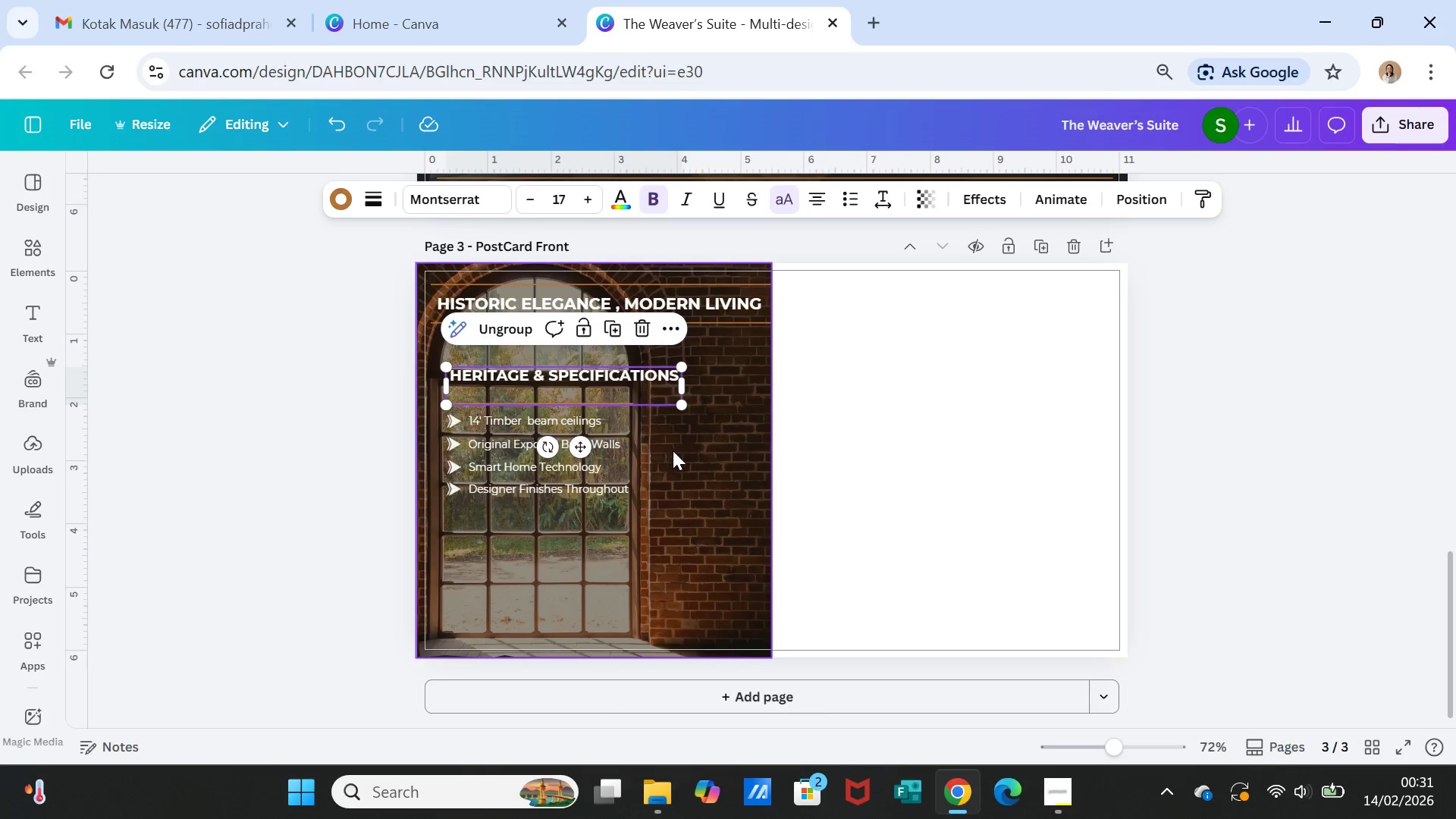 
left_click([673, 450])
 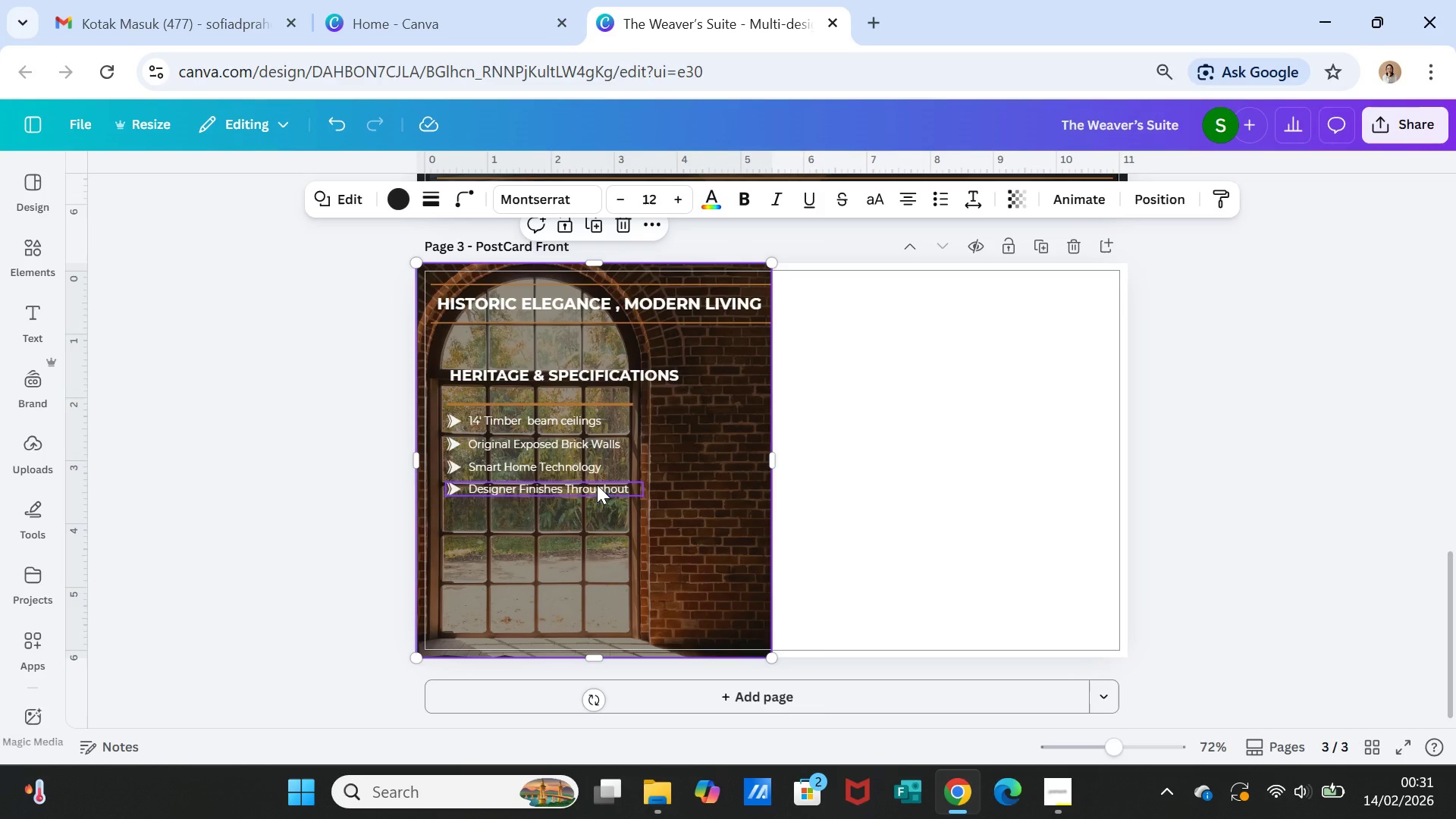 
wait(19.16)
 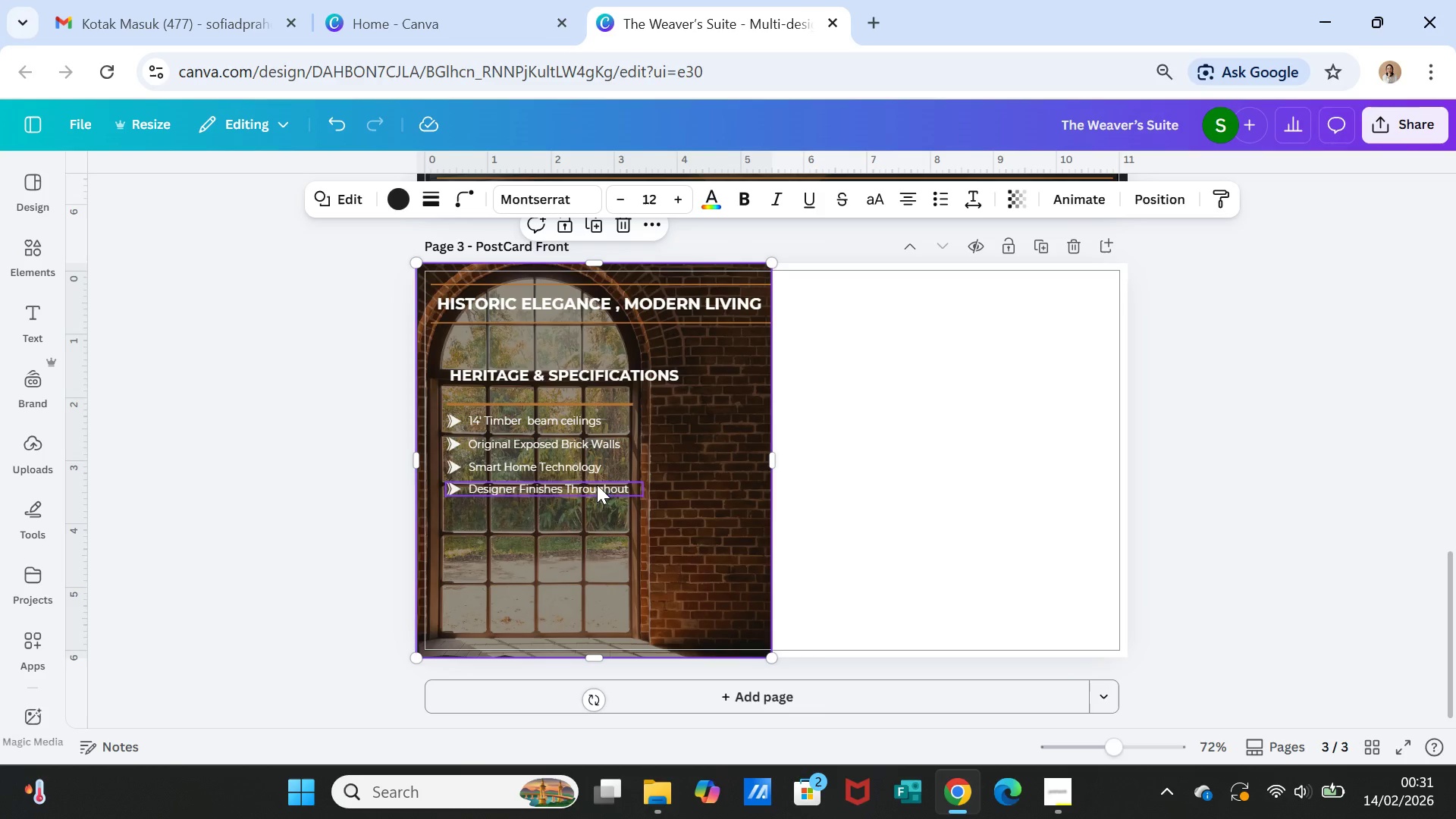 
left_click([33, 249])
 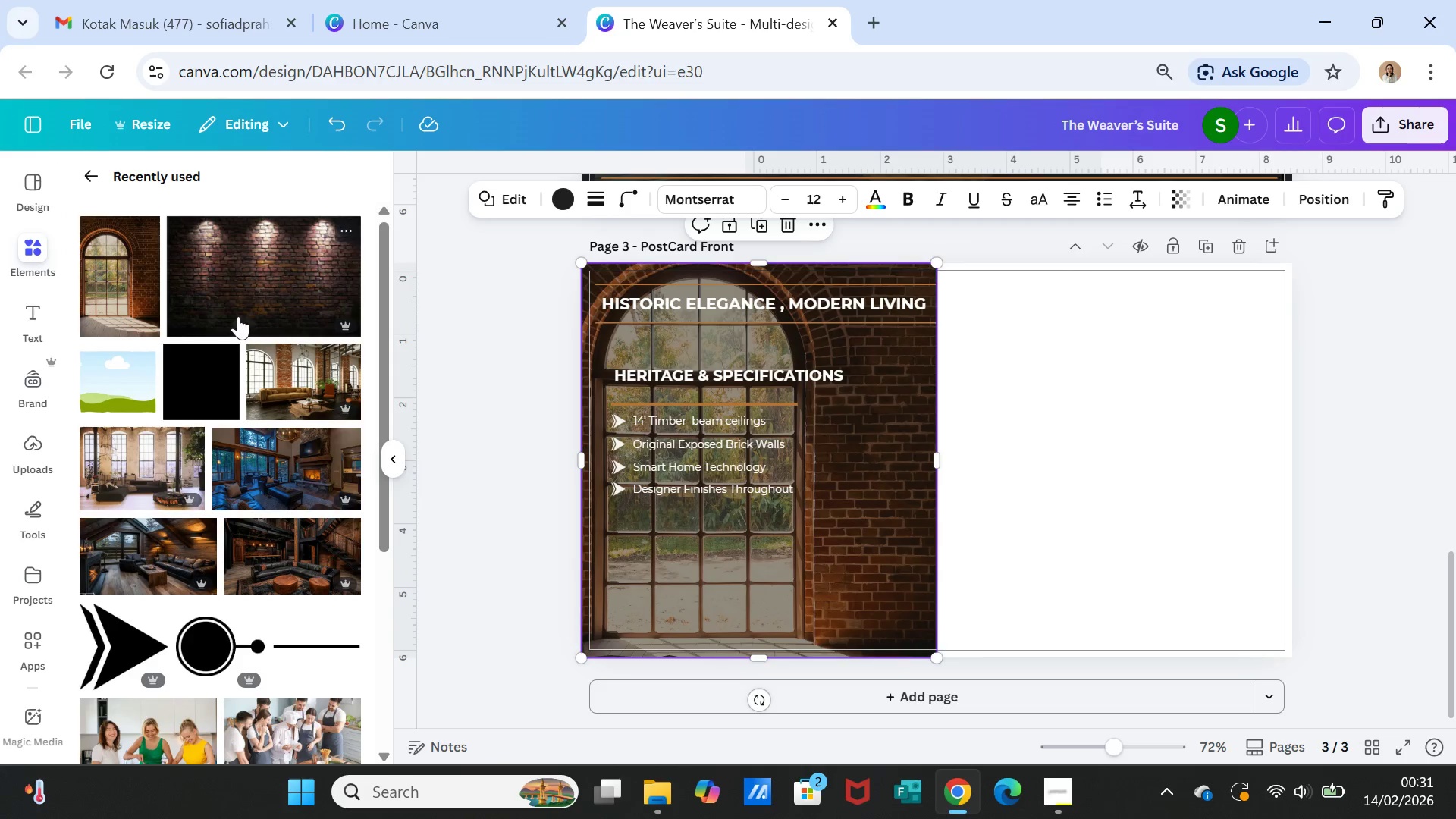 
left_click([221, 375])
 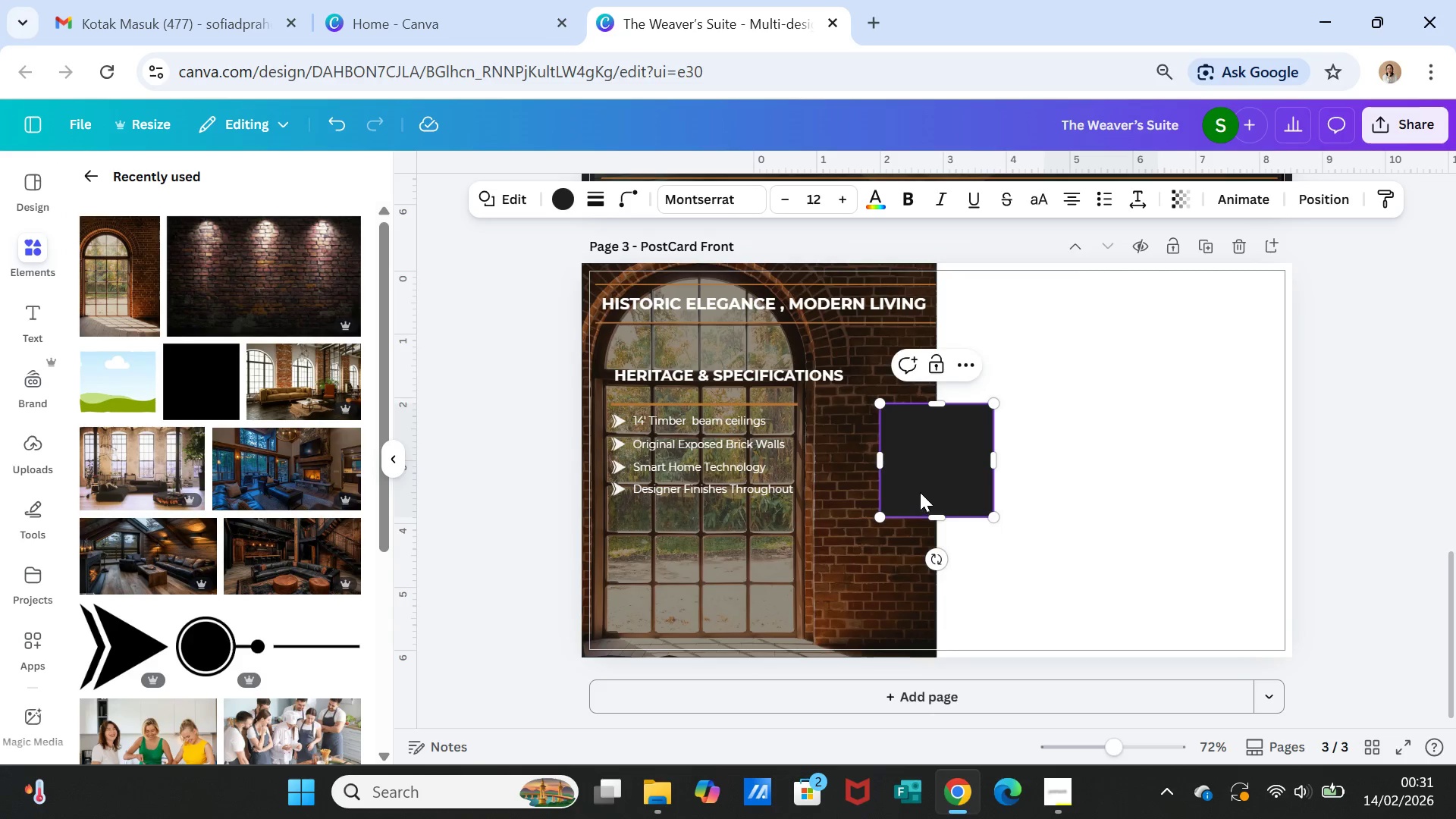 
left_click_drag(start_coordinate=[921, 484], to_coordinate=[626, 623])
 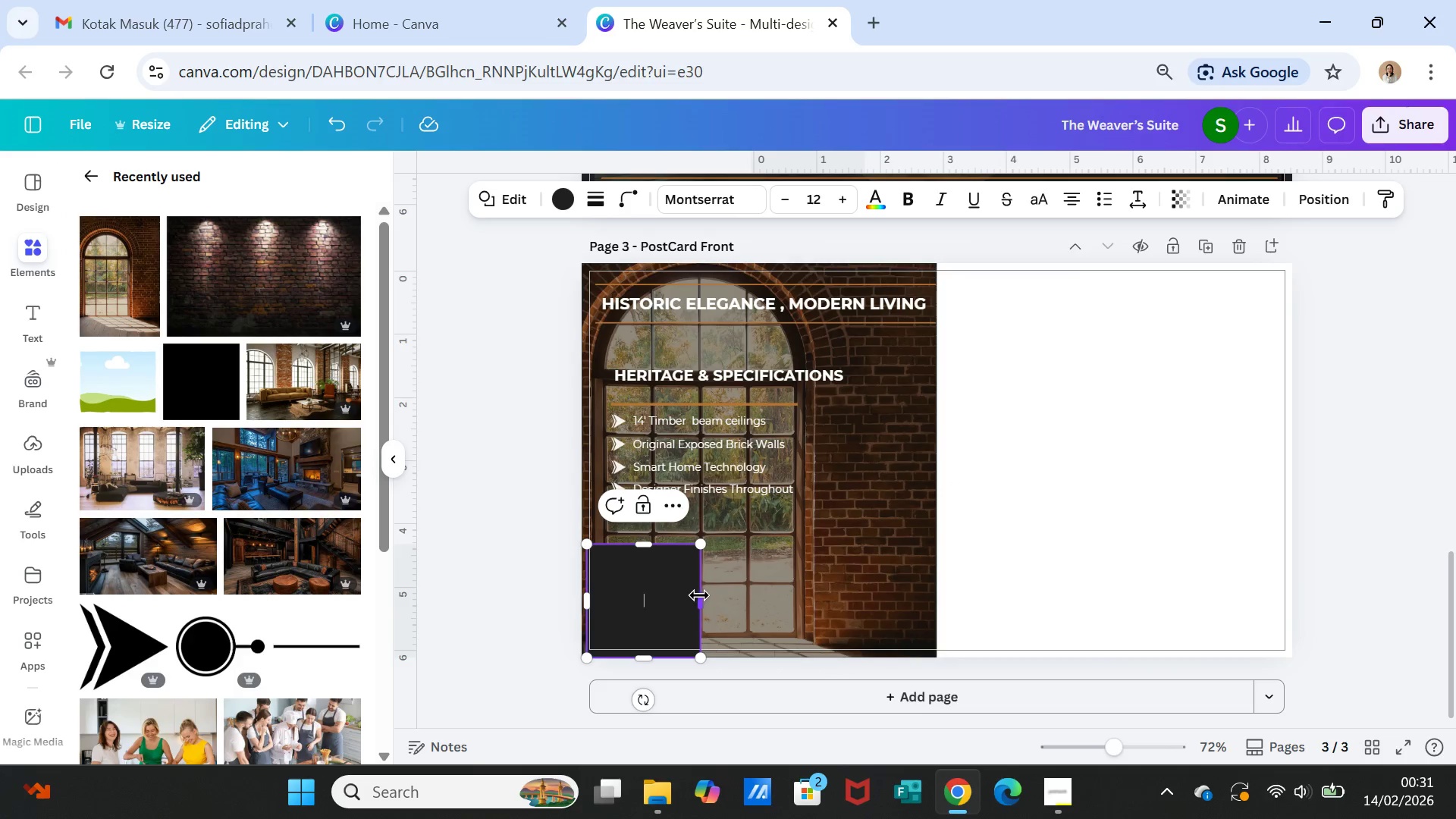 
left_click_drag(start_coordinate=[699, 595], to_coordinate=[934, 563])
 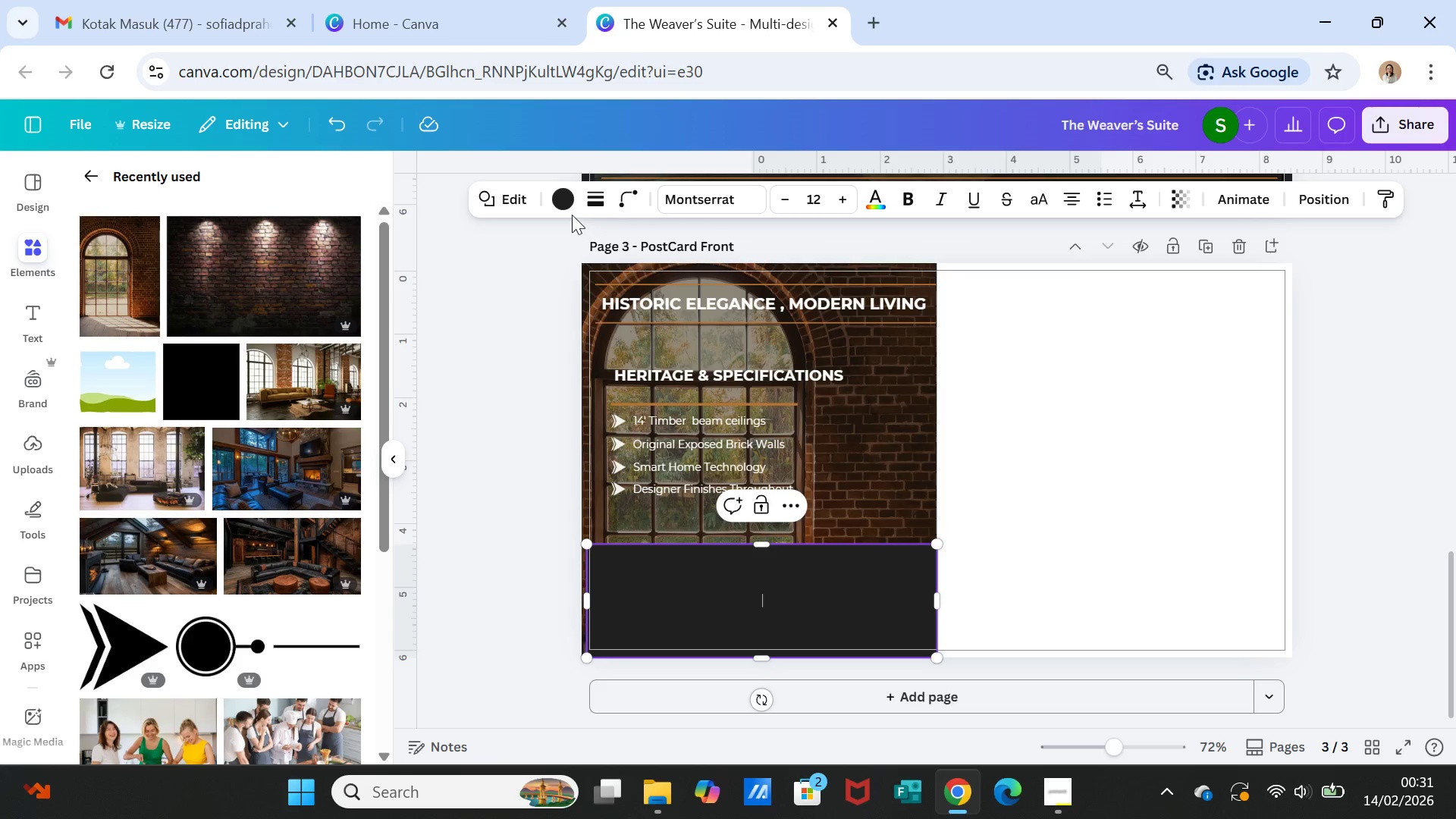 
left_click([569, 202])
 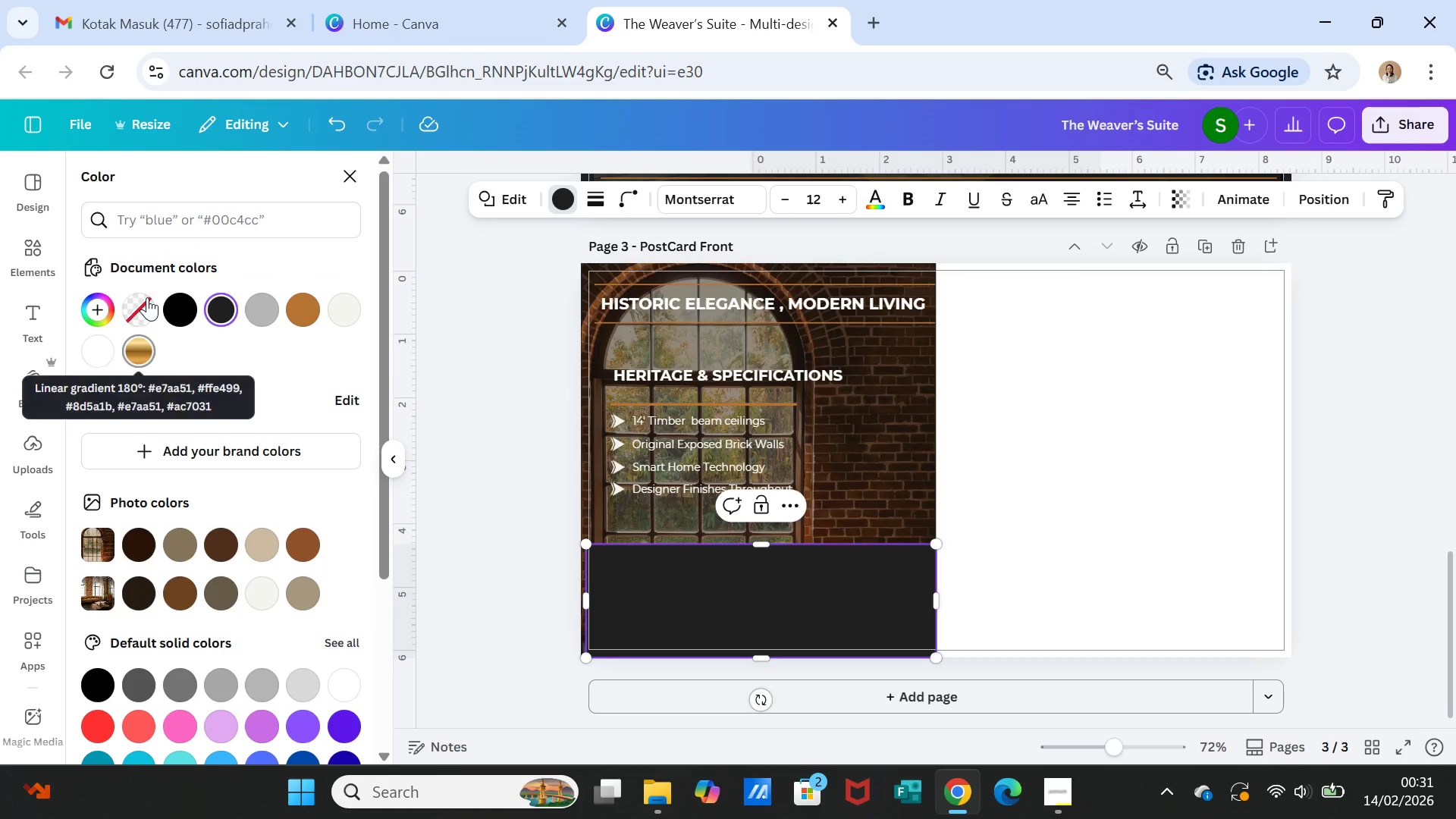 
wait(5.06)
 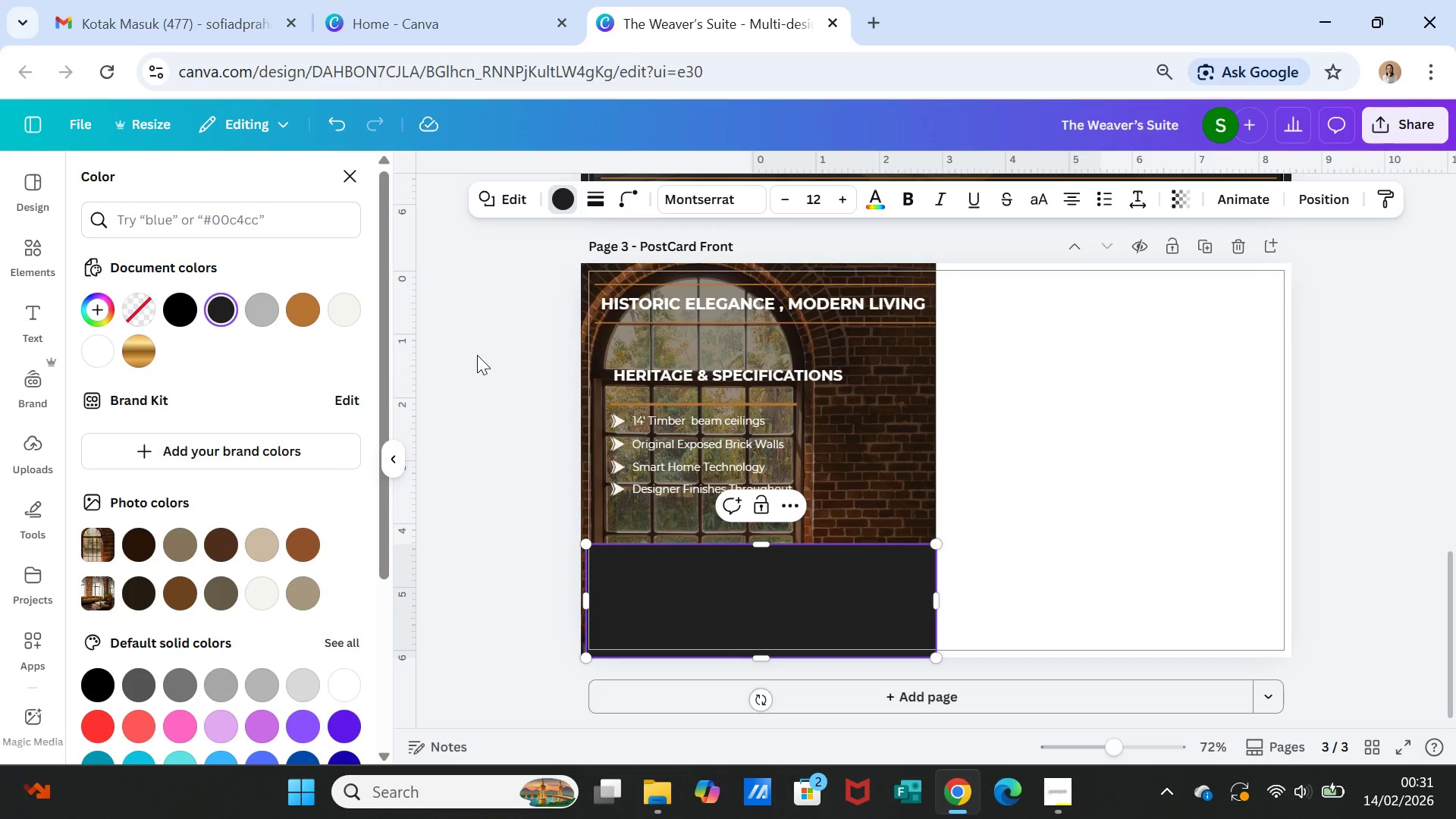 
left_click([142, 215])
 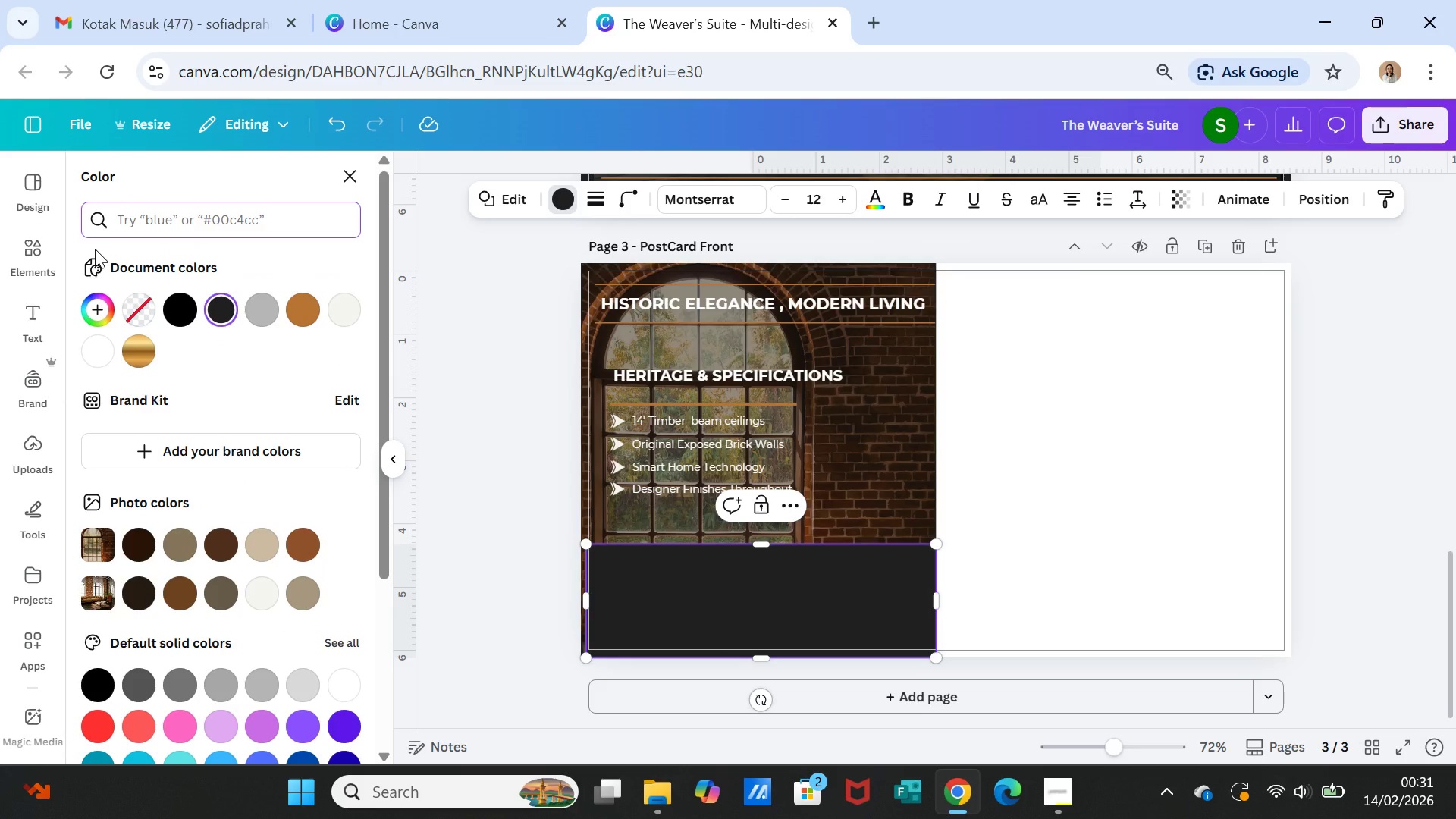 
type(CREAM)
 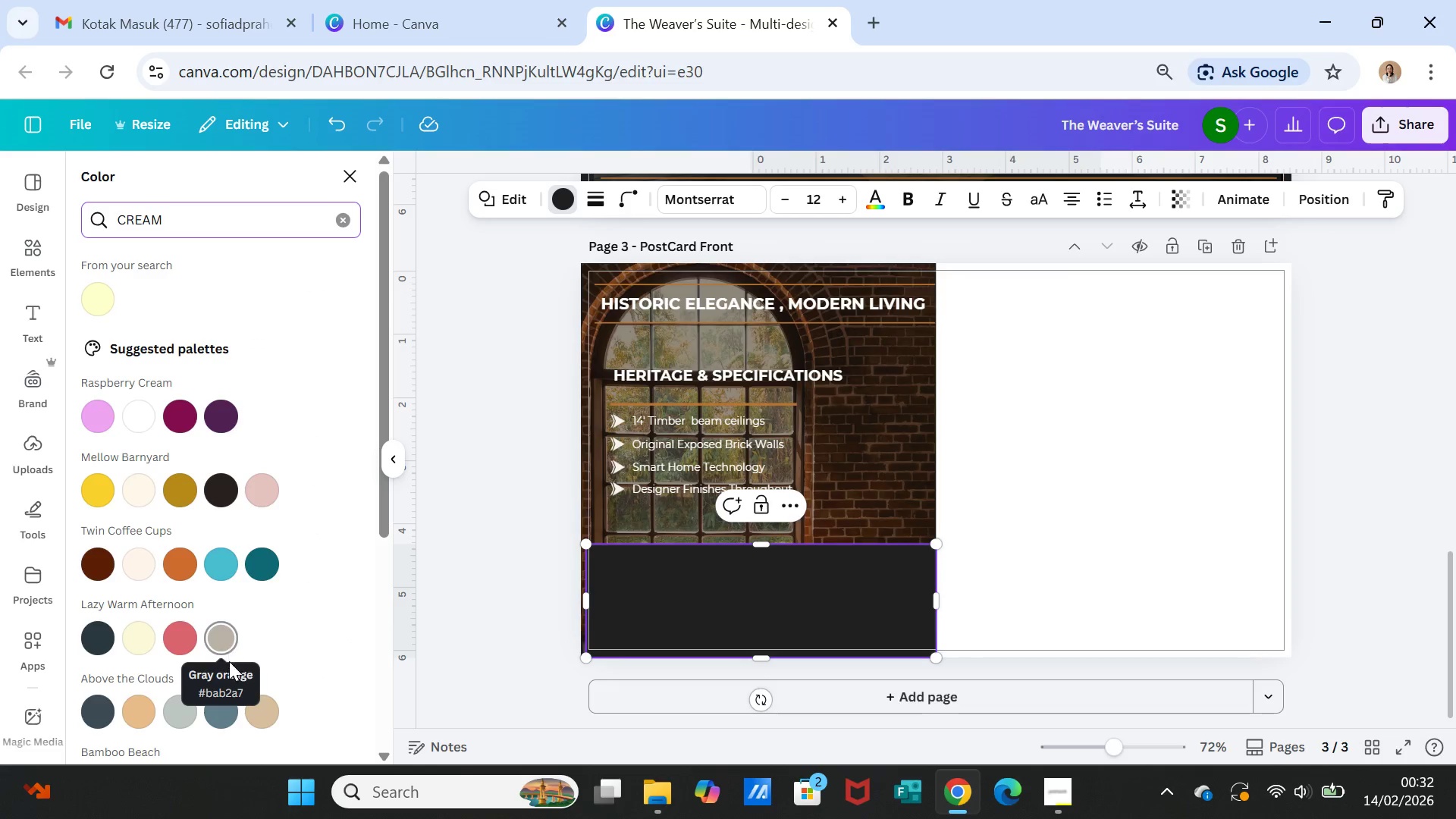 
left_click([136, 716])
 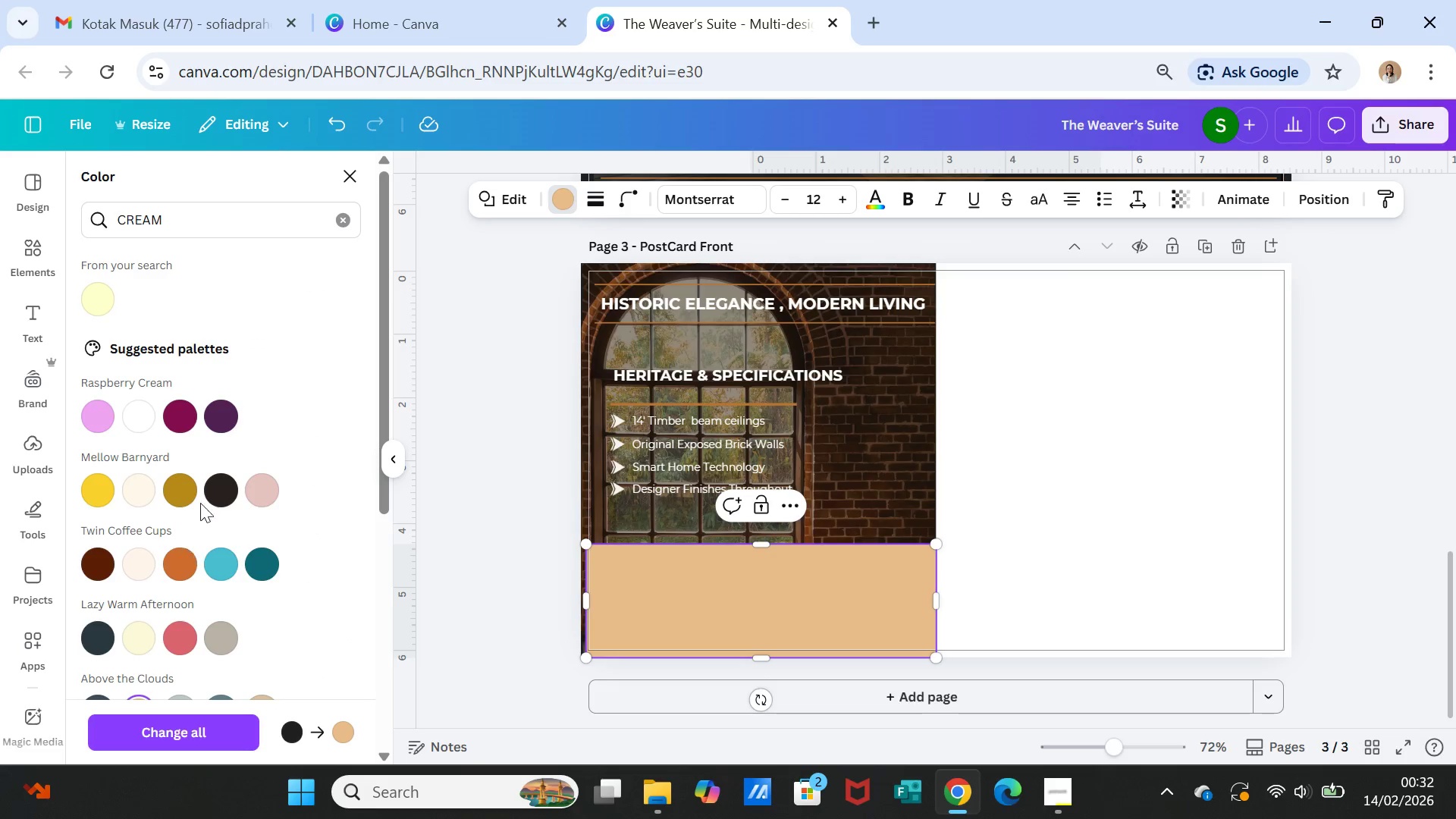 
left_click([181, 487])
 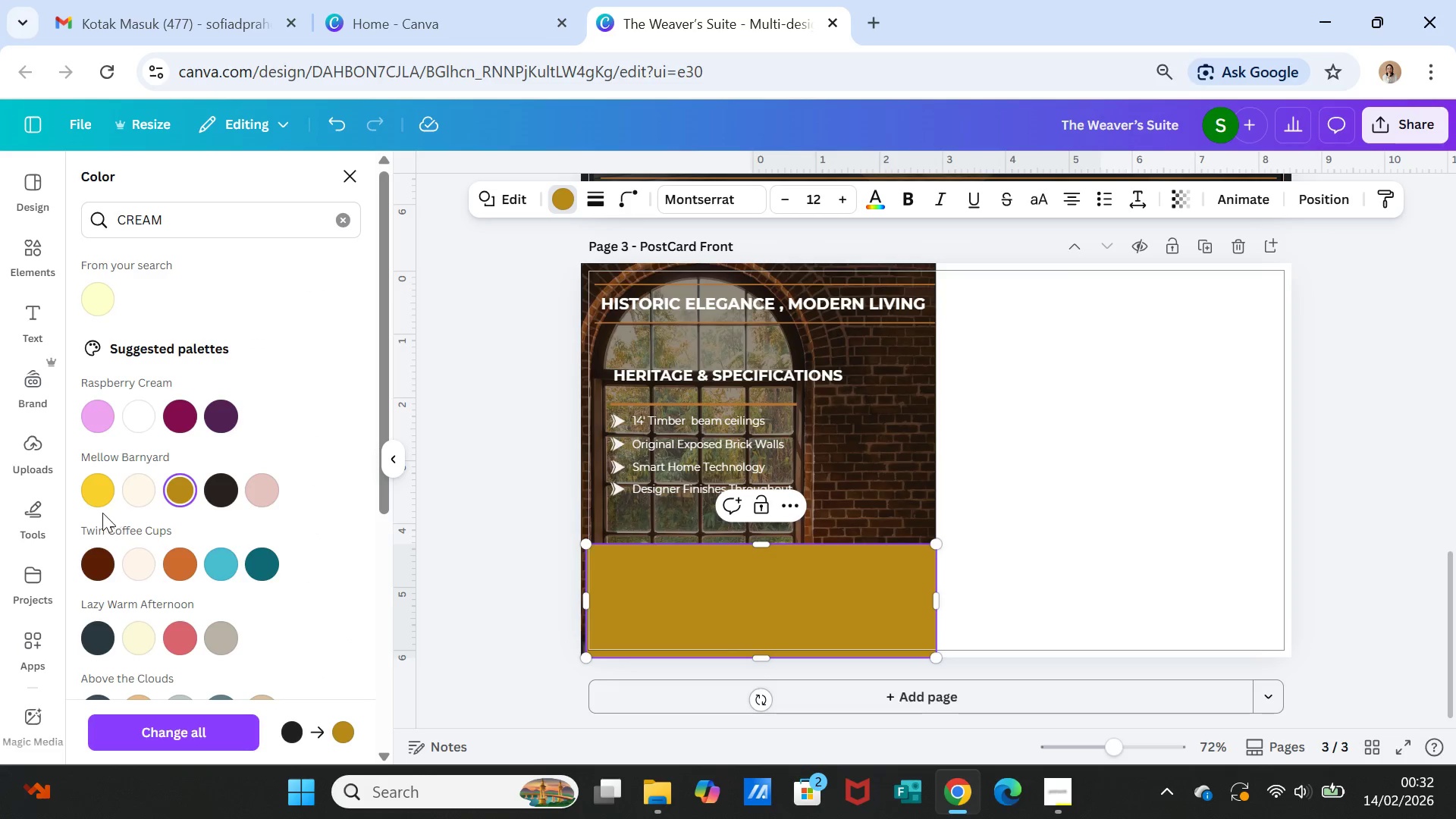 
left_click([102, 500])
 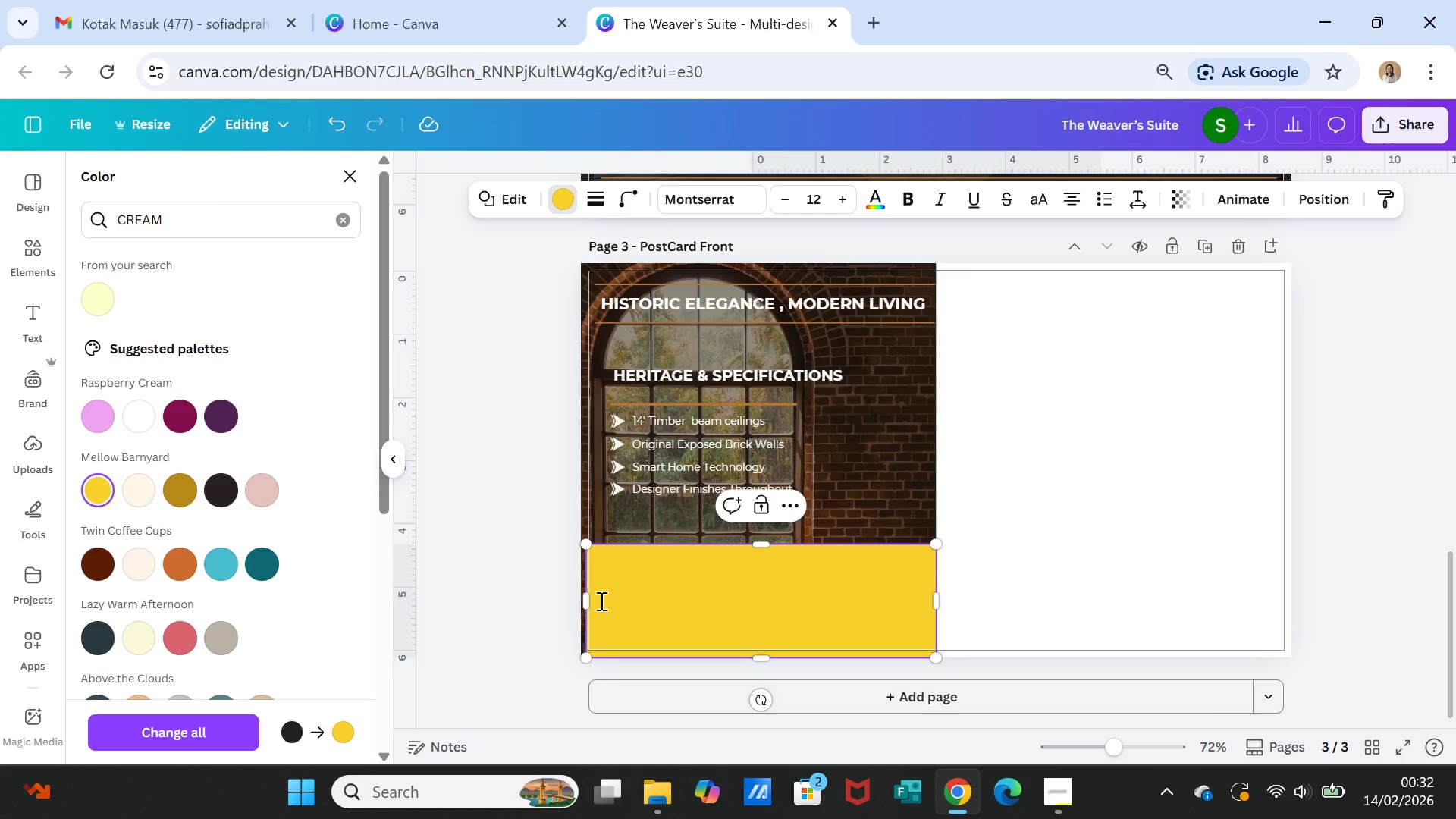 
left_click_drag(start_coordinate=[585, 599], to_coordinate=[578, 599])
 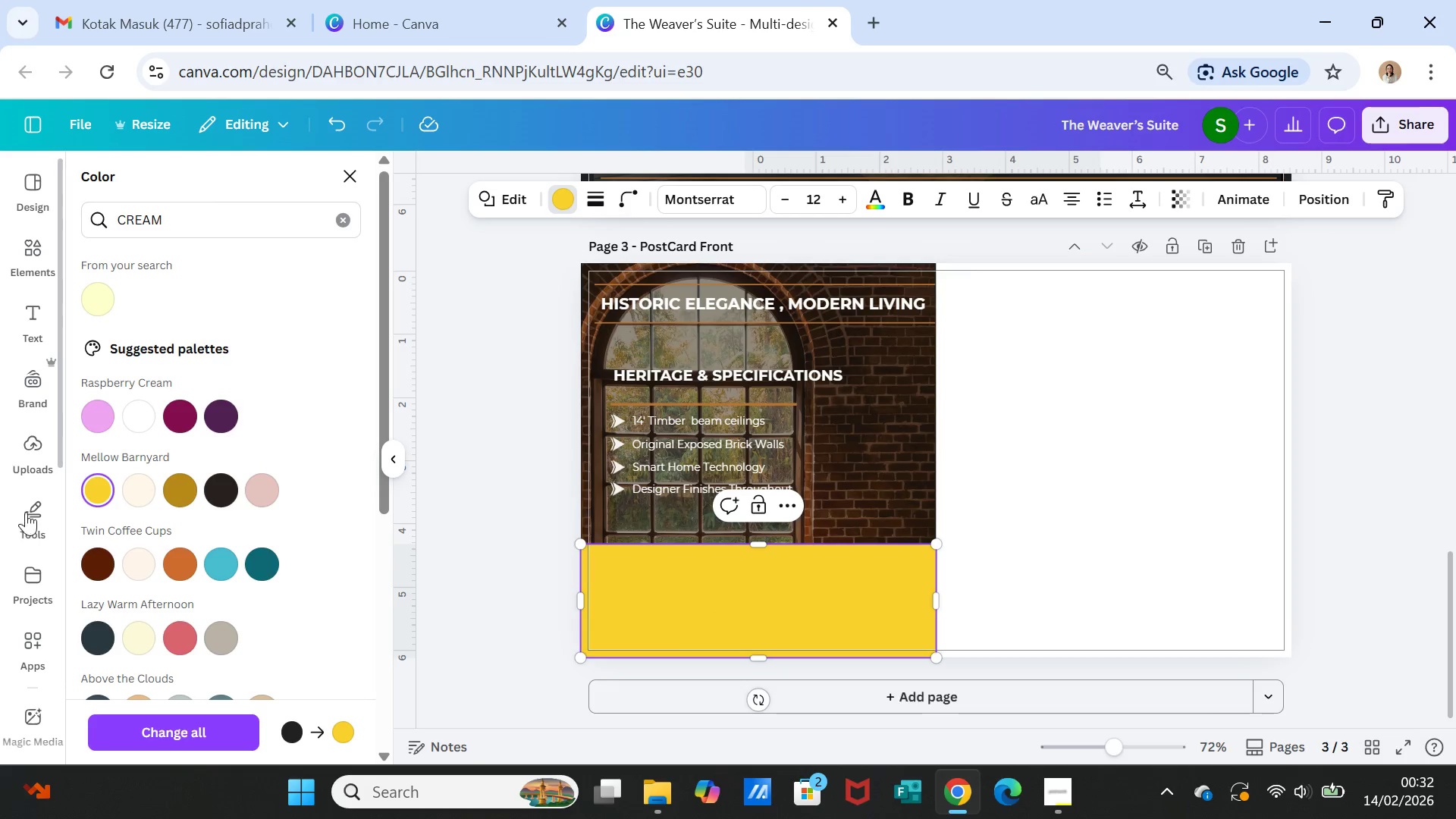 
scroll: coordinate [273, 551], scroll_direction: down, amount: 4.0
 